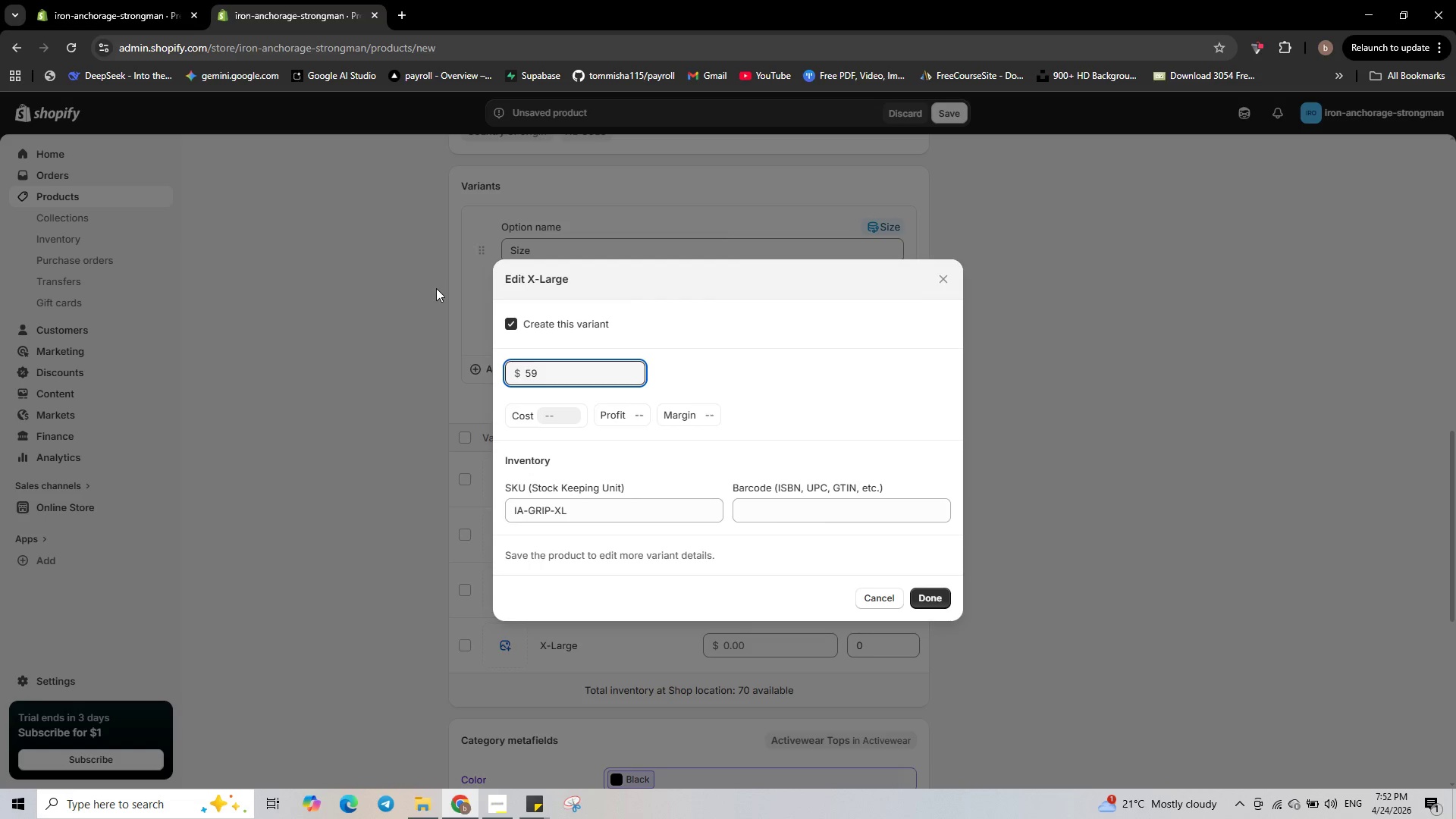 
key(NumpadDecimal)
 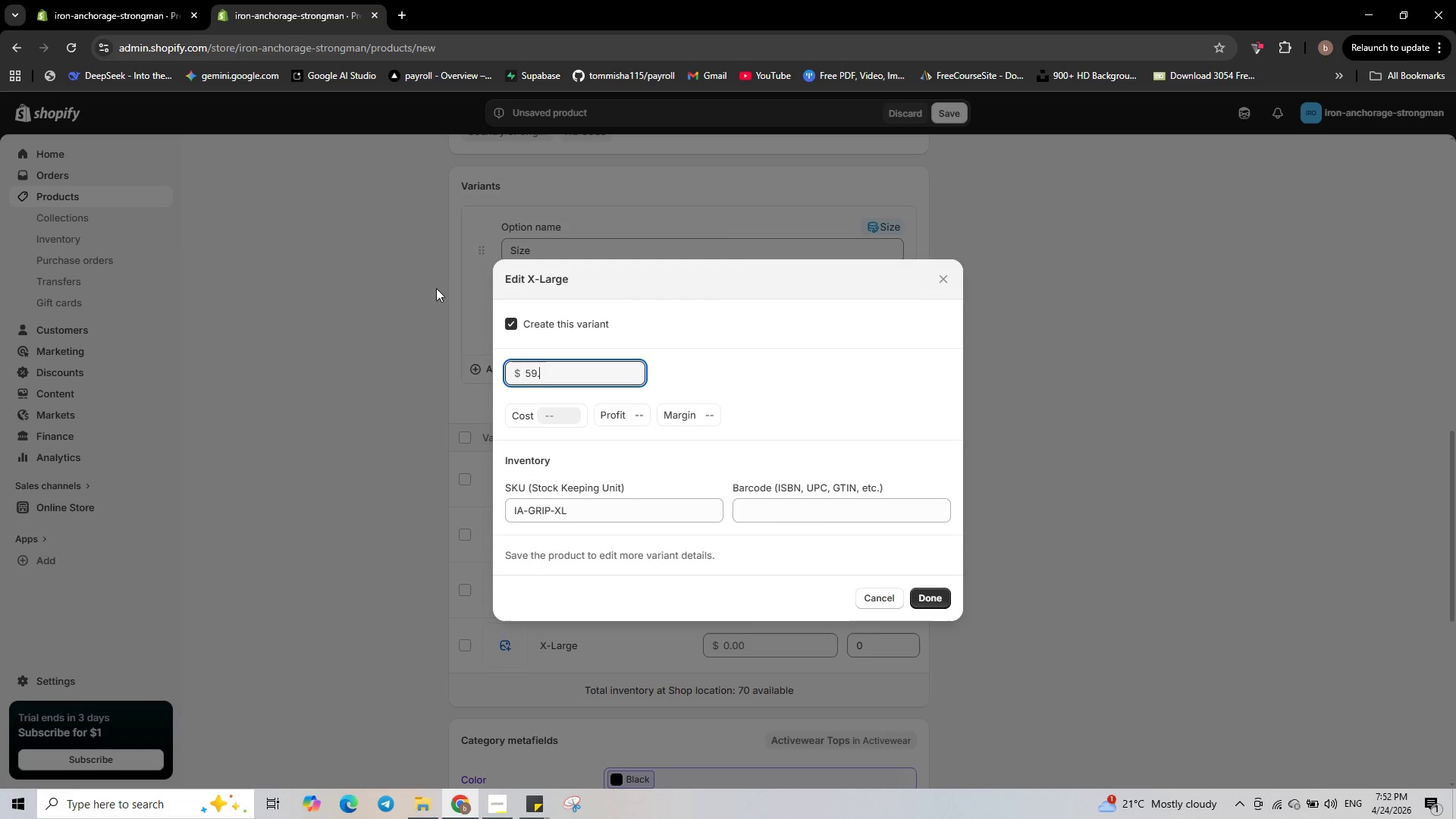 
key(Numpad9)
 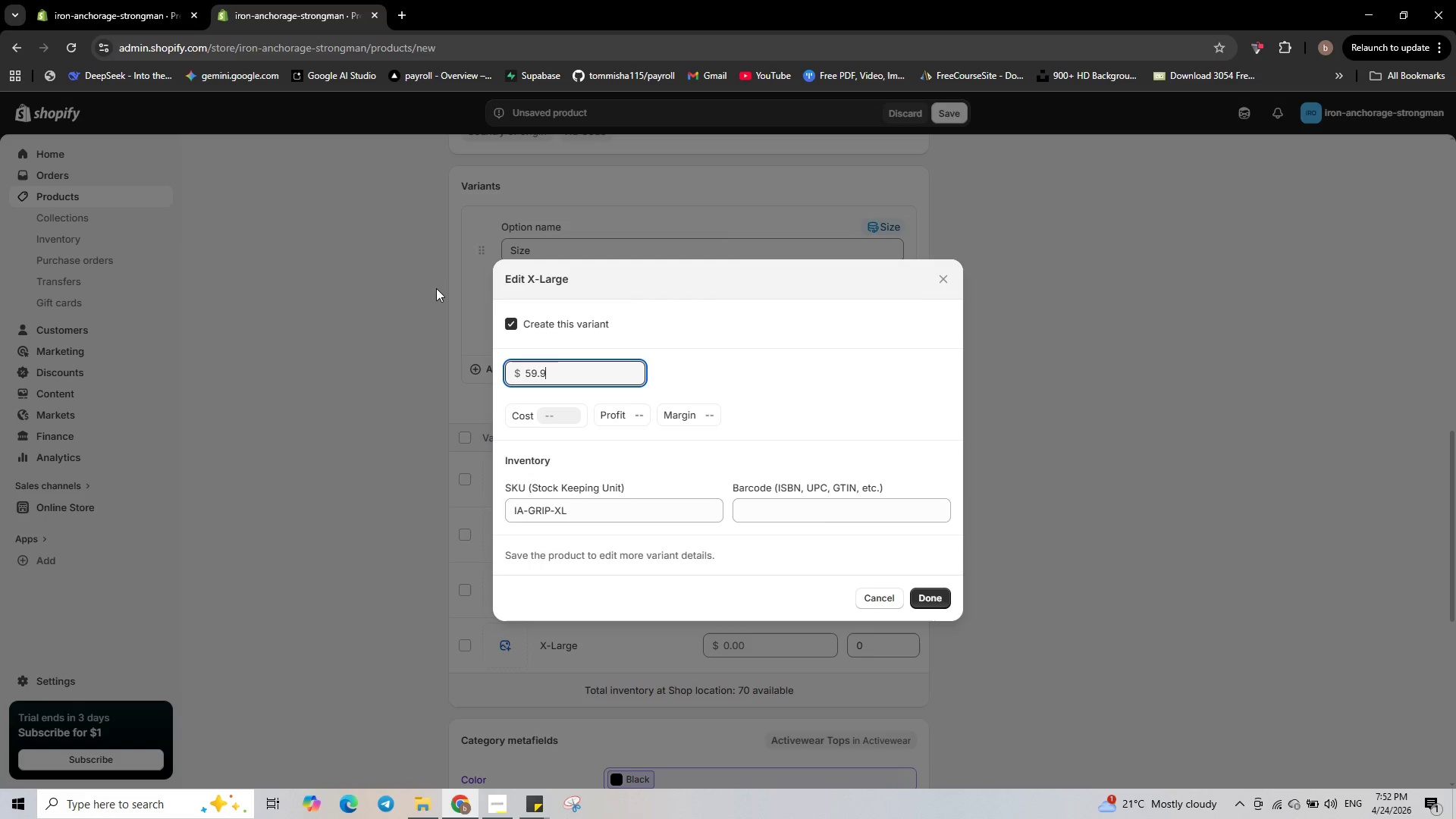 
key(Numpad9)
 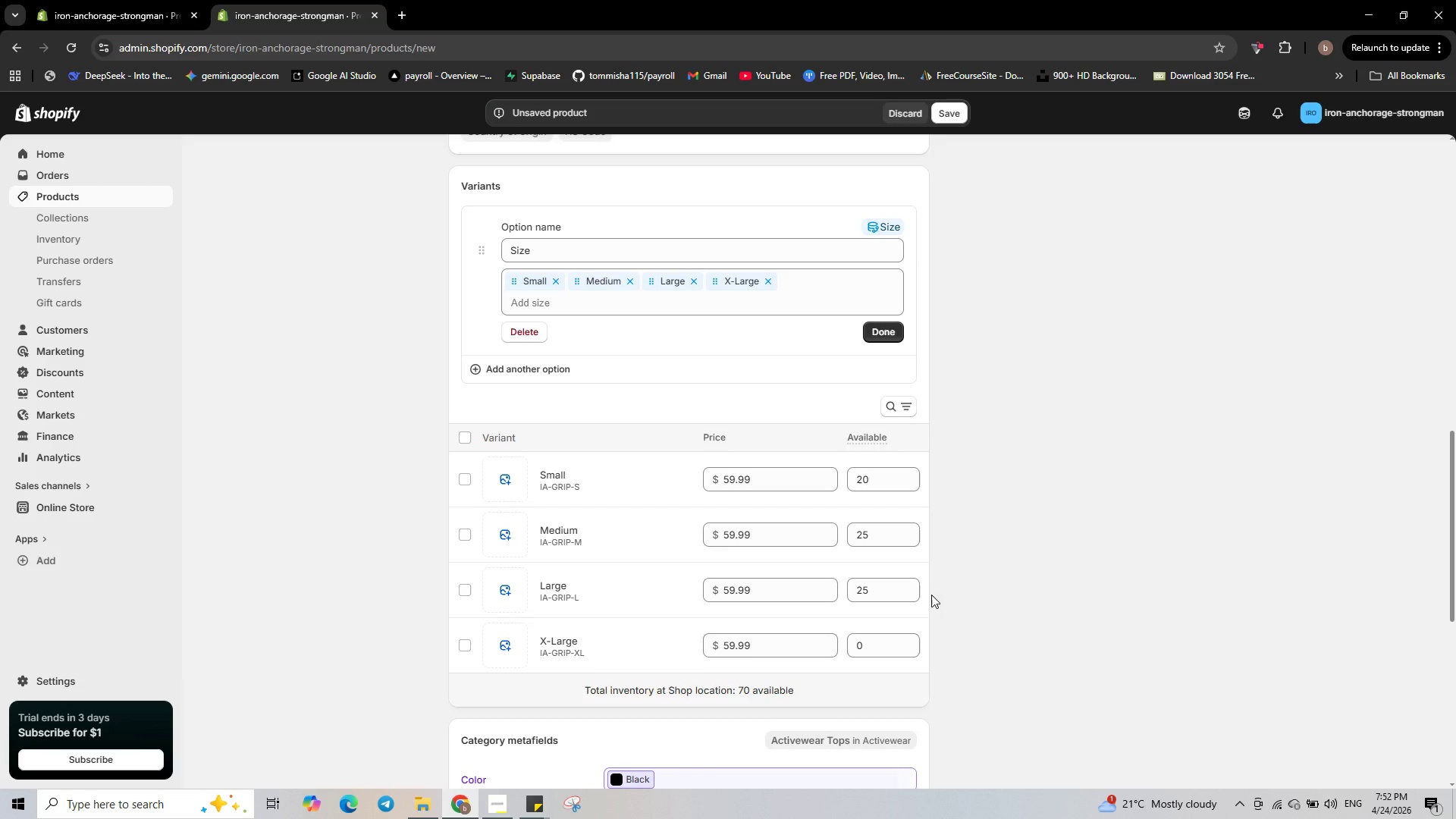 
left_click([893, 641])
 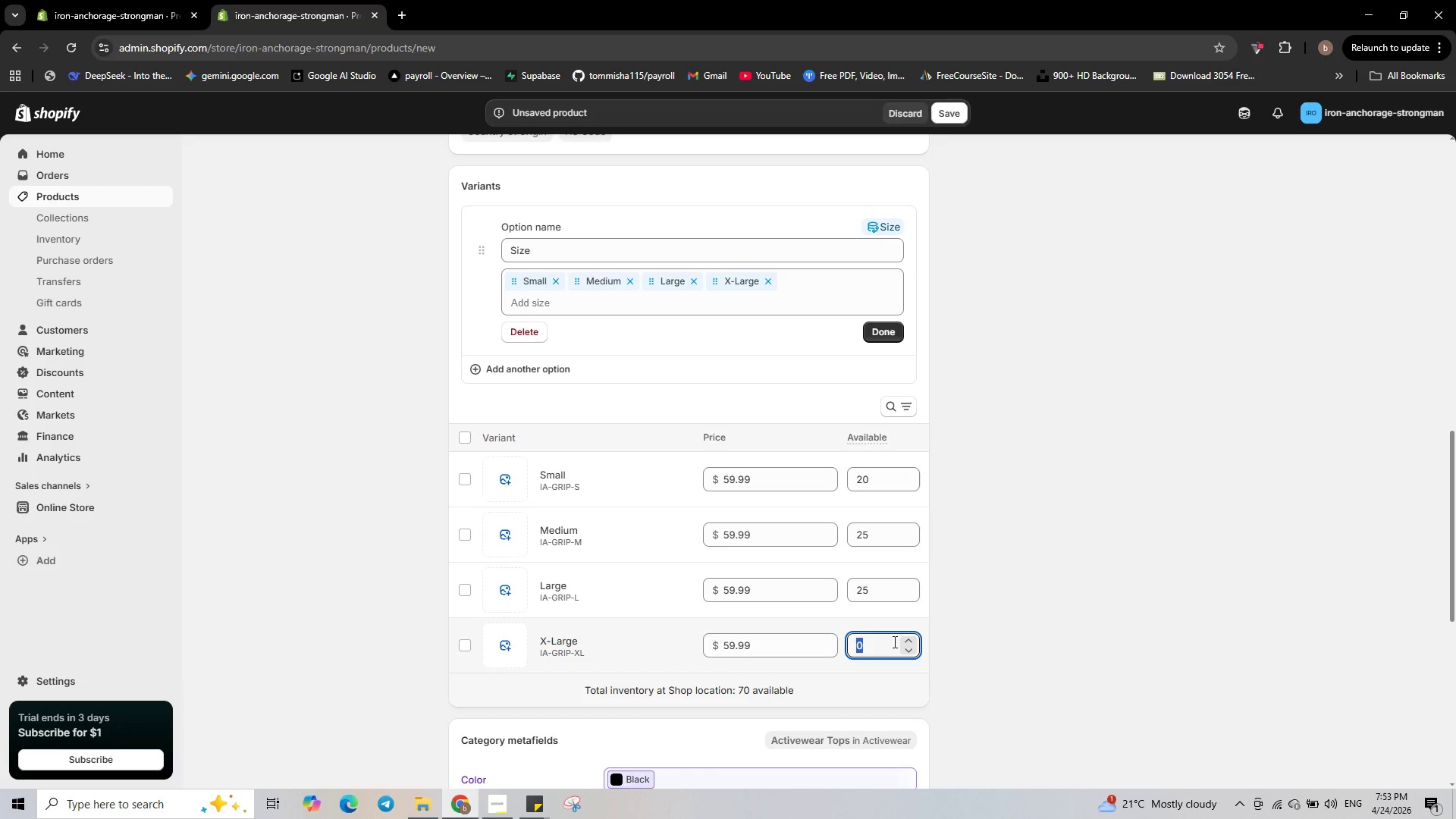 
key(Numpad1)
 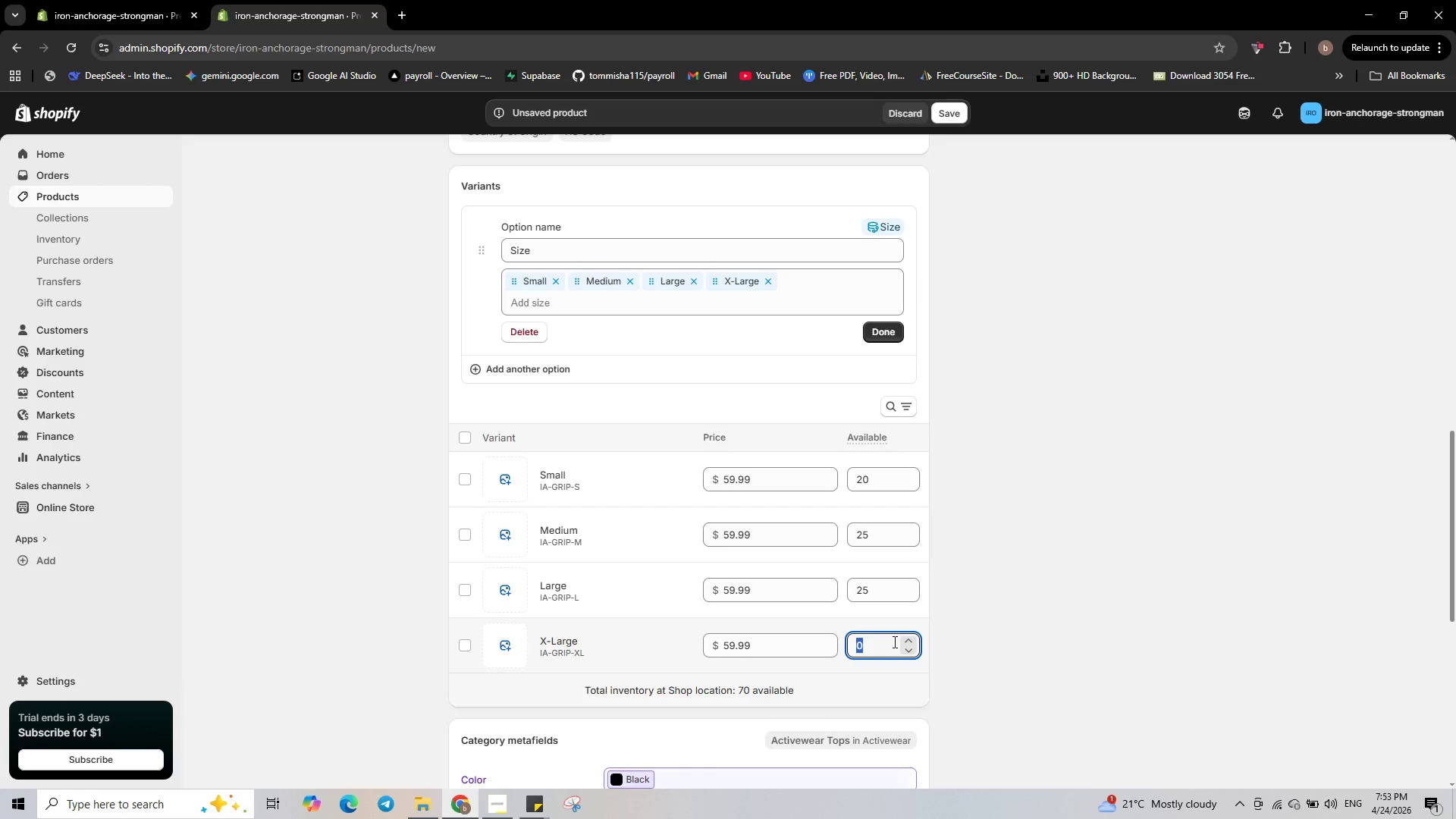 
key(Numpad5)
 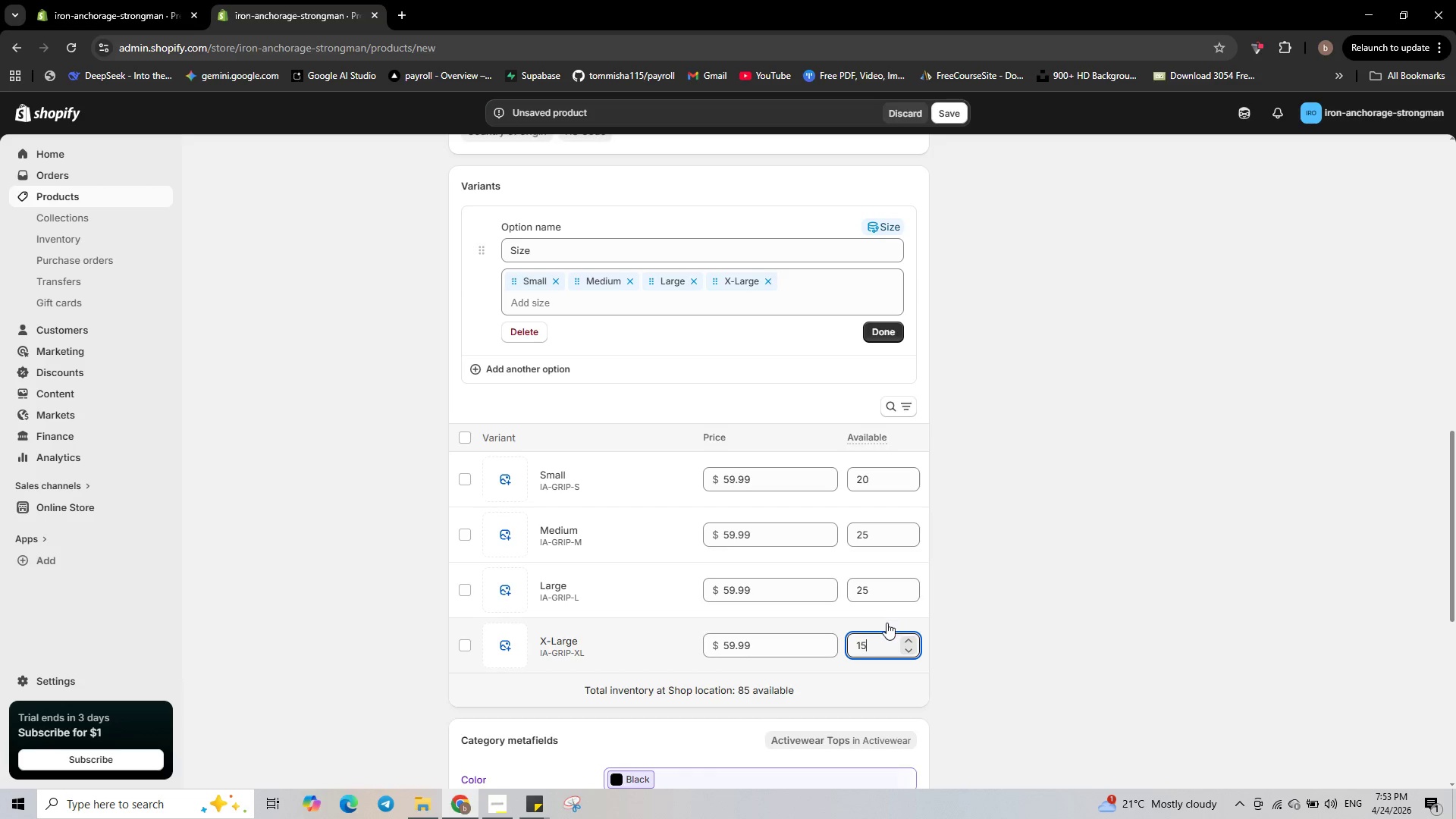 
scroll: coordinate [973, 566], scroll_direction: down, amount: 7.0
 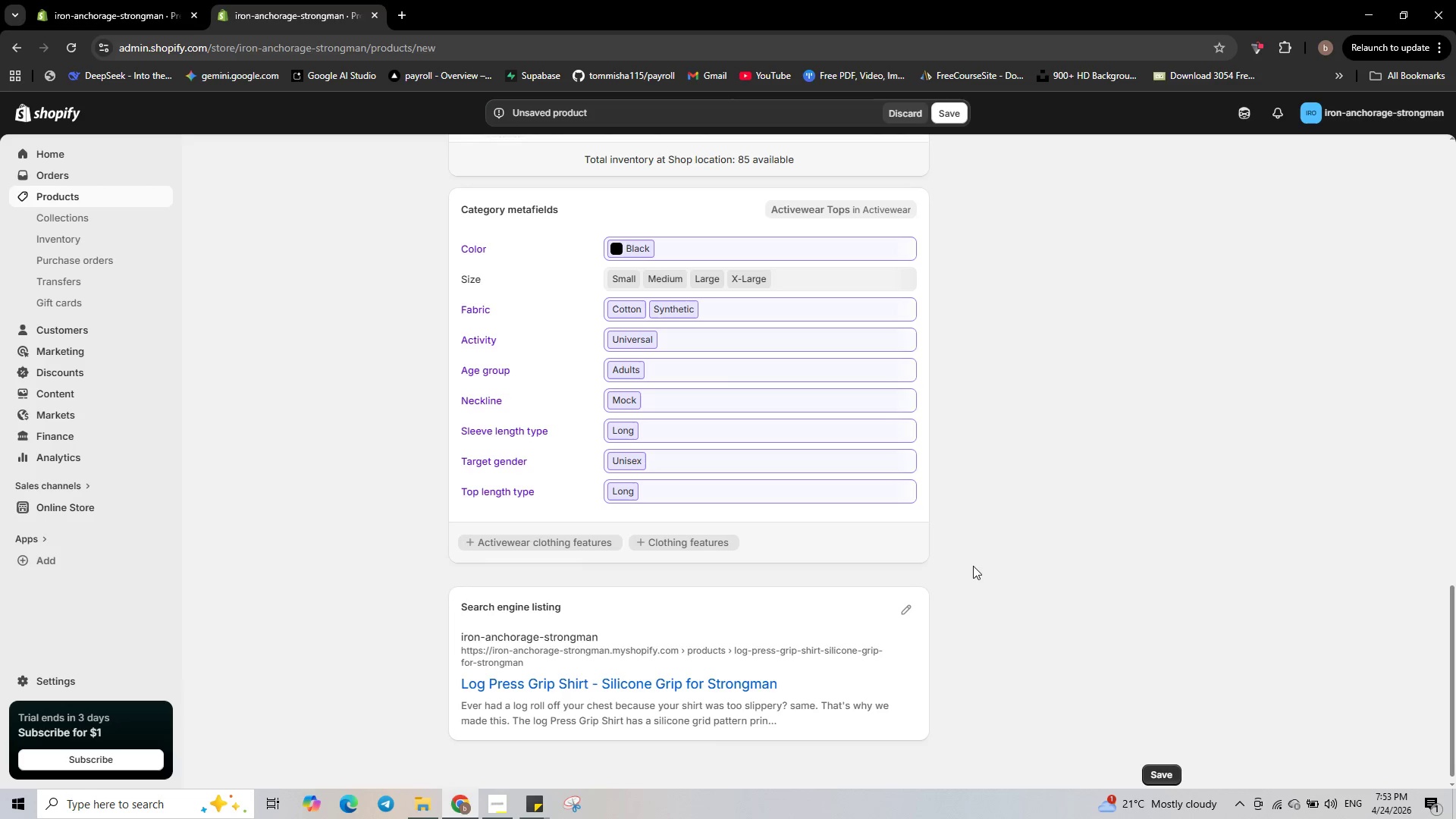 
scroll: coordinate [987, 546], scroll_direction: up, amount: 19.0
 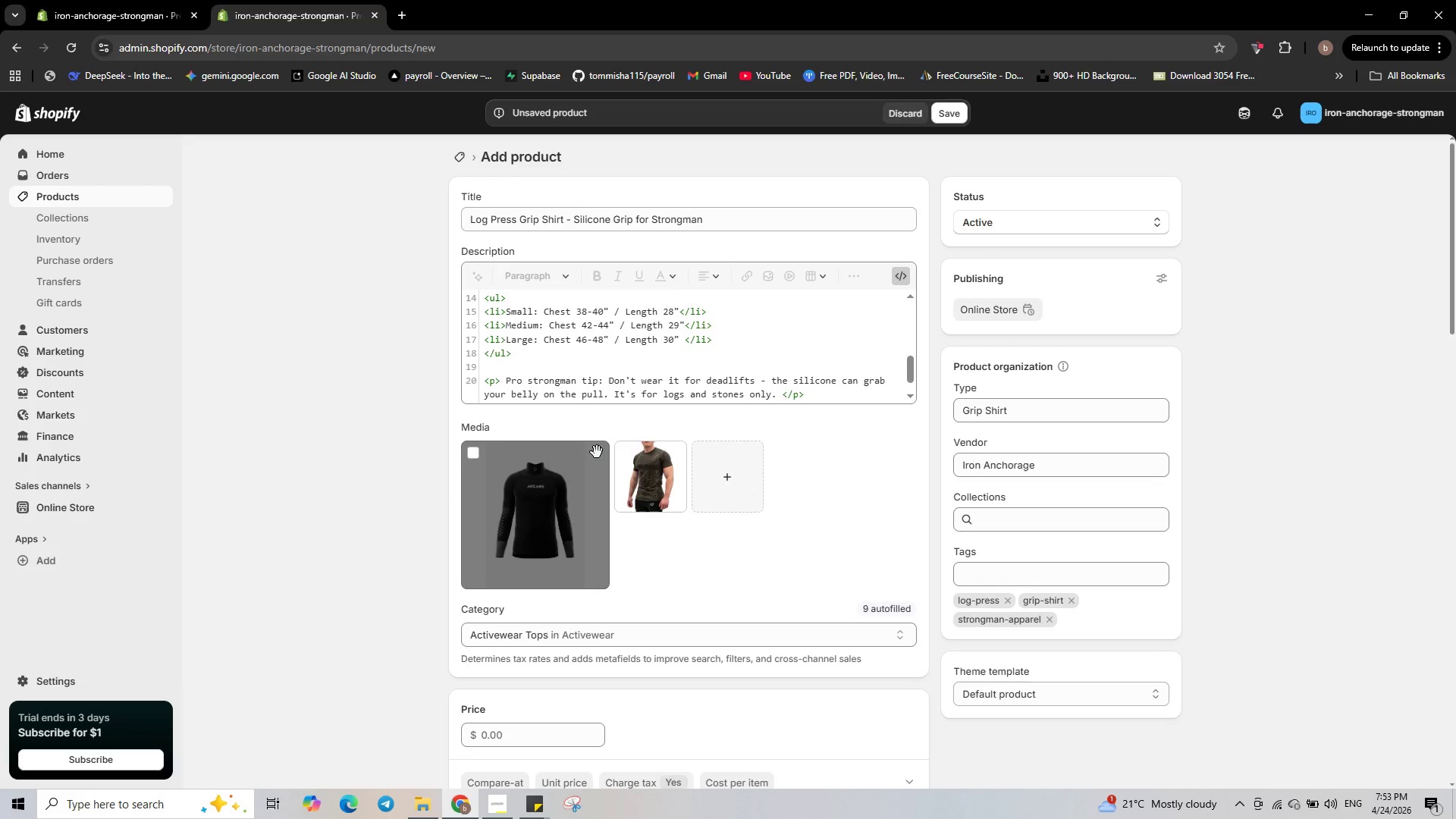 
left_click([599, 457])
 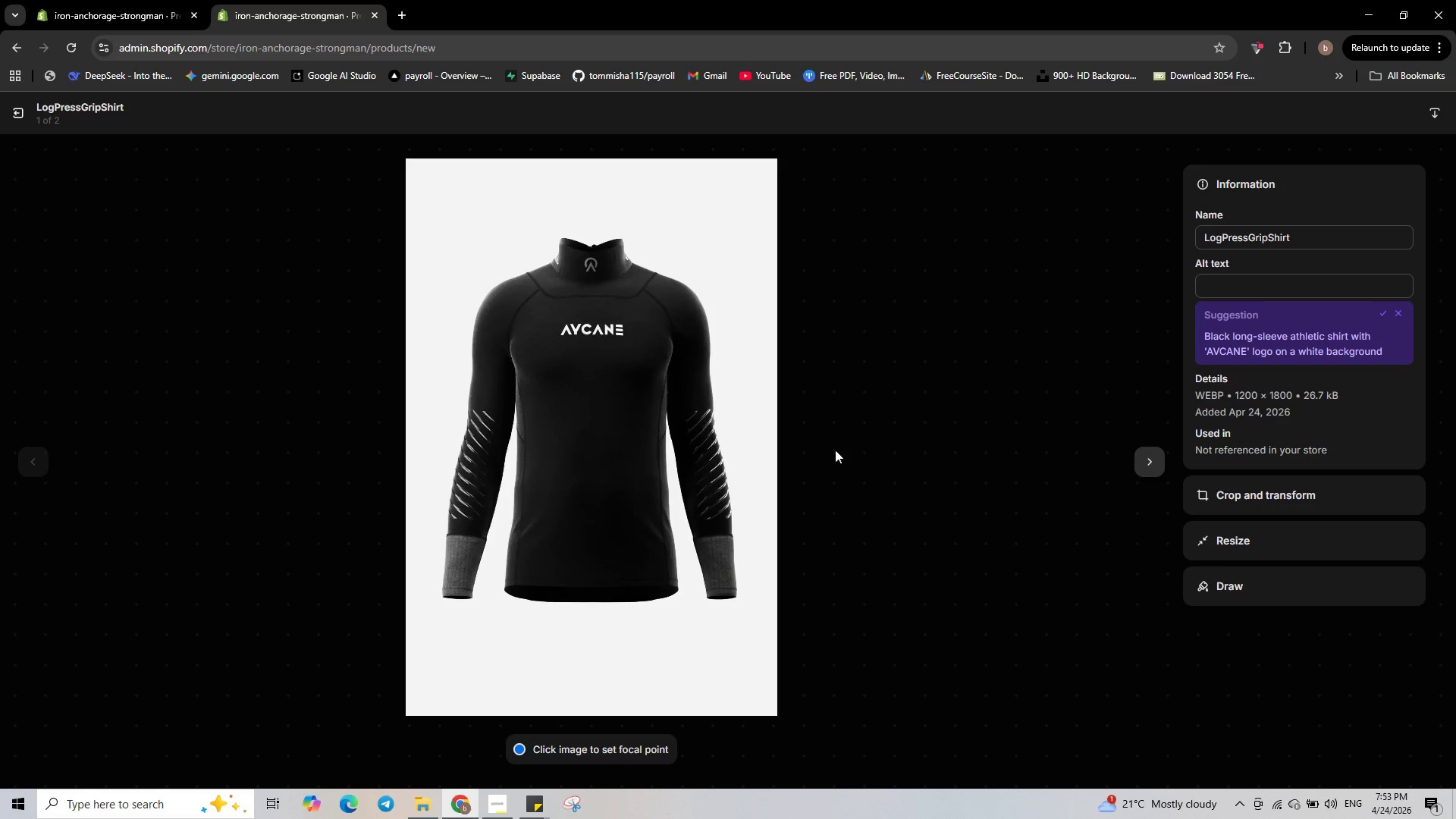 
left_click([1267, 284])
 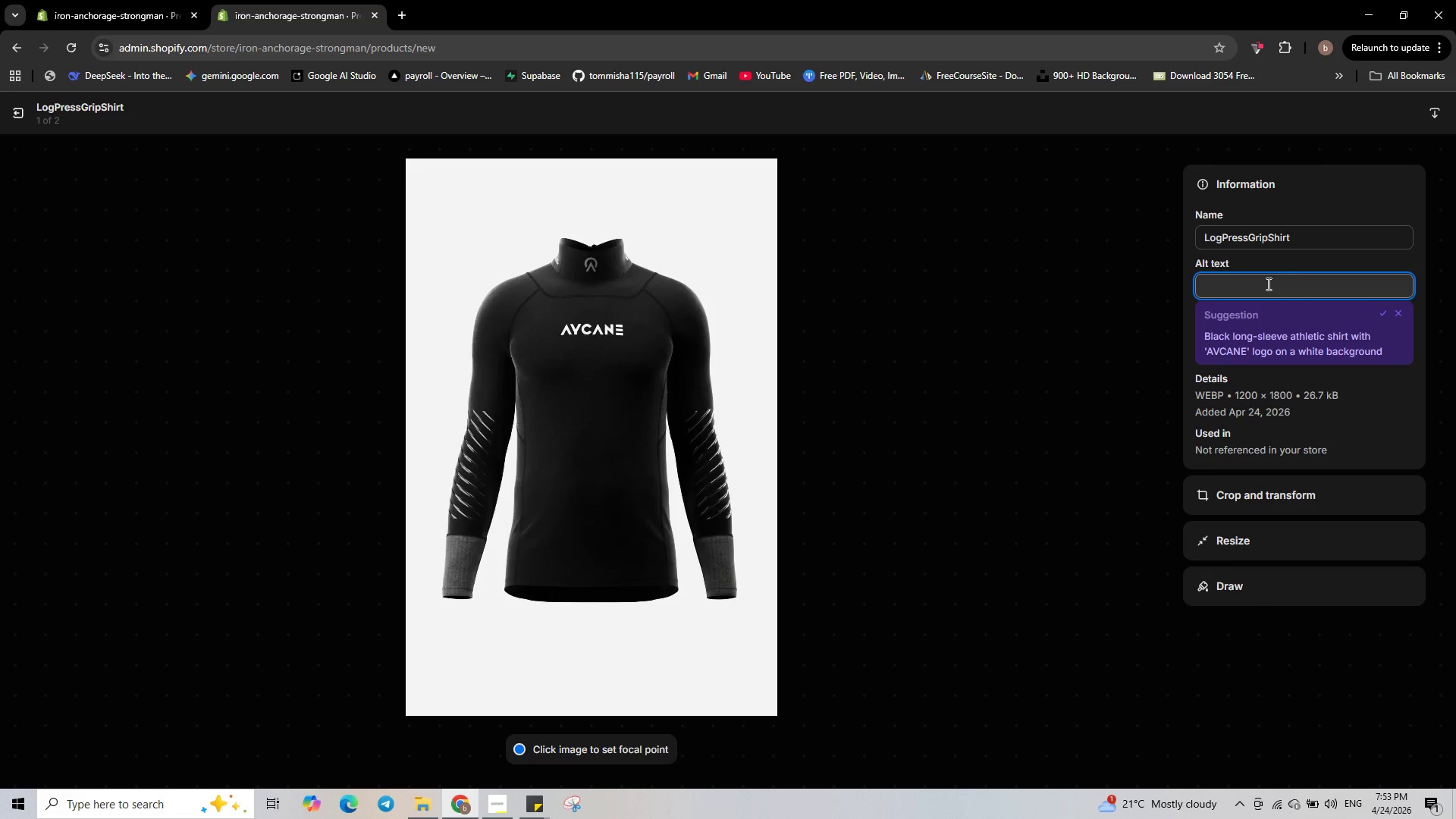 
type(SHIRT ON A Pshirt on a person with a log resting on their chest)
 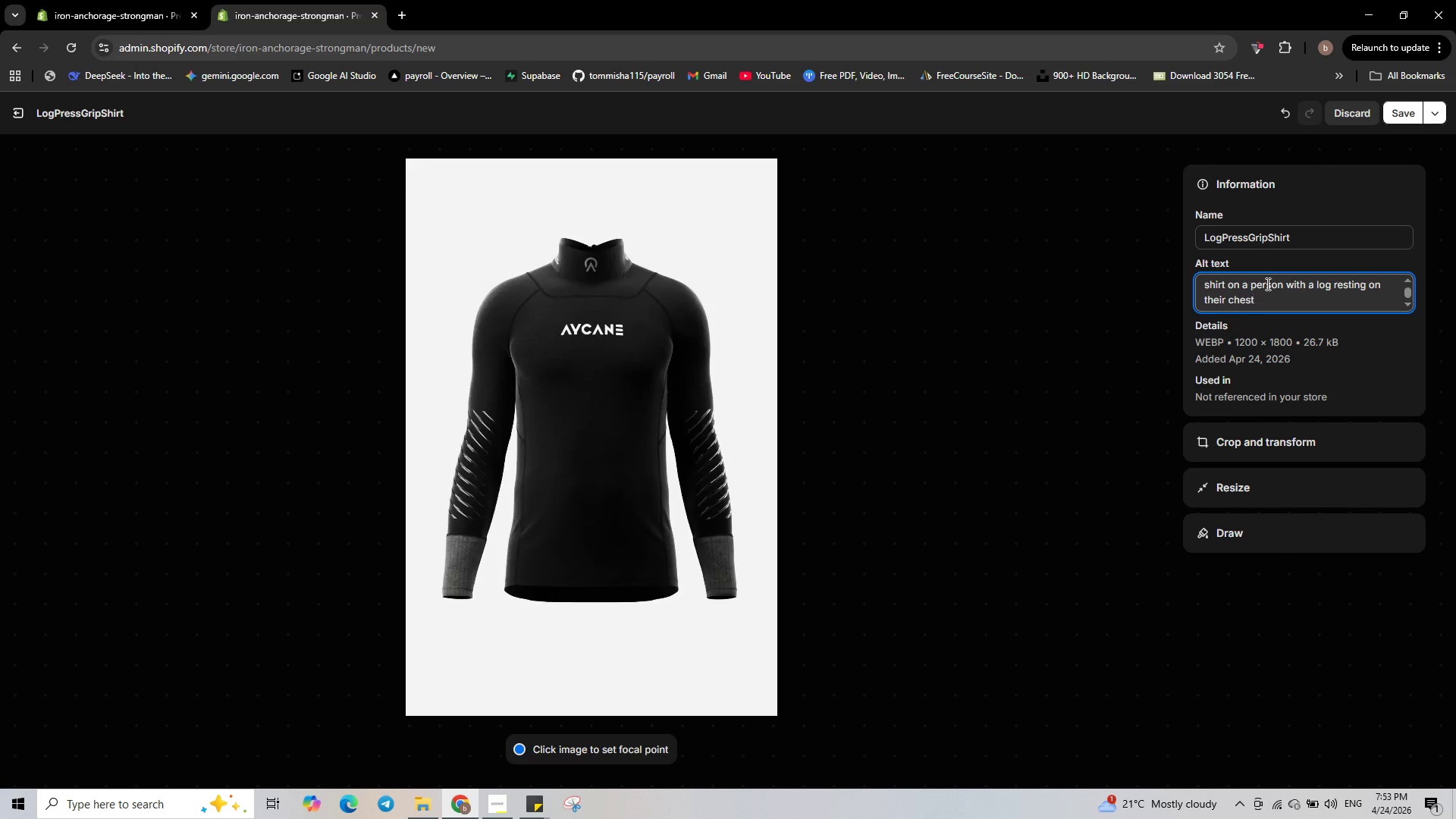 
hold_key(key=Backspace, duration=1.01)
 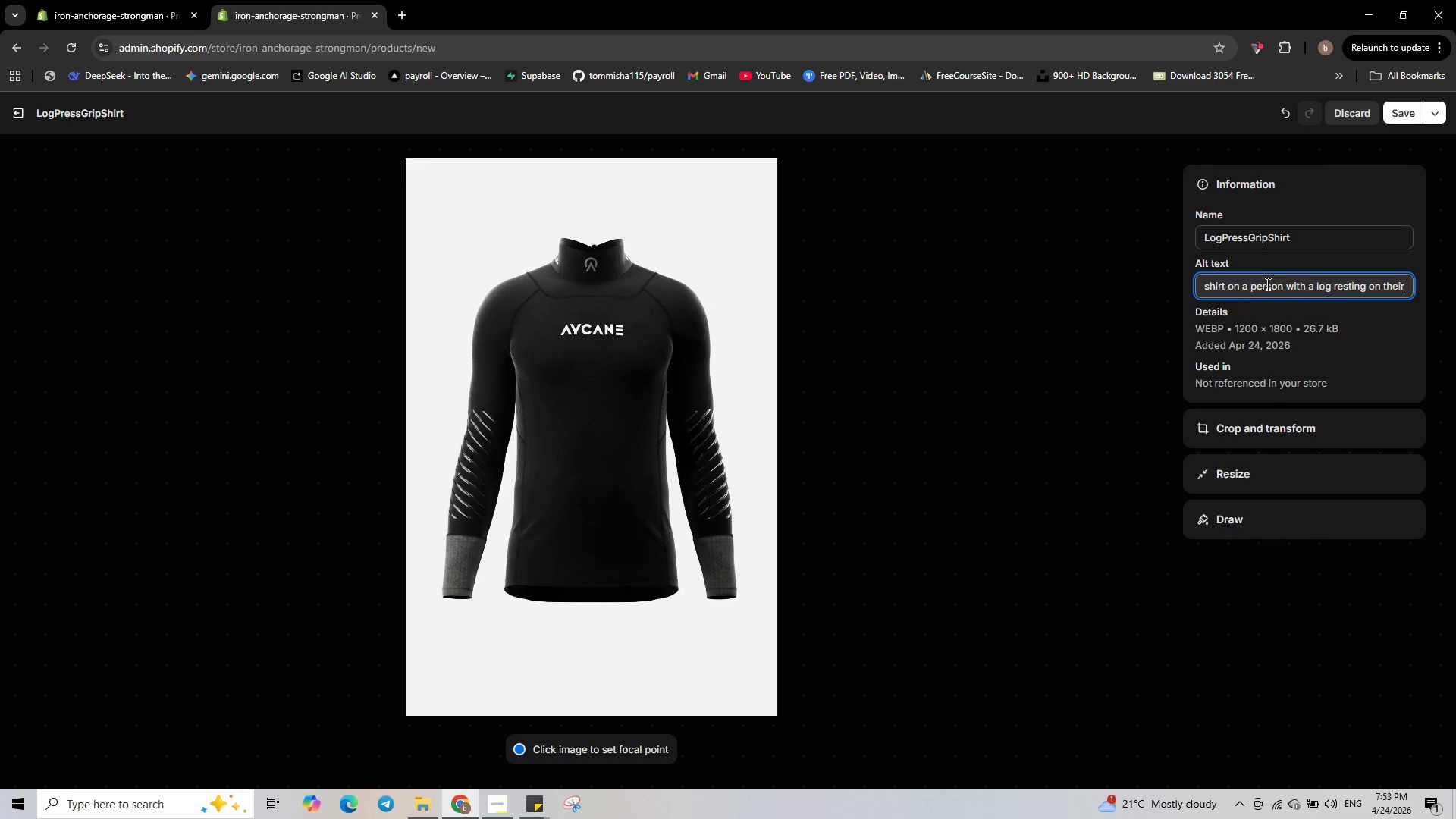 
key(Space)
 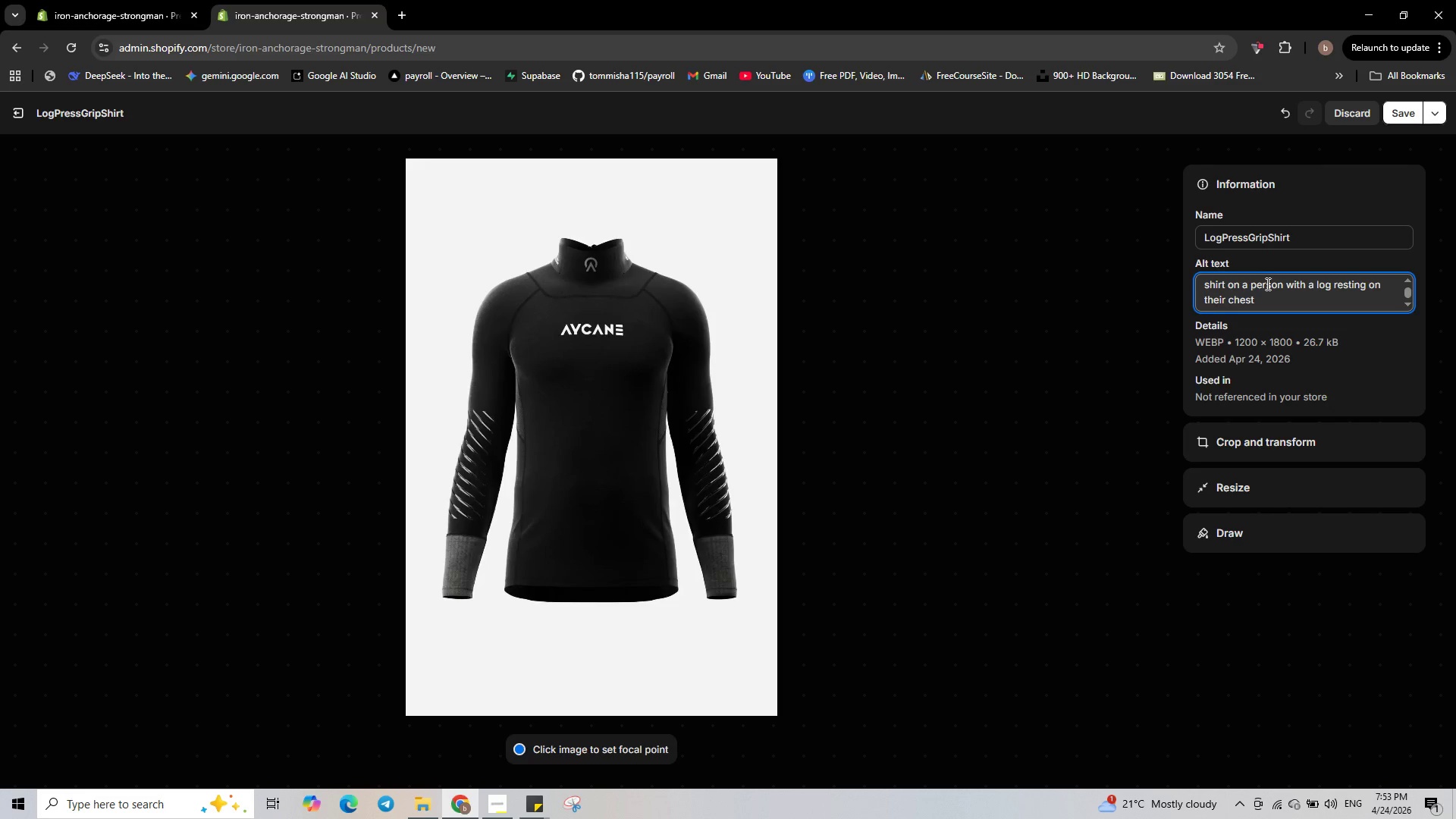 
key(Shift+9)
 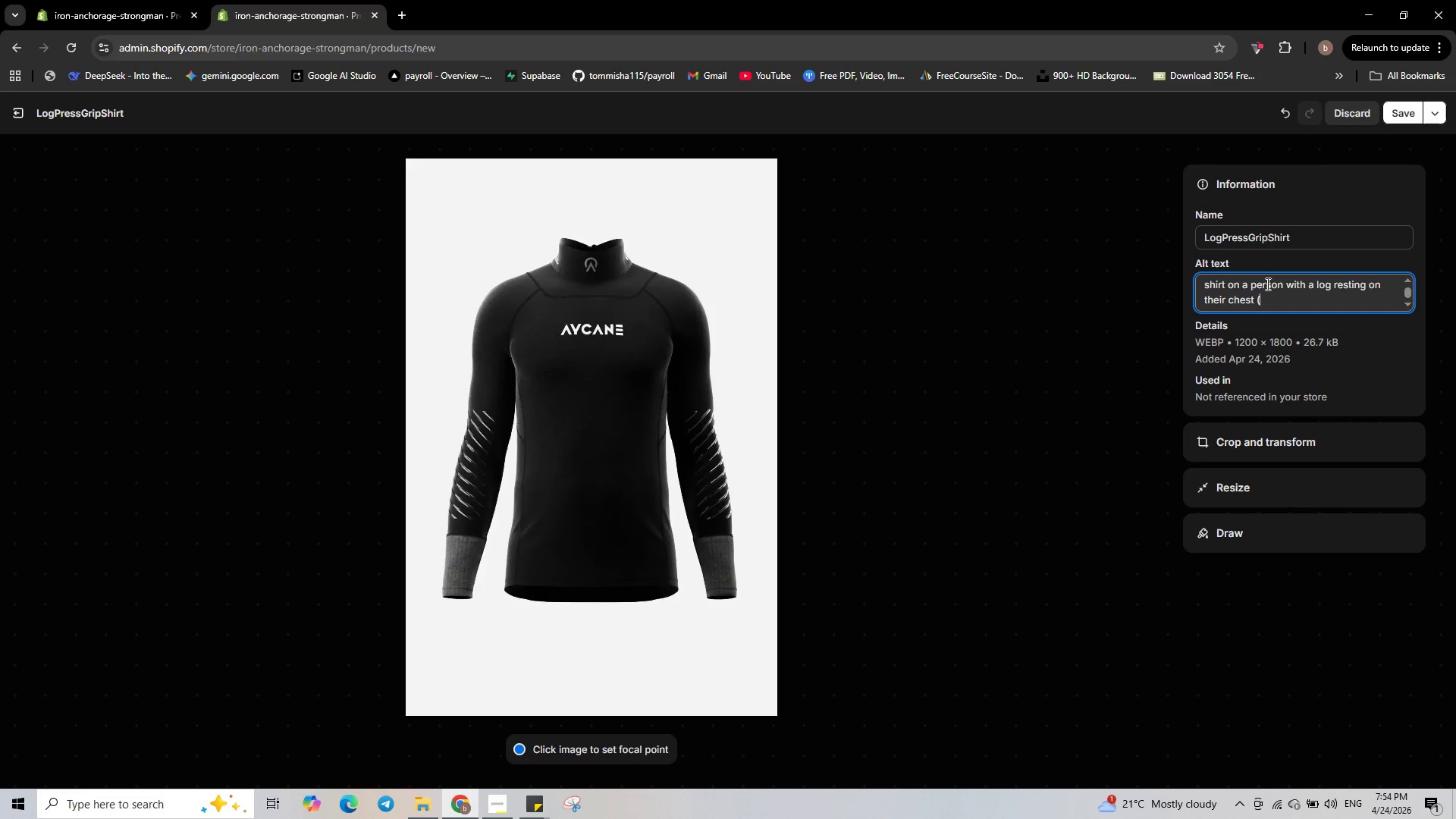 
type(stock or generated))
 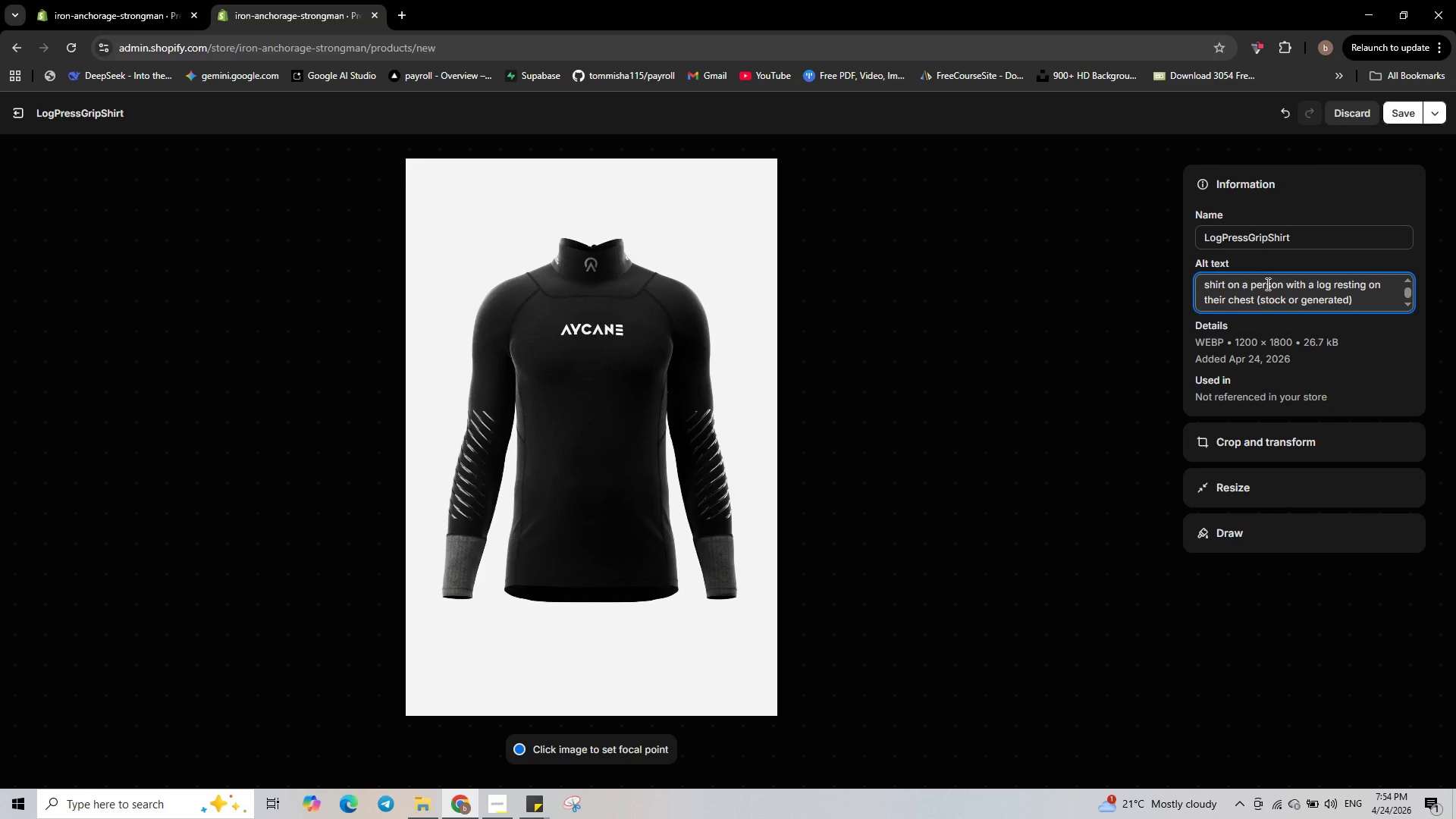 
wait(9.95)
 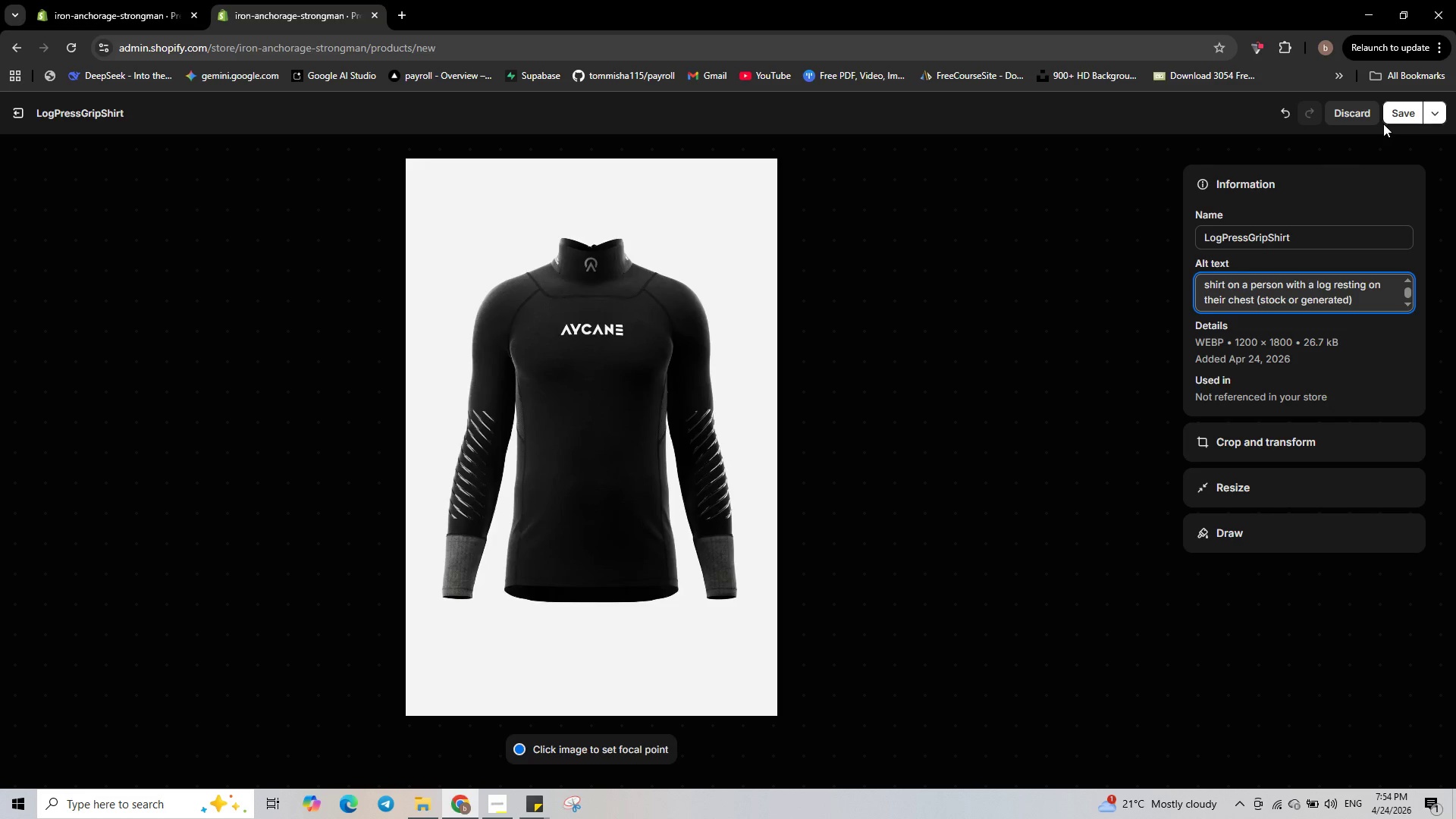 
key(Period)
 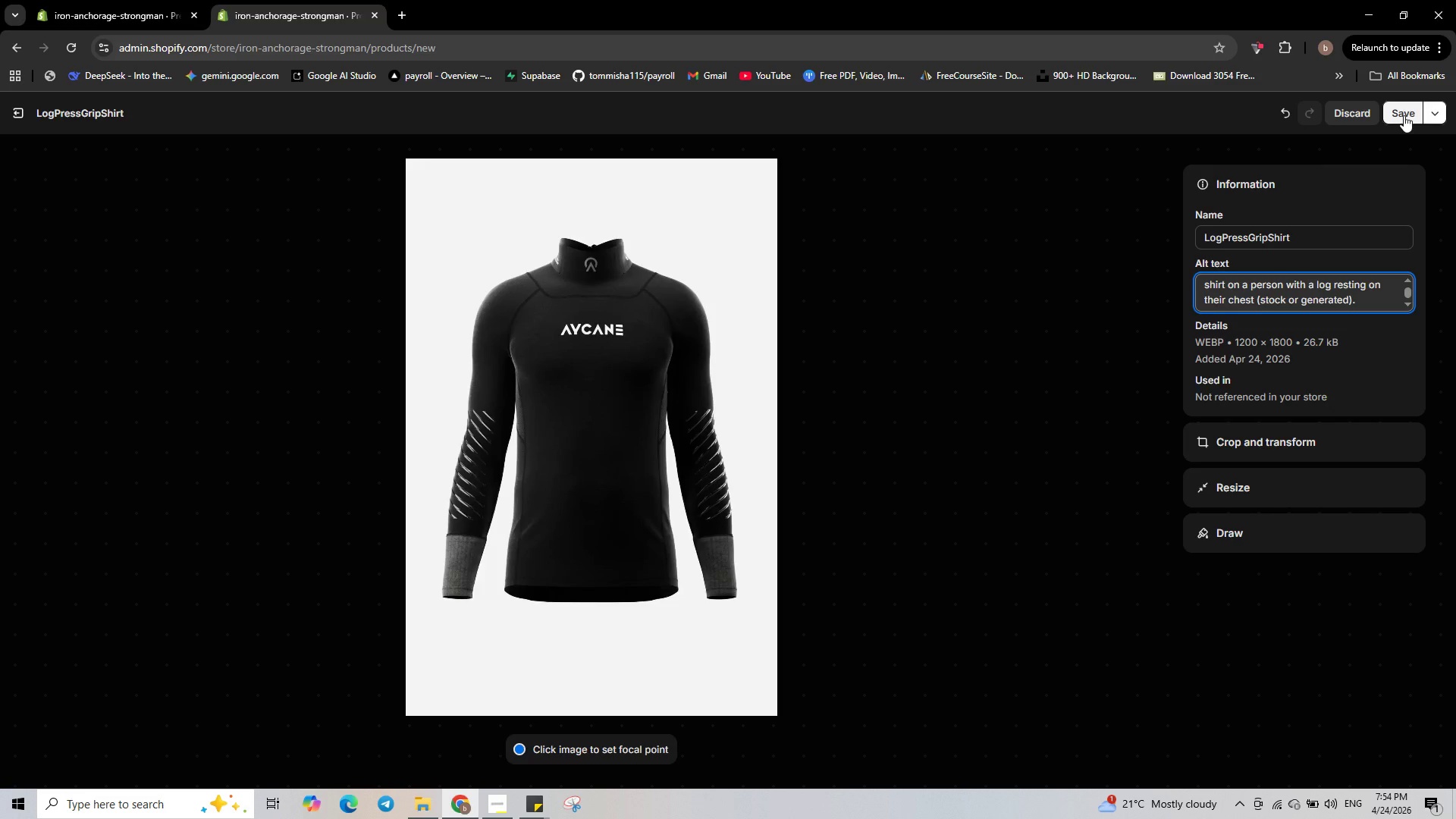 
left_click([1404, 115])
 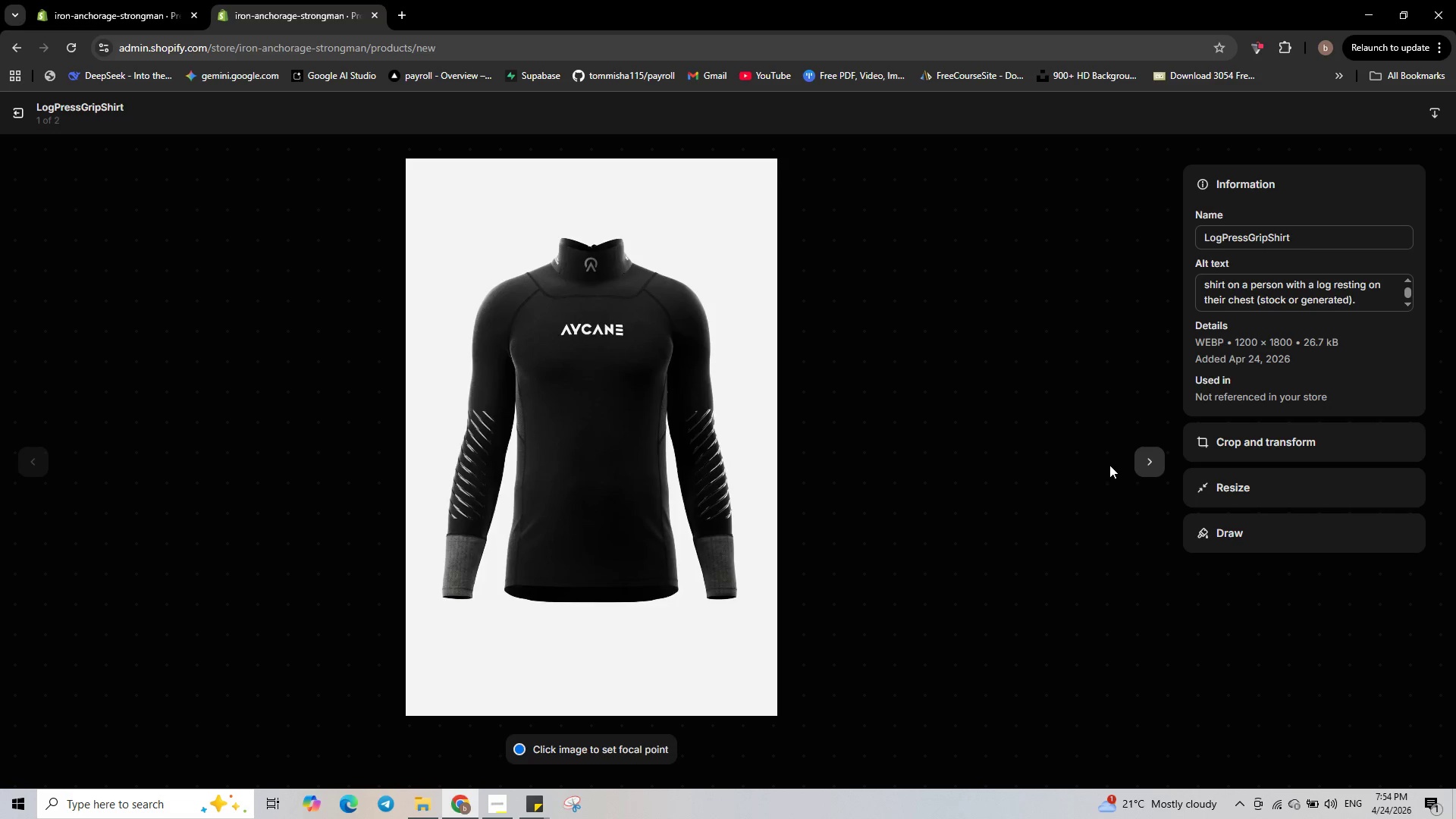 
left_click([1142, 463])
 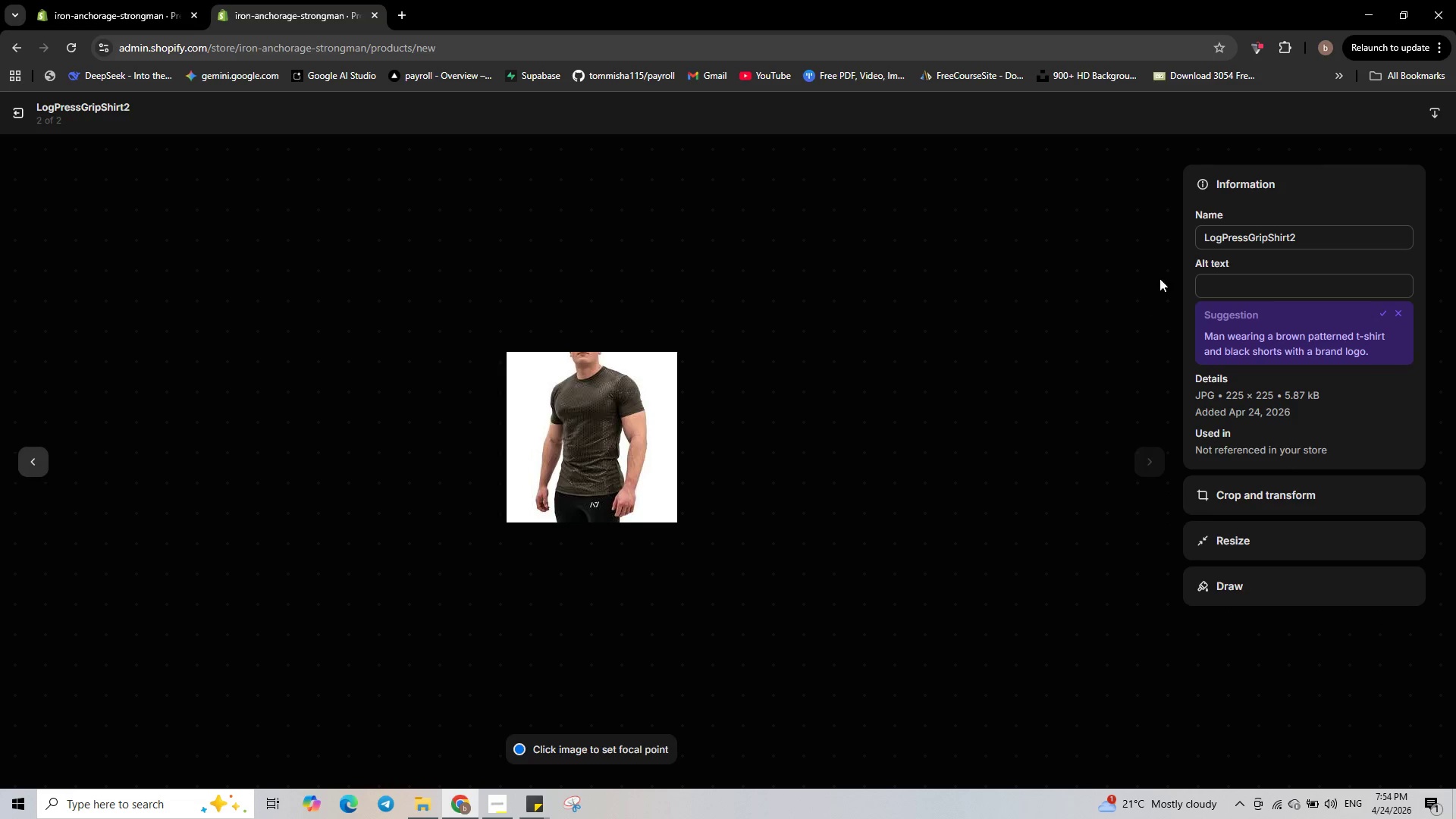 
left_click([1229, 283])
 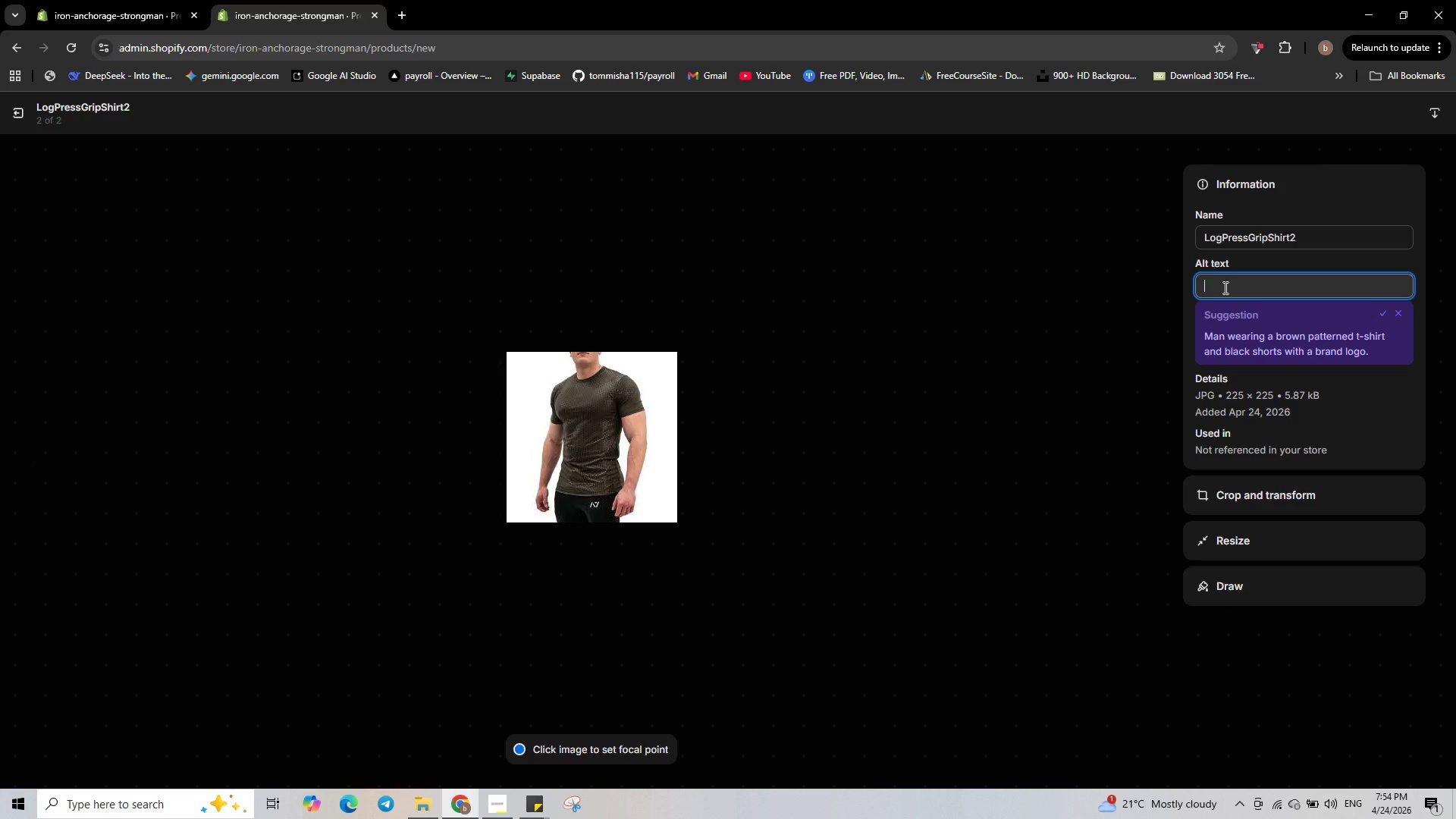 
type(close-up of silicone)
 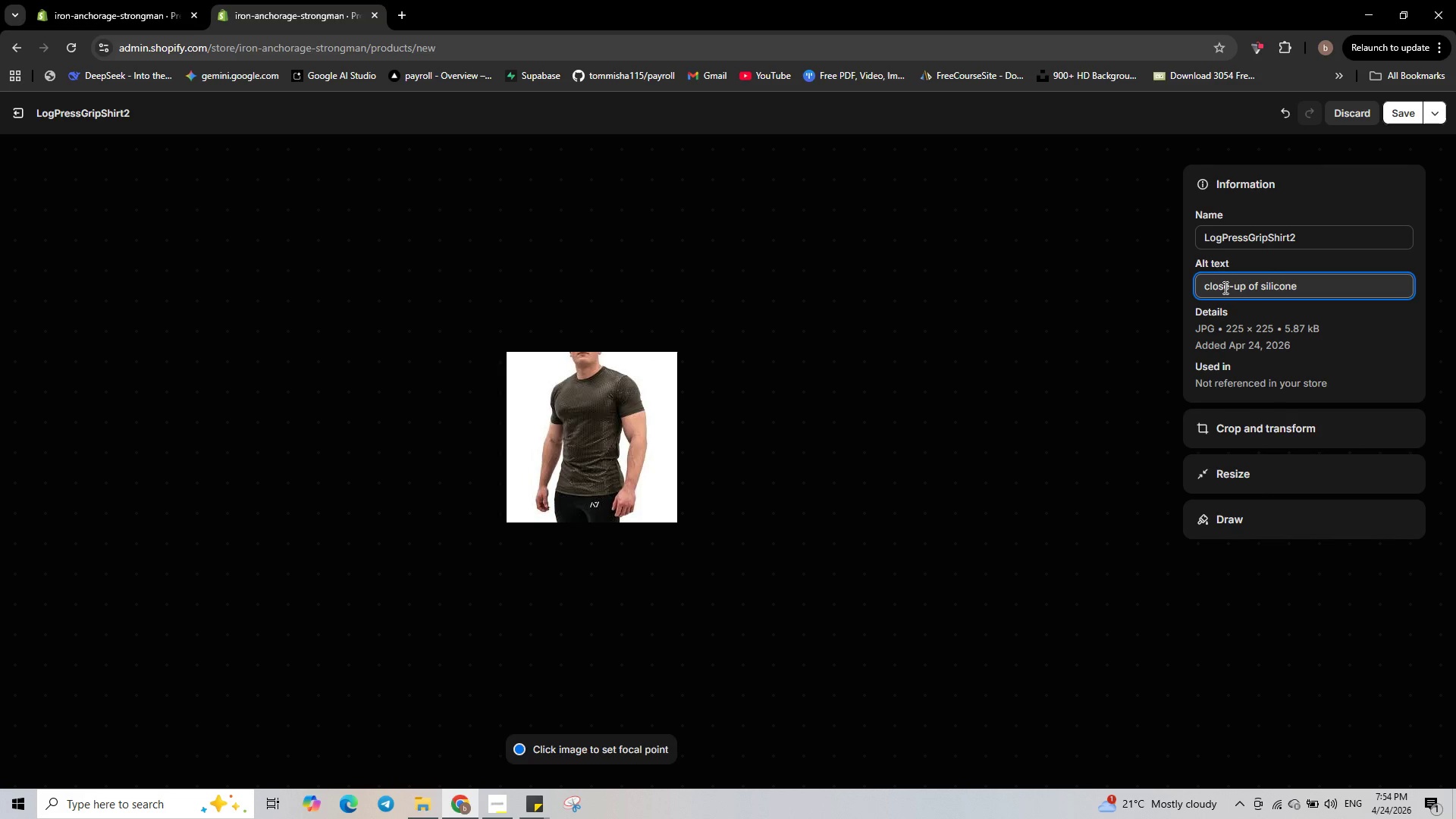 
key(Space)
 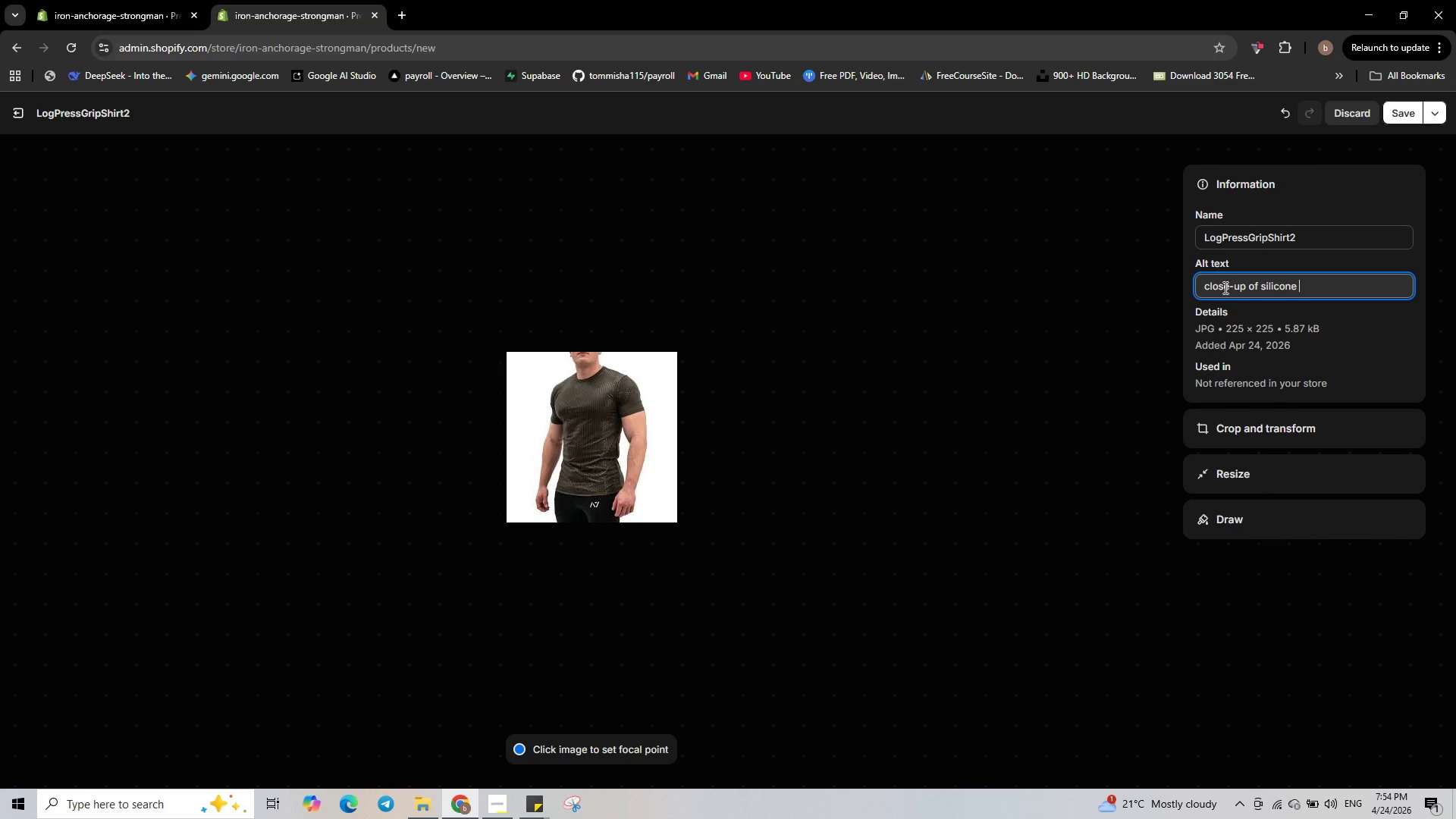 
wait(16.73)
 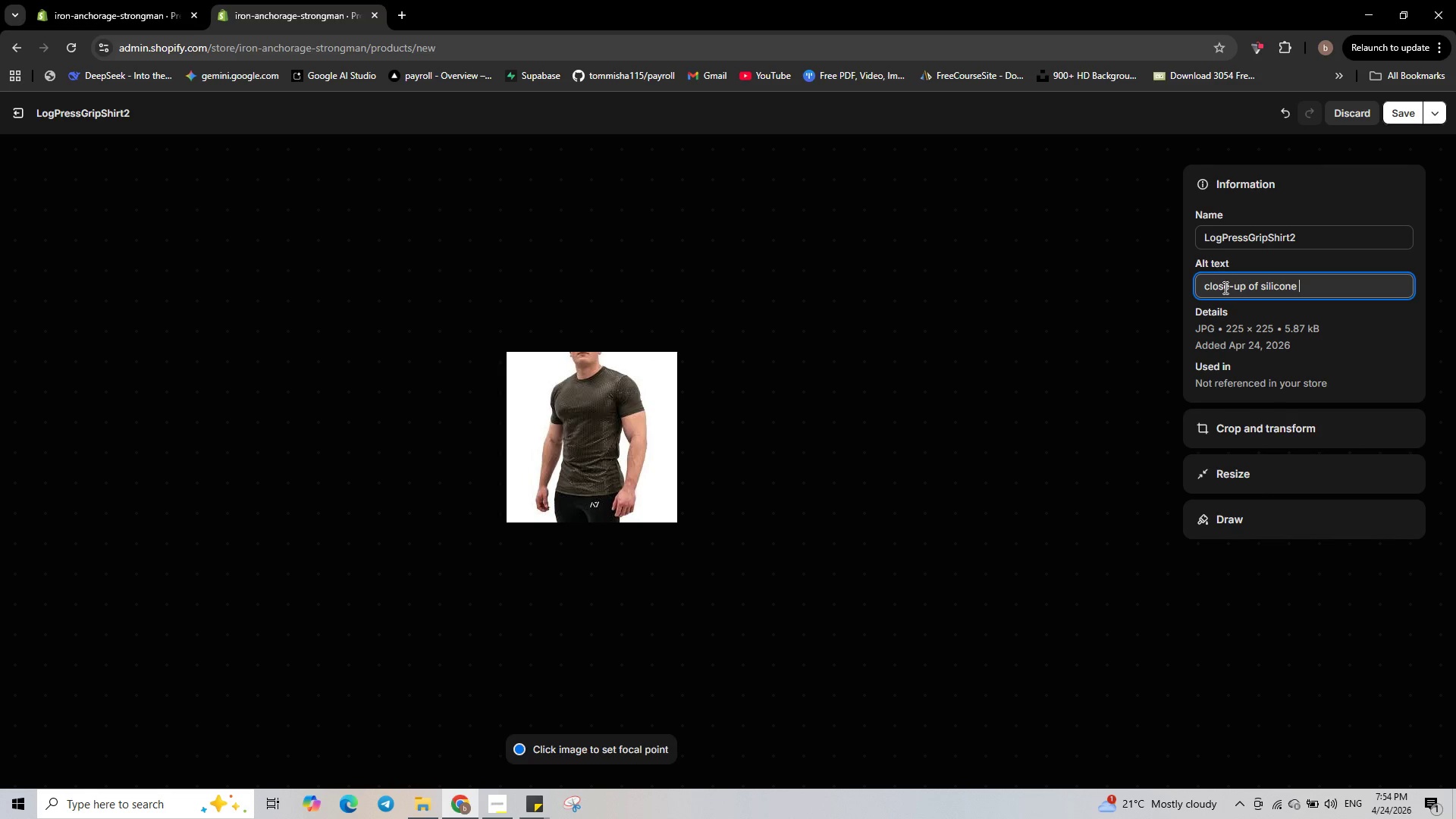 
left_click_drag(start_coordinate=[1308, 286], to_coordinate=[1084, 285])
 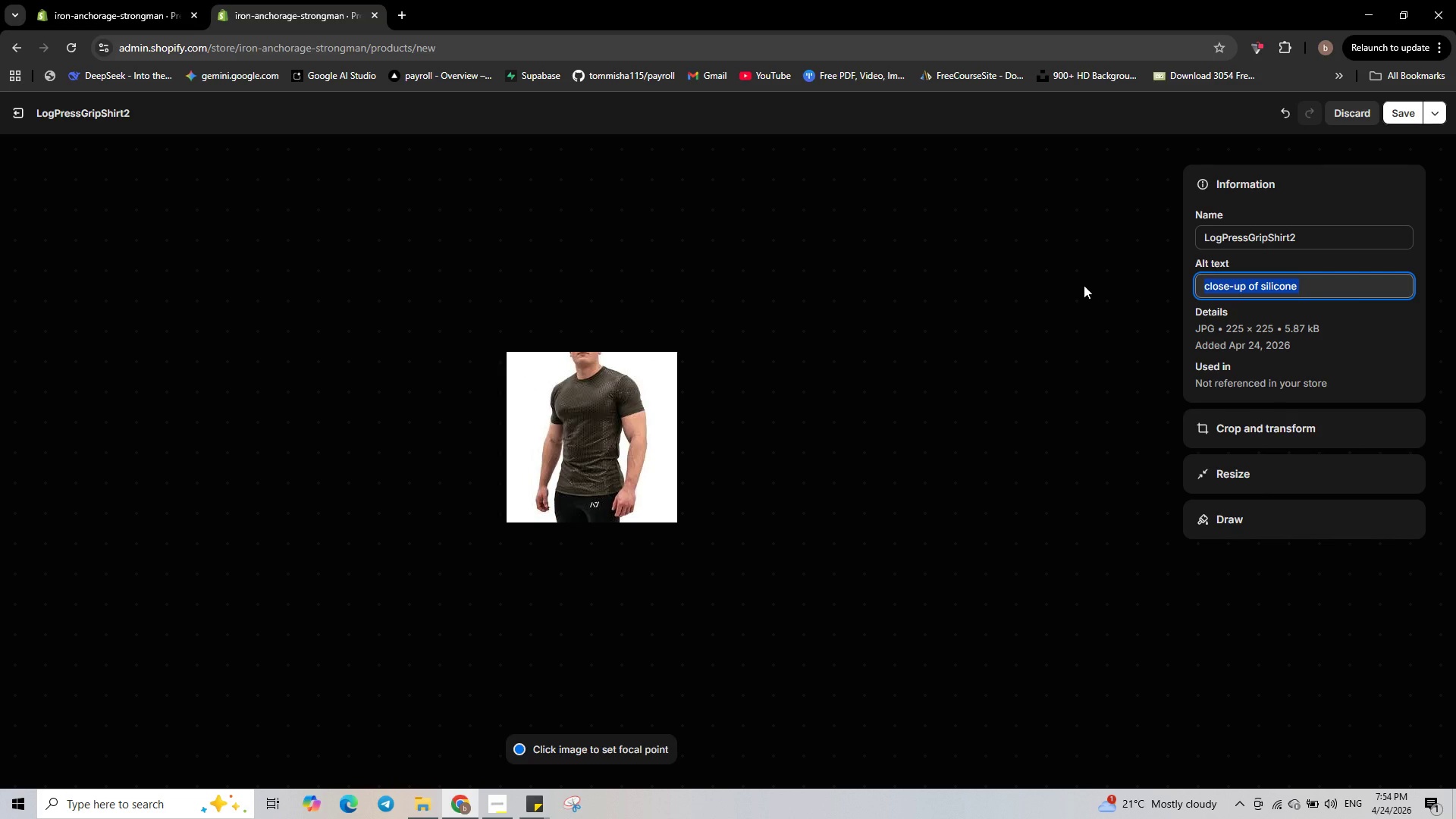 
key(Backspace)
 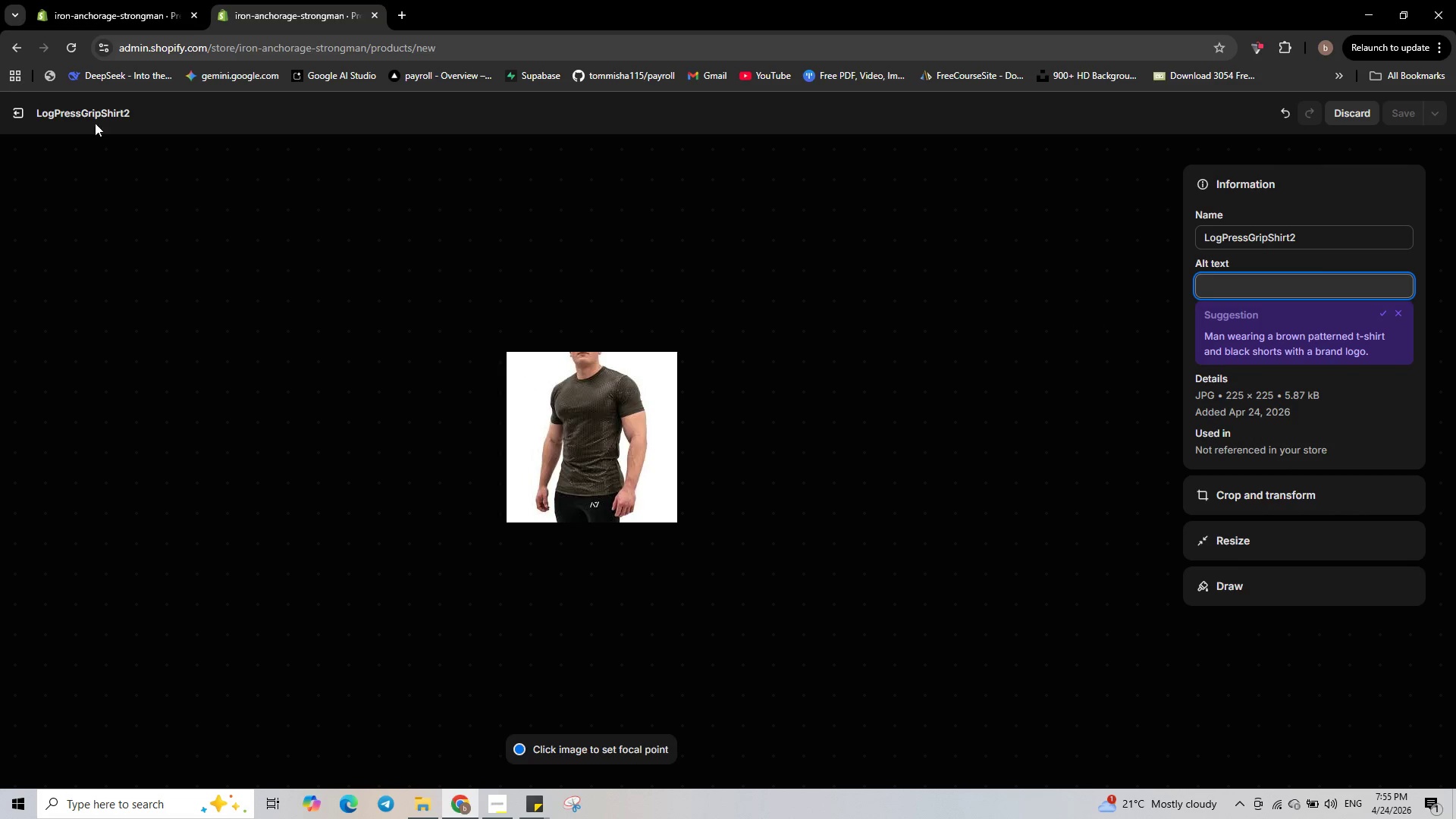 
left_click([13, 109])
 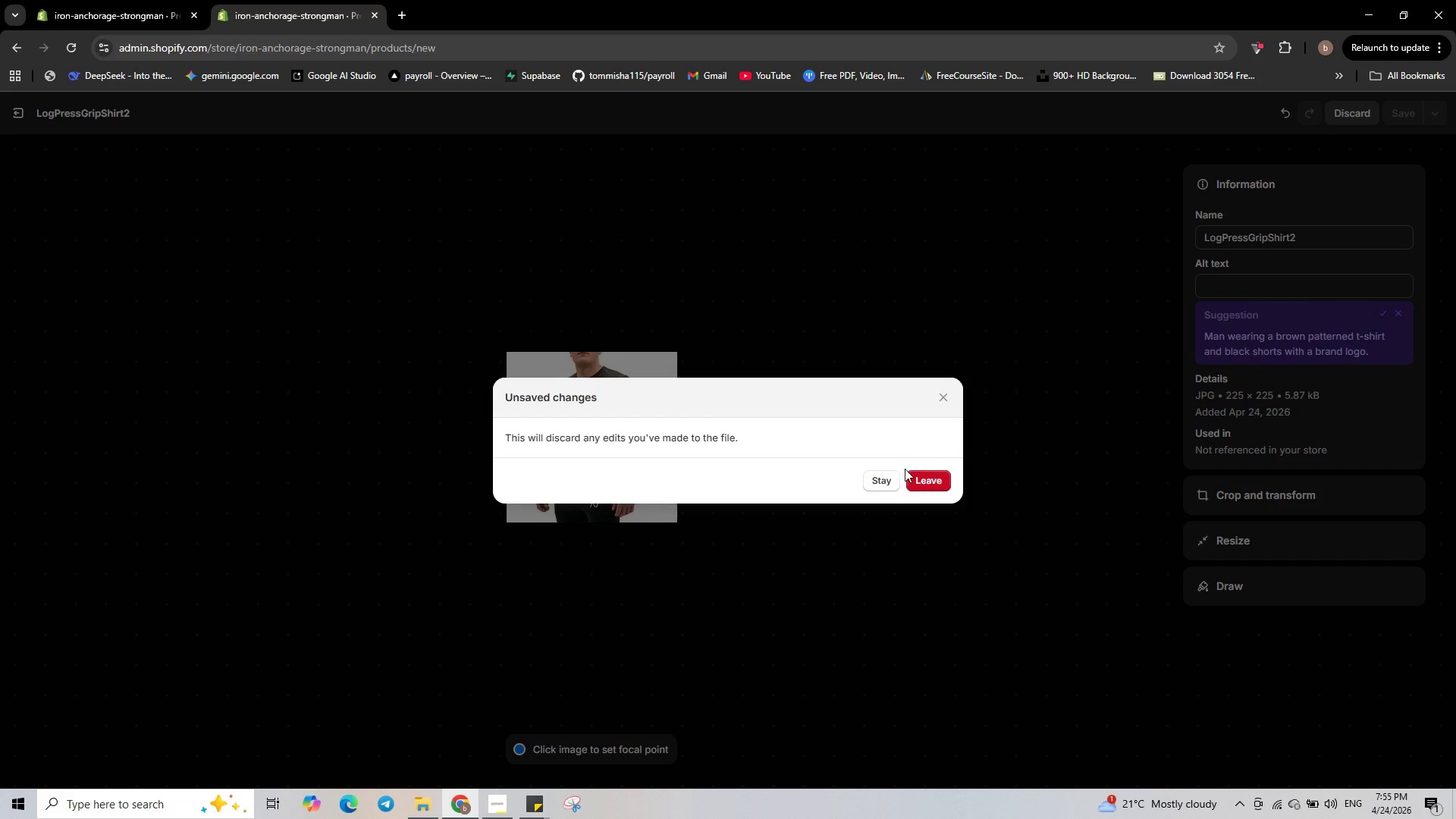 
left_click([918, 482])
 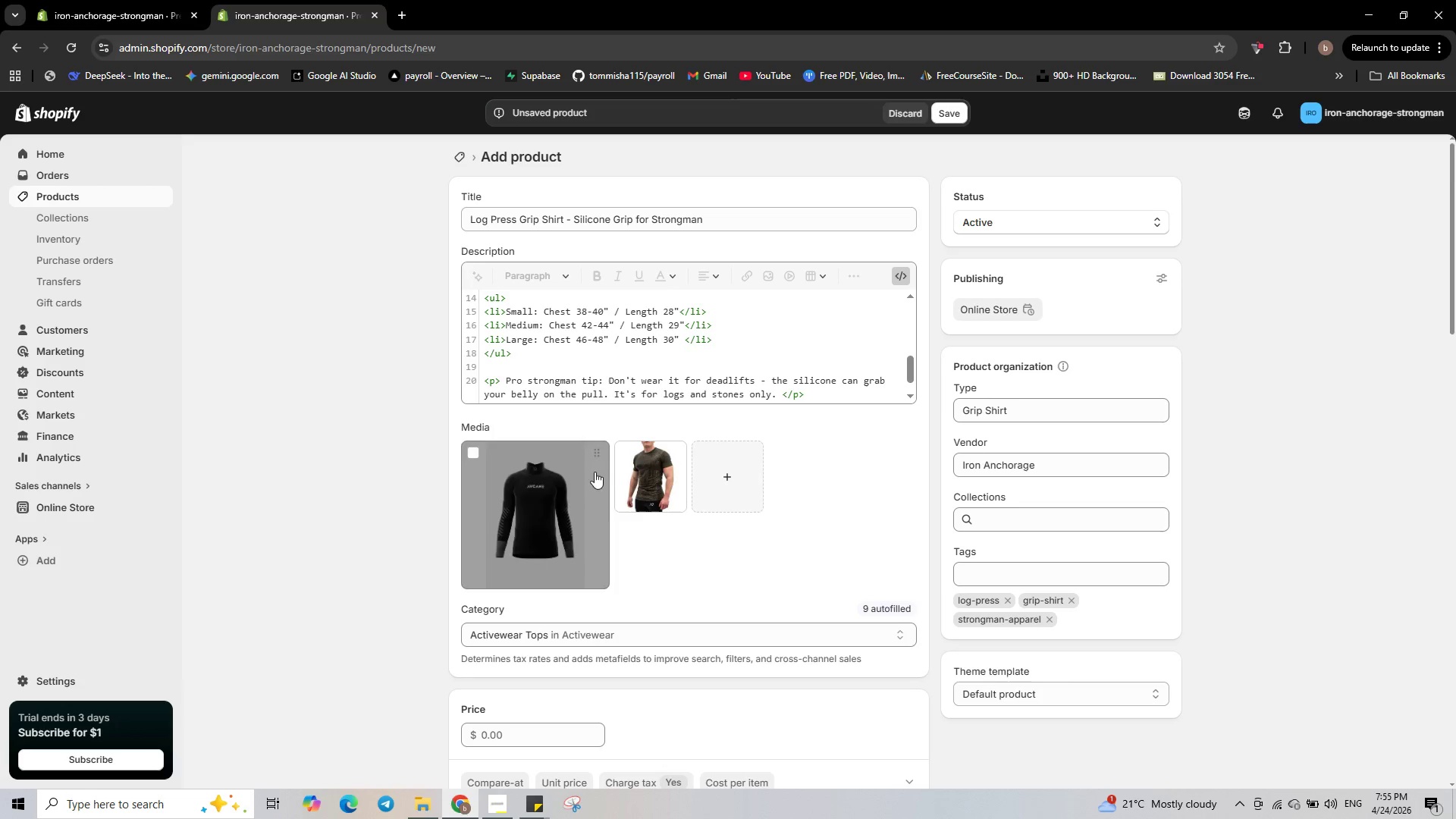 
wait(5.44)
 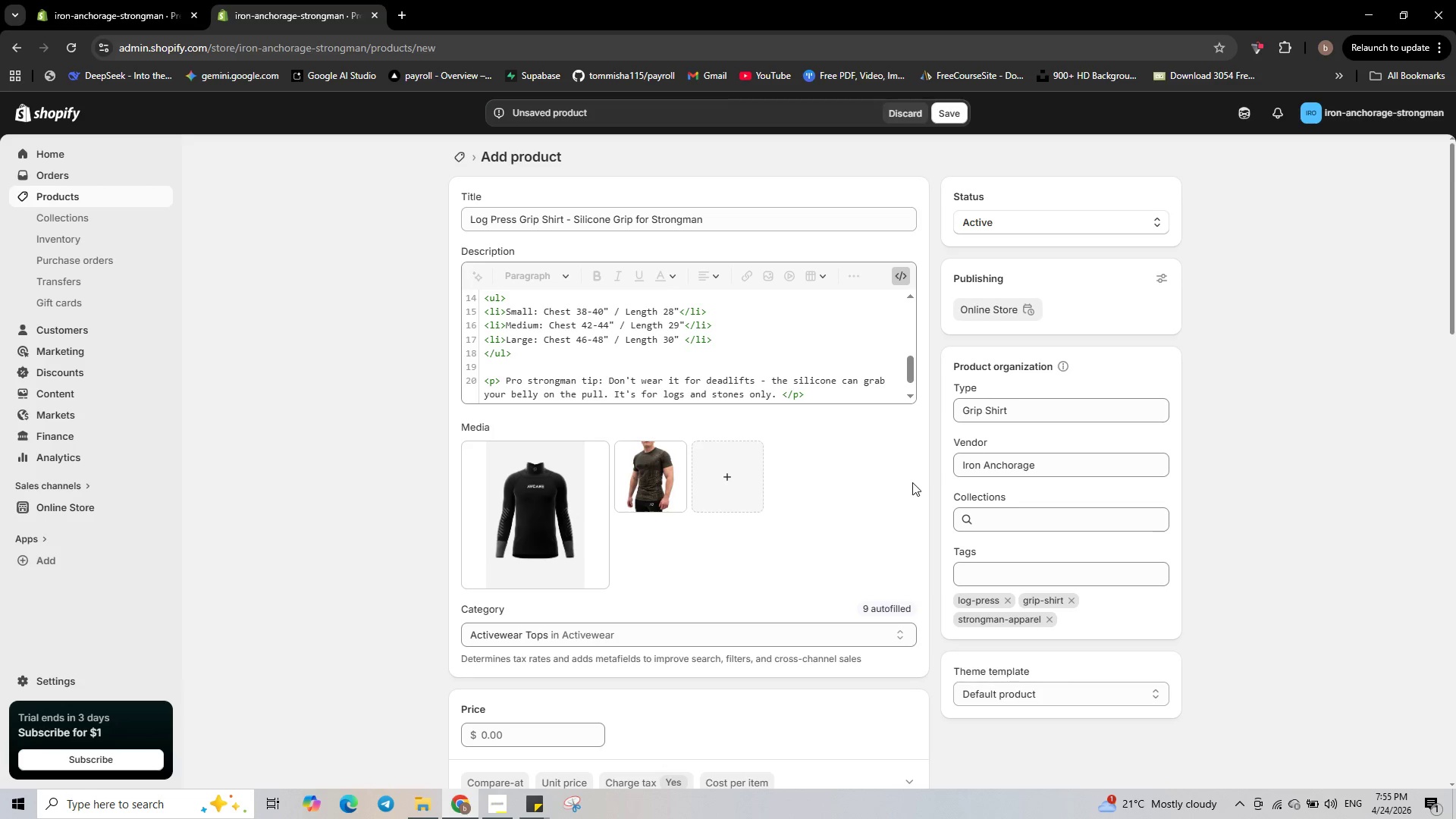 
left_click([624, 452])
 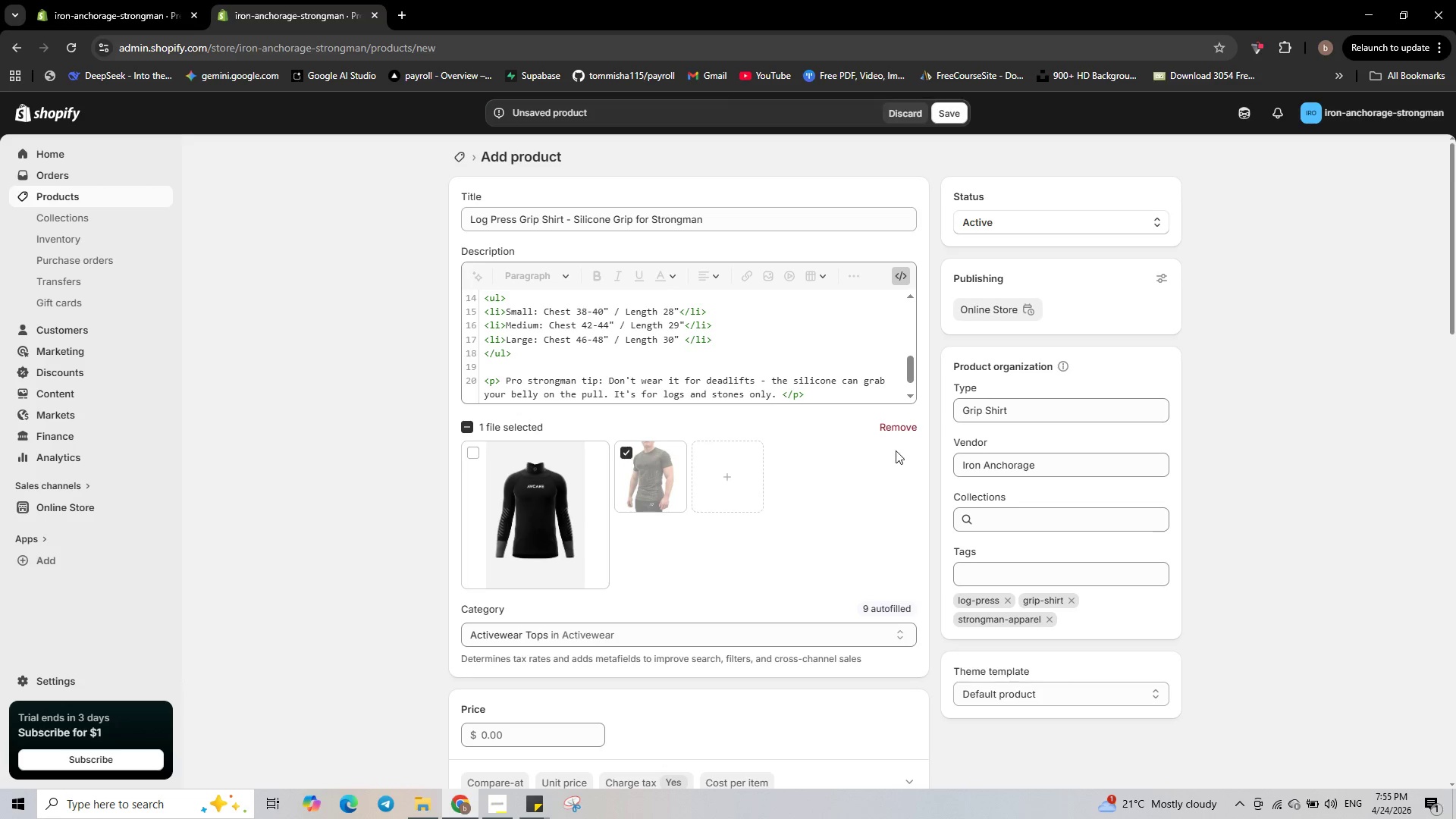 
left_click([905, 425])
 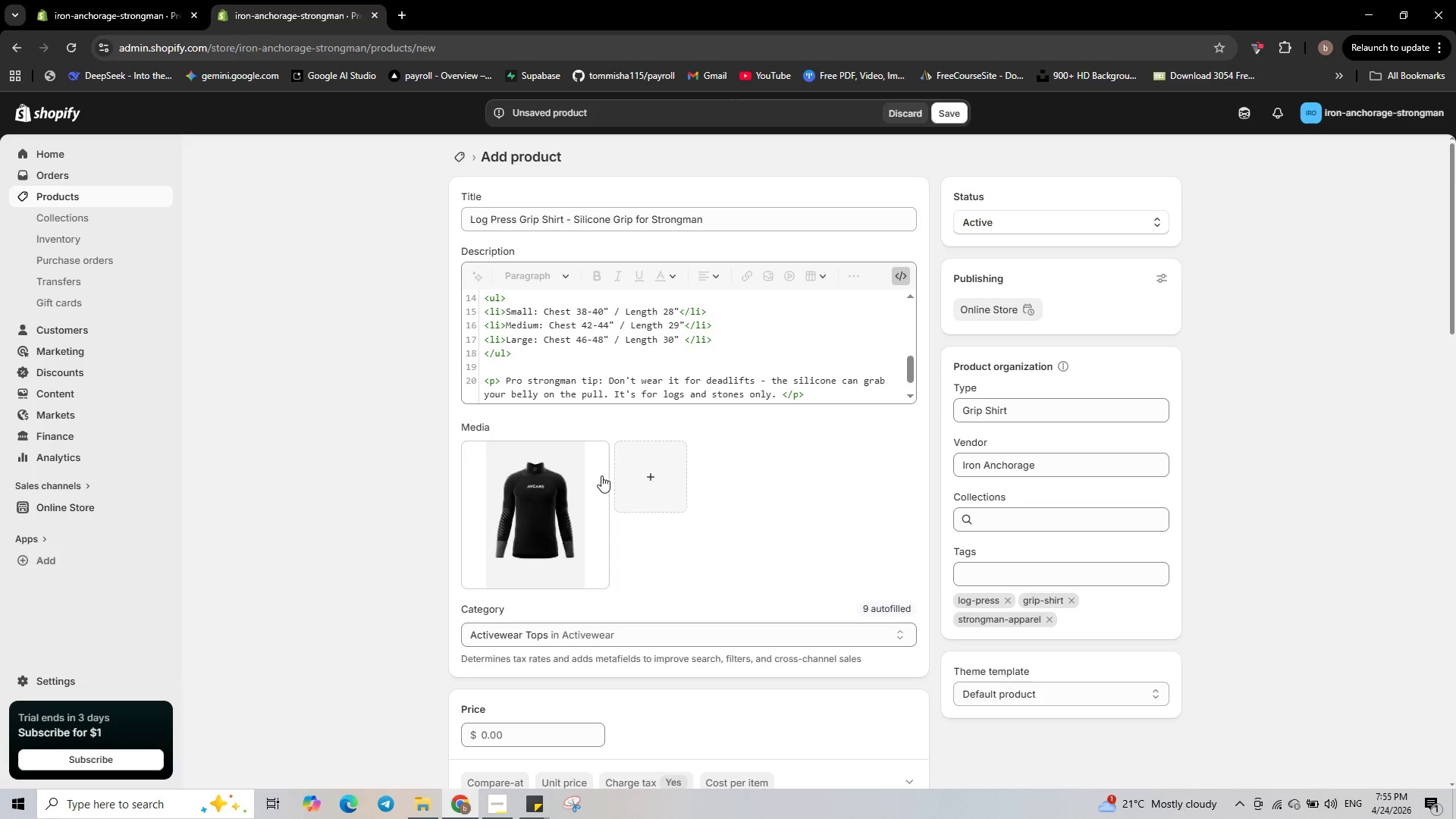 
left_click([564, 504])
 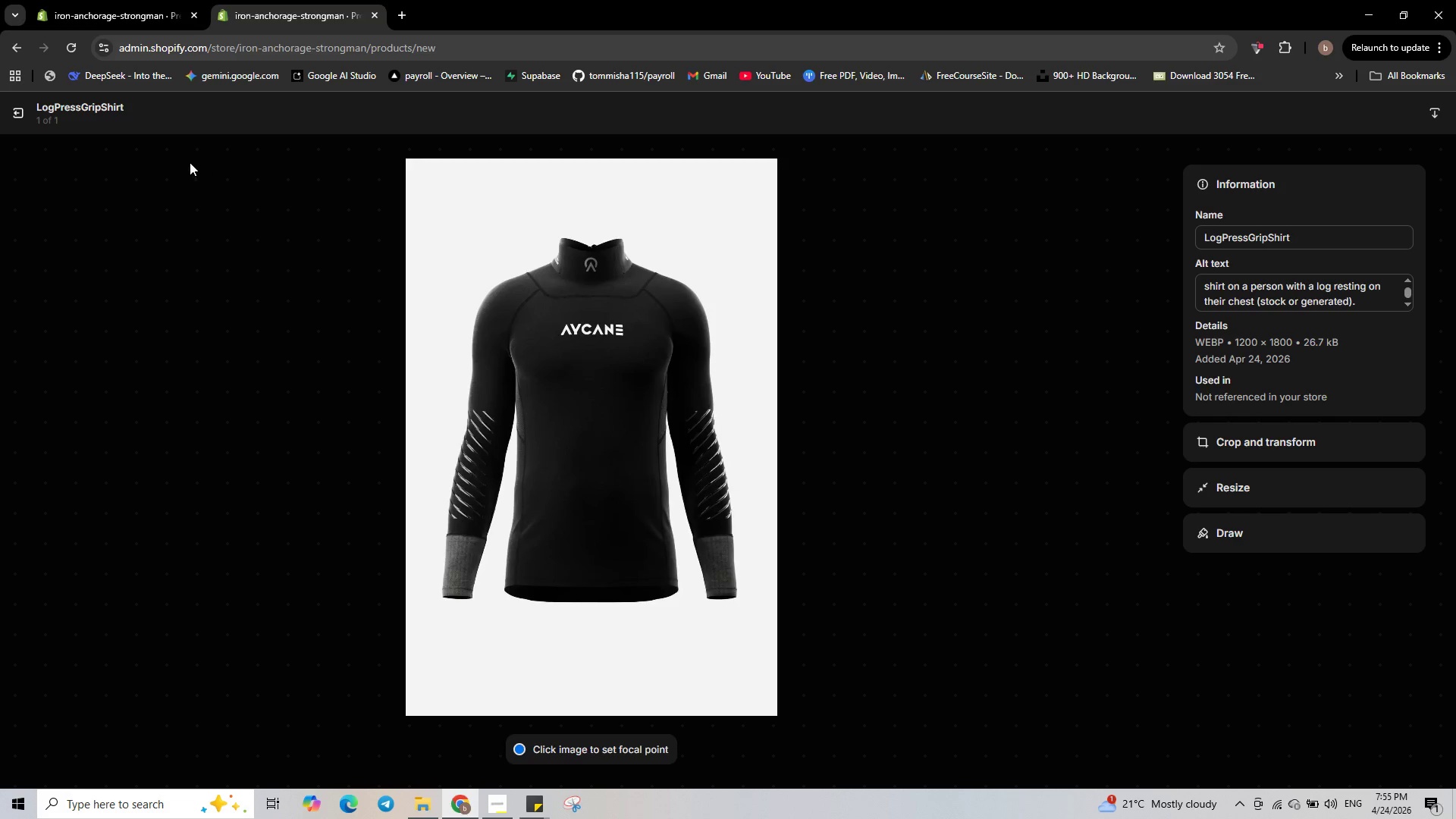 
left_click([24, 115])
 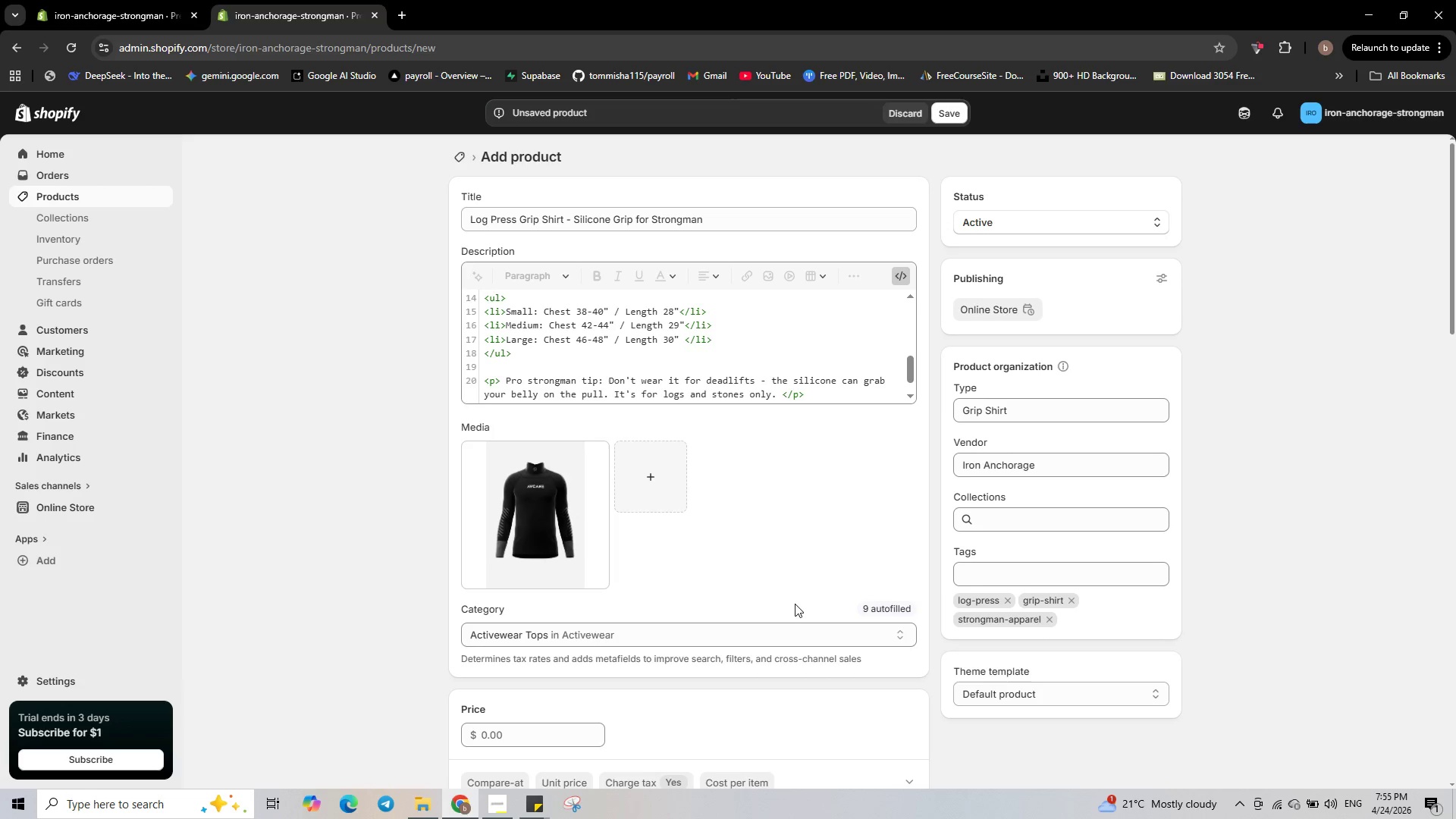 
scroll: coordinate [798, 602], scroll_direction: down, amount: 2.0
 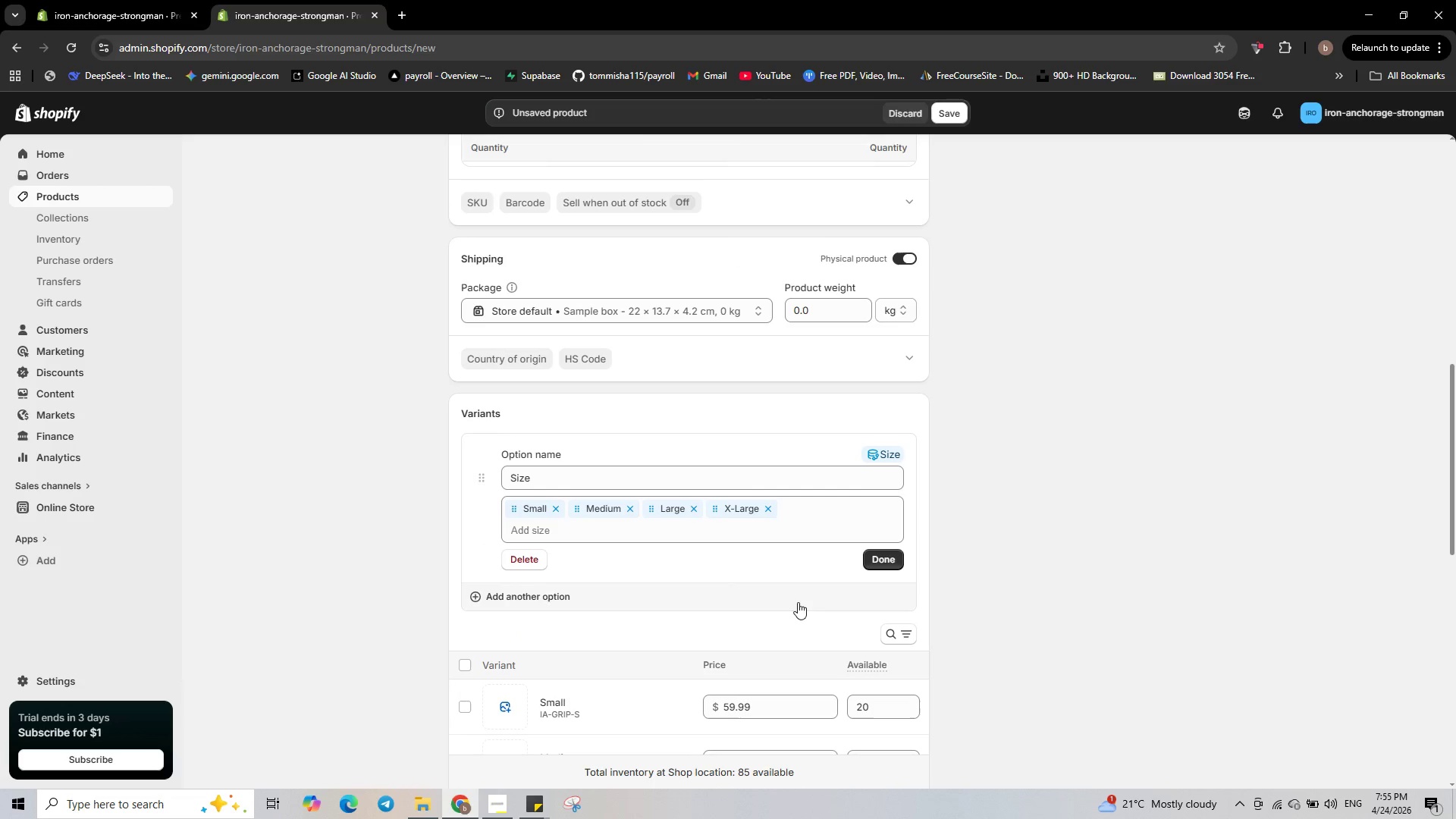 
wait(9.23)
 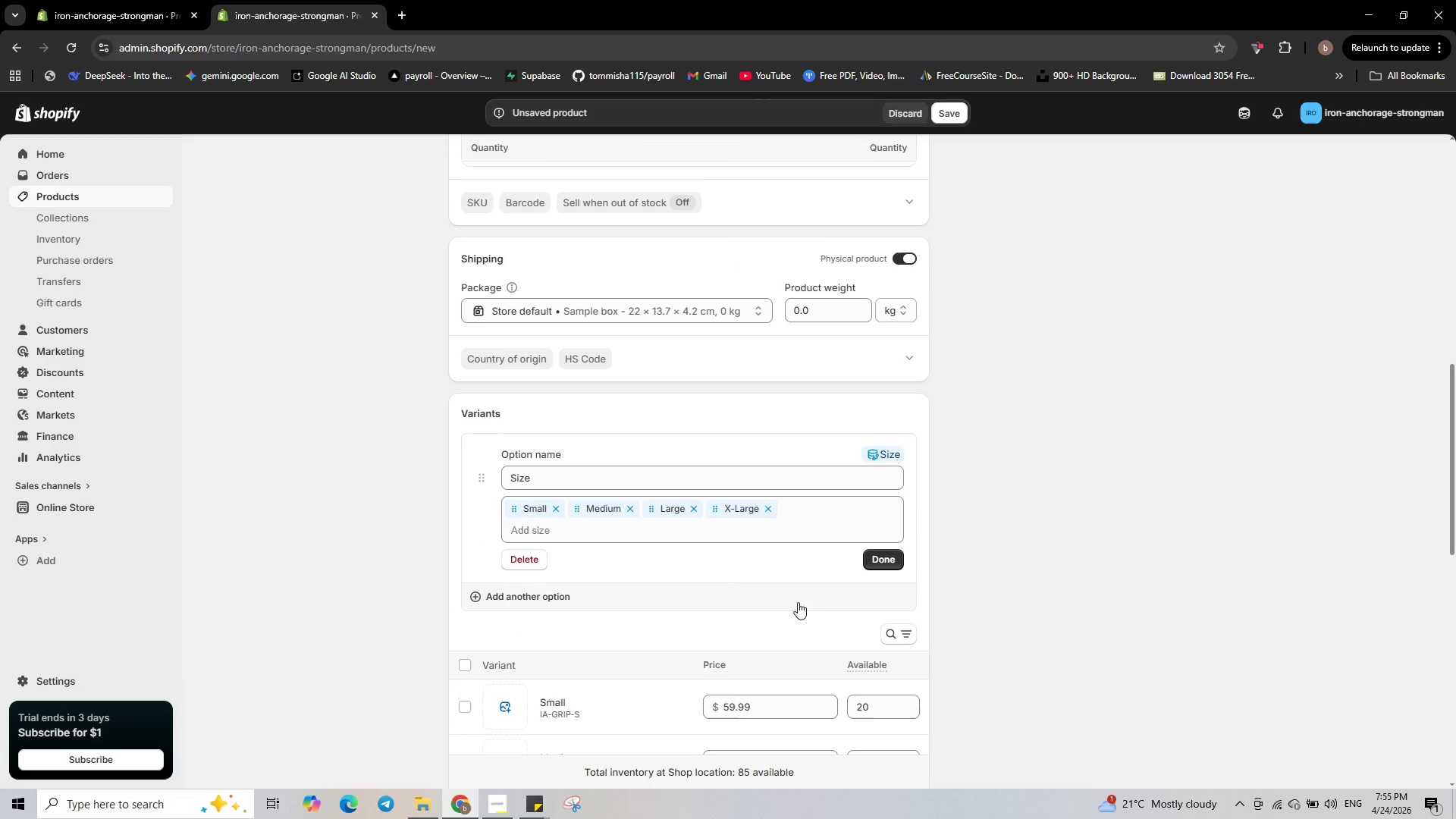 
scroll: coordinate [836, 576], scroll_direction: down, amount: 12.0
 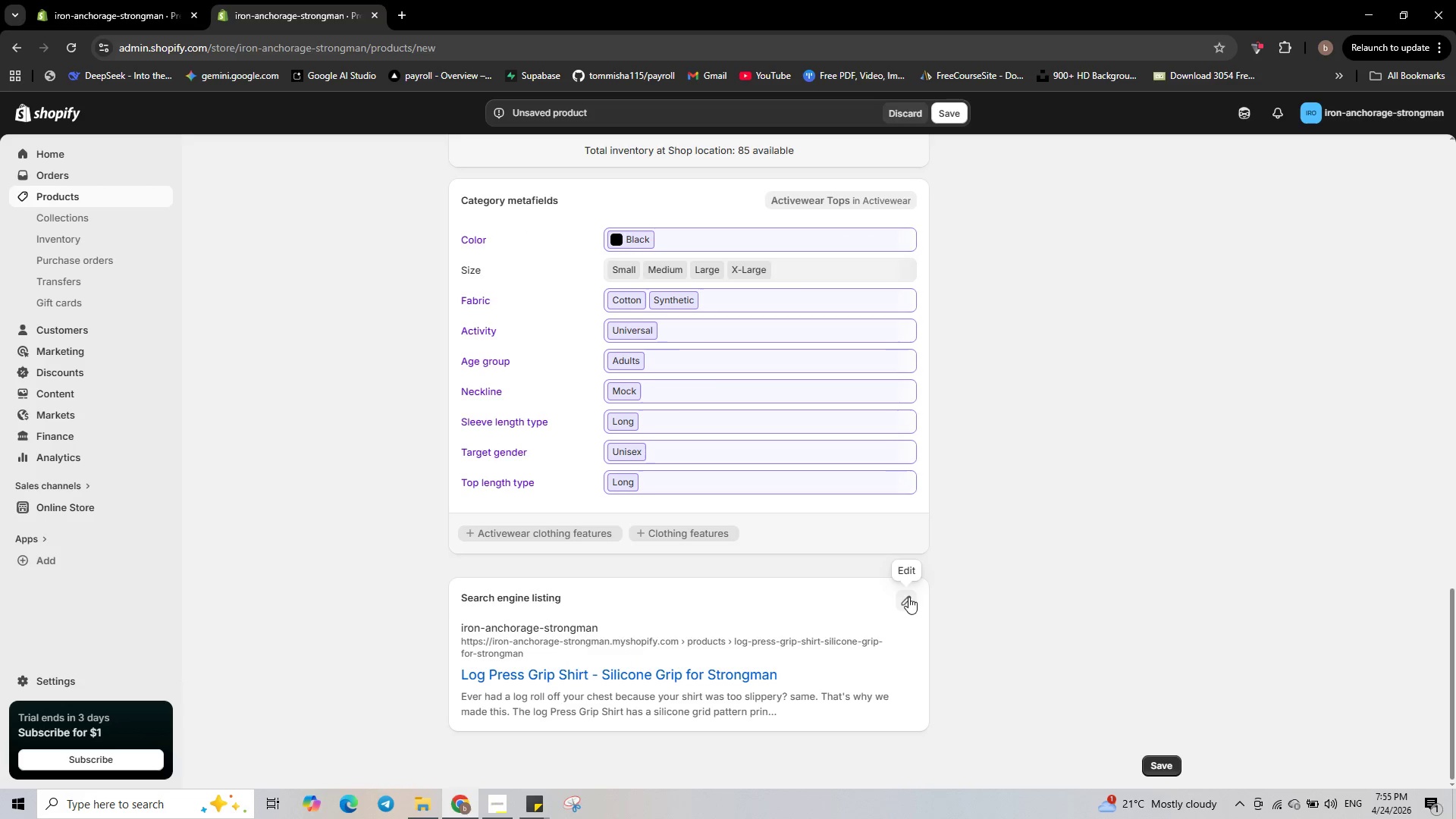 
left_click([909, 597])
 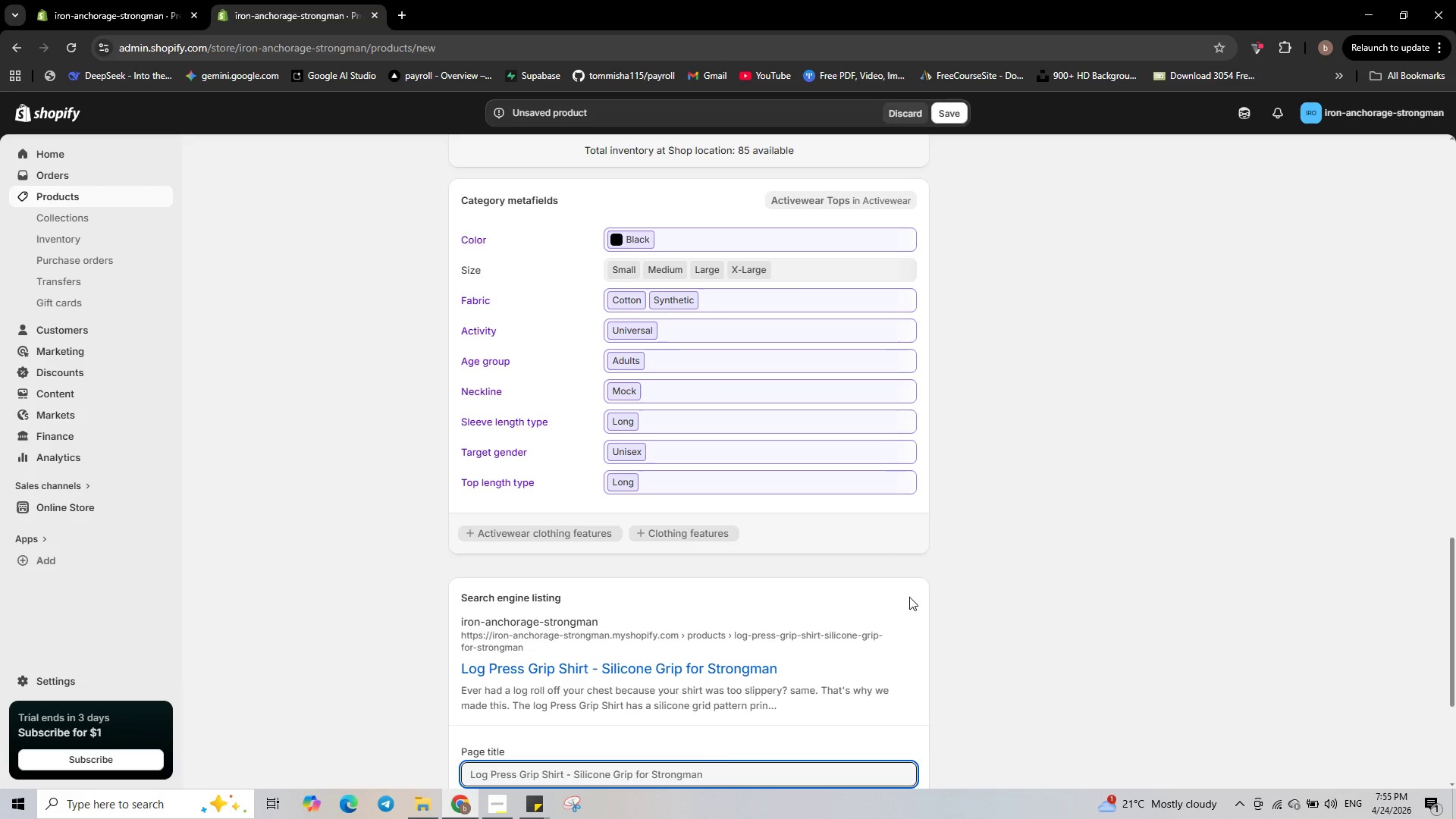 
scroll: coordinate [906, 597], scroll_direction: down, amount: 1.0
 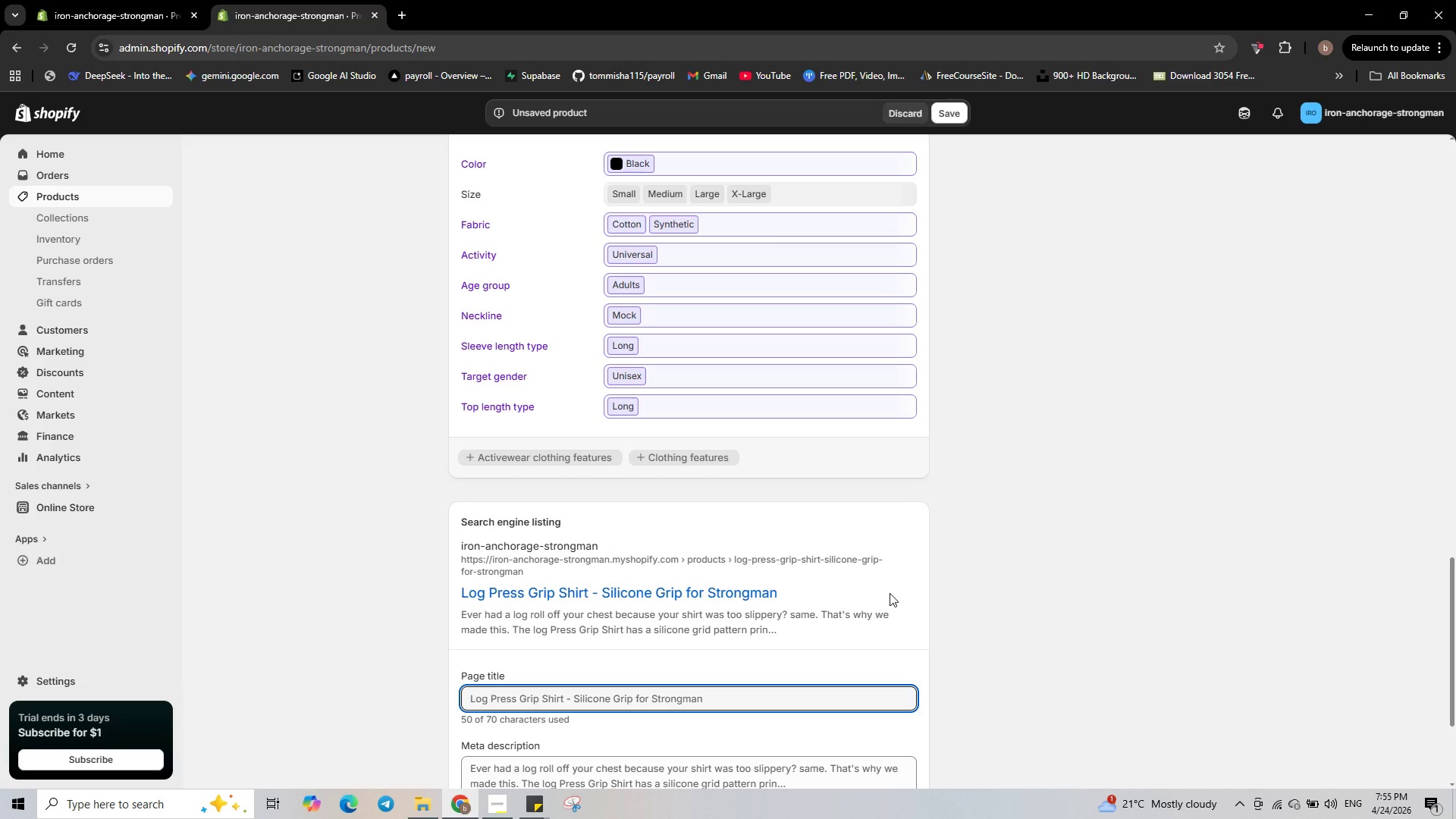 
wait(16.39)
 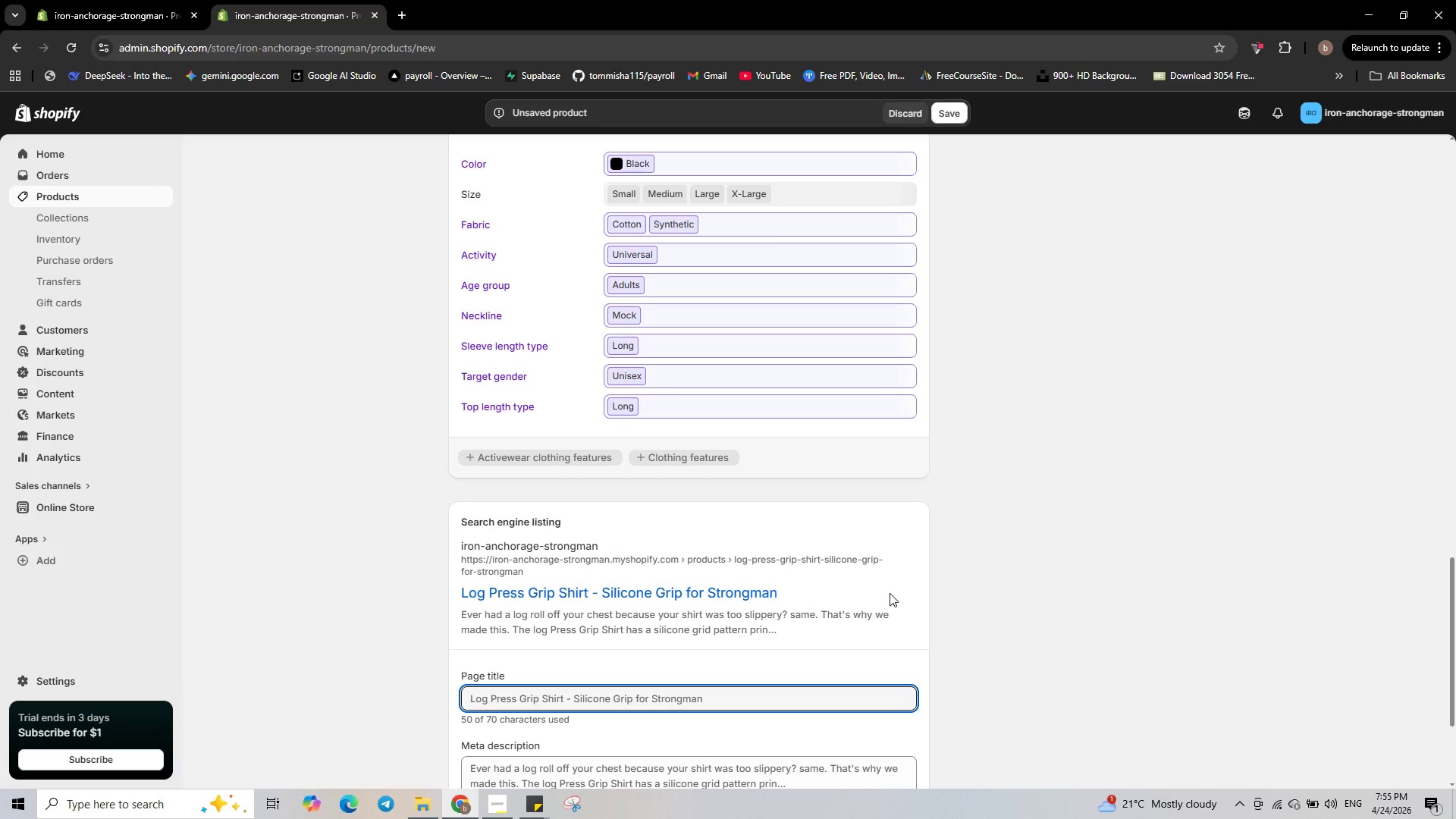 
scroll: coordinate [888, 589], scroll_direction: down, amount: 1.0
 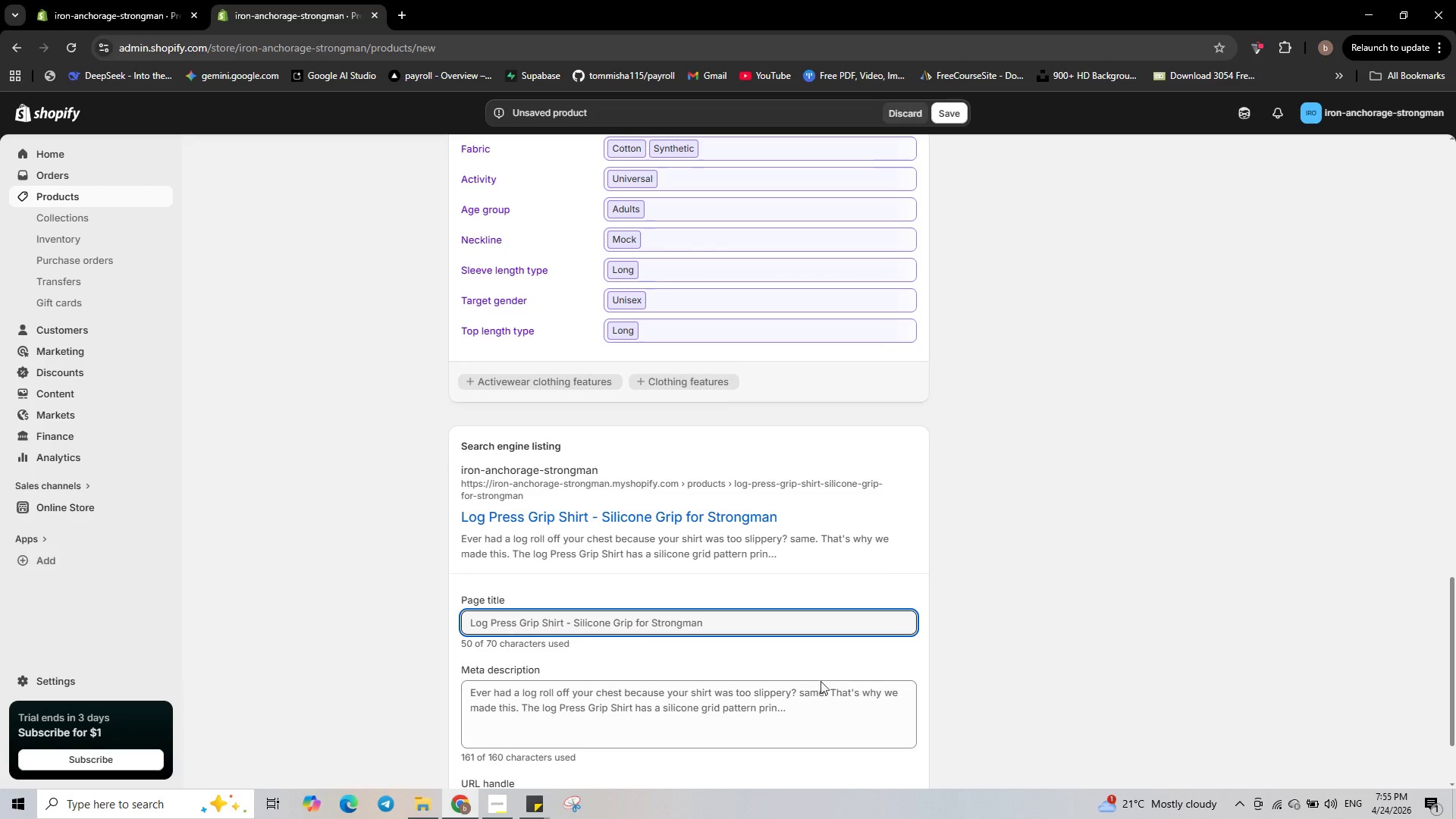 
left_click([778, 725])
 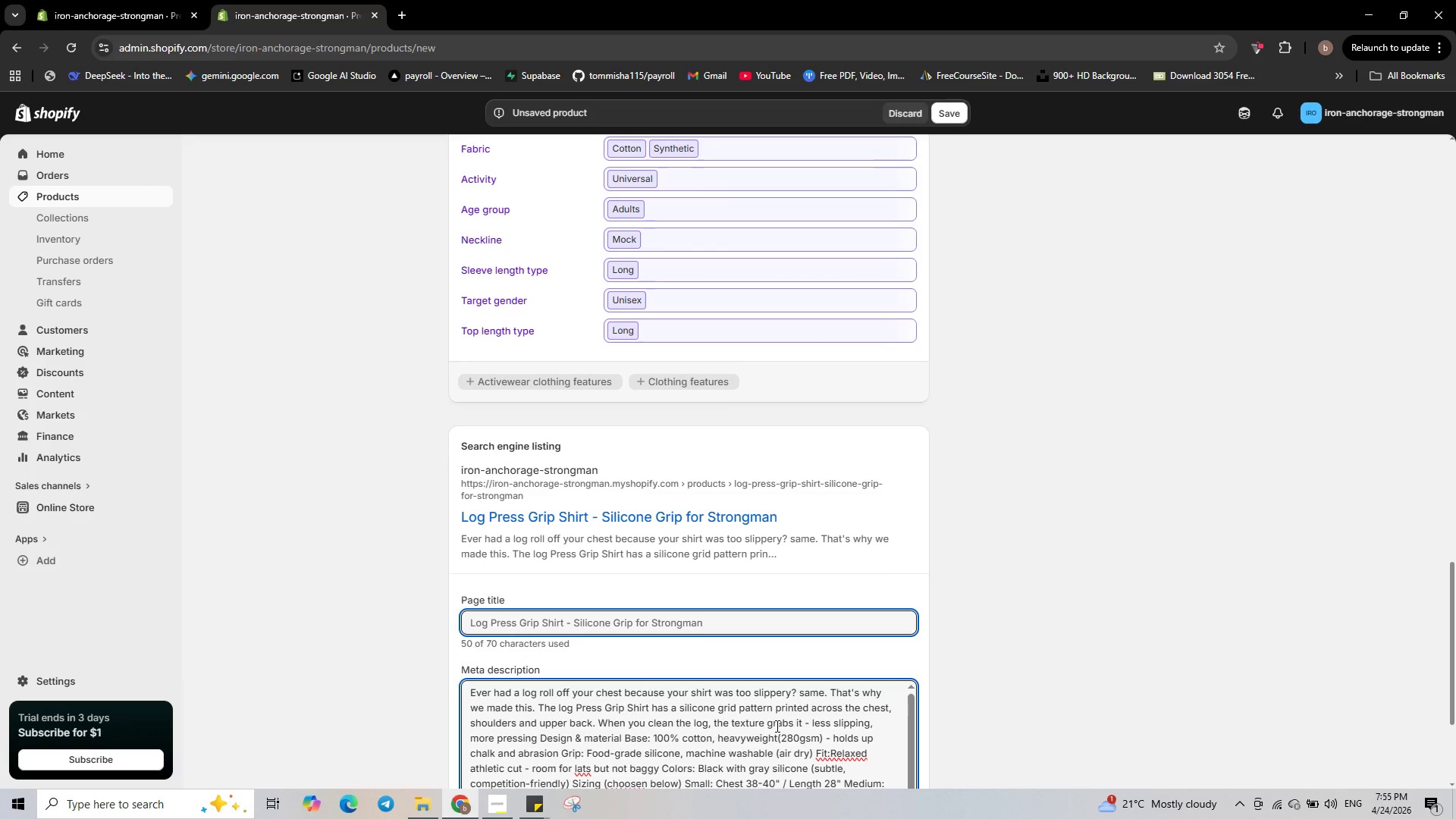 
key(Control+ControlLeft)
 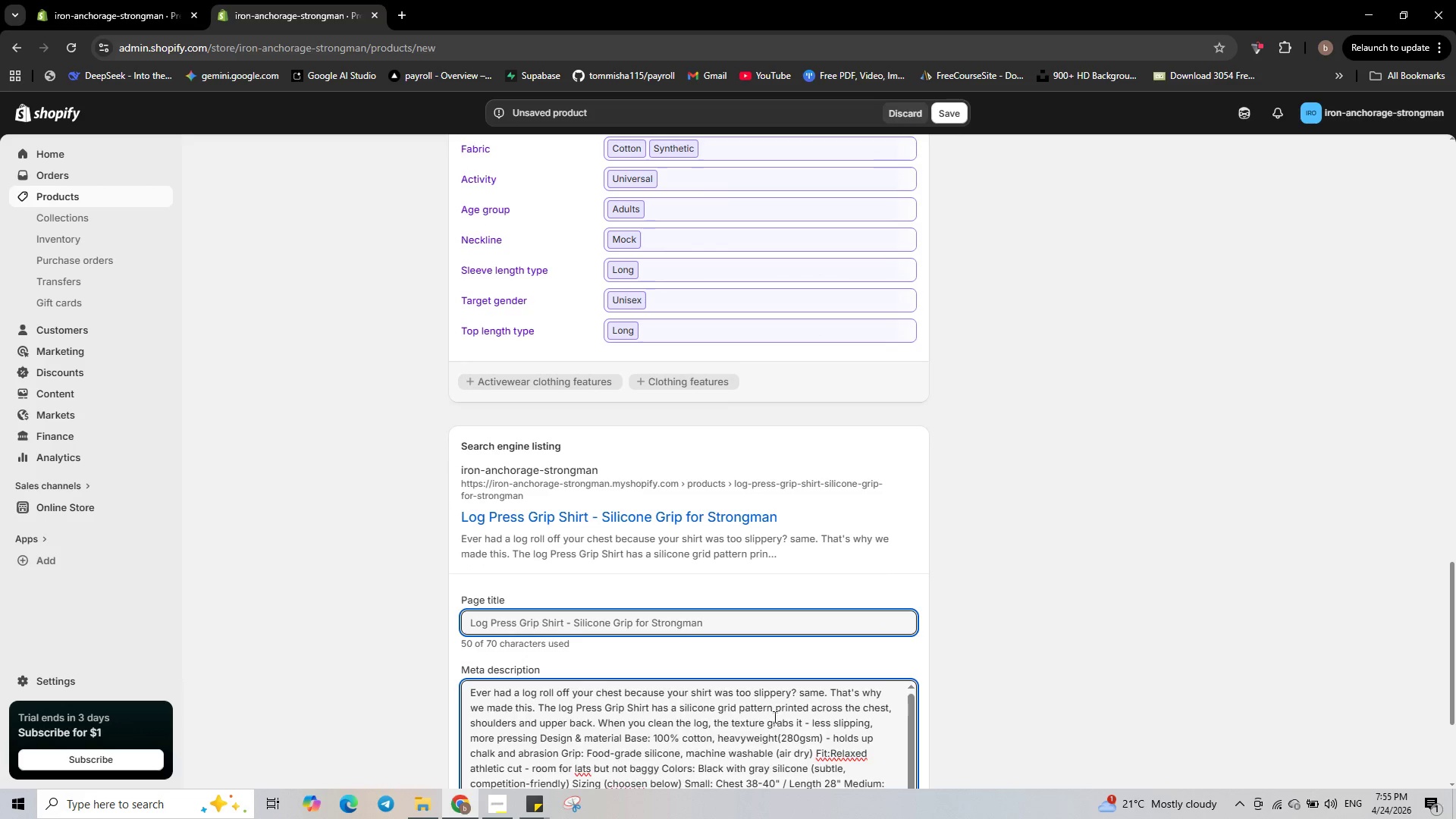 
key(Control+A)
 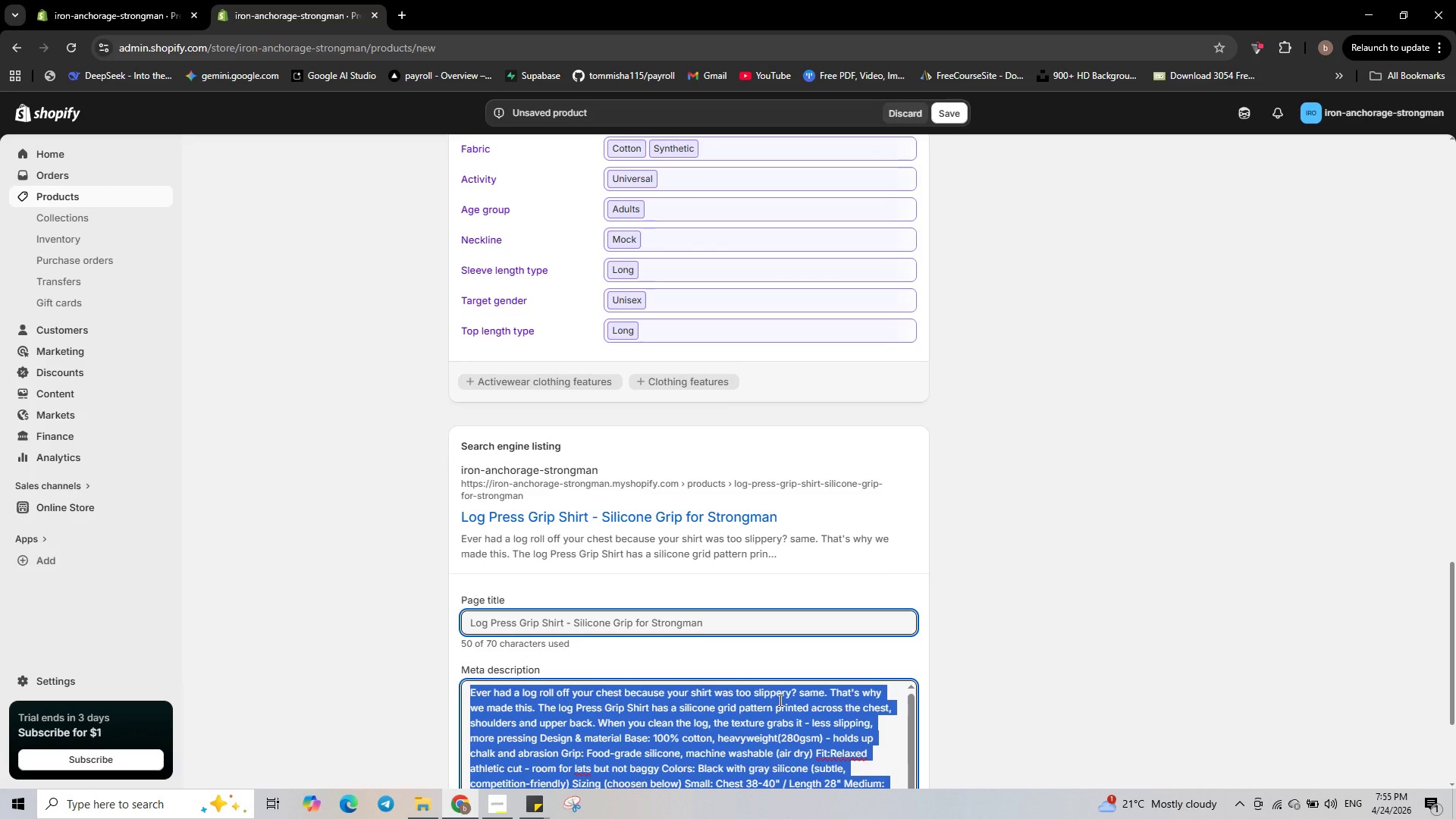 
key(Backspace)
type(Heavy)
 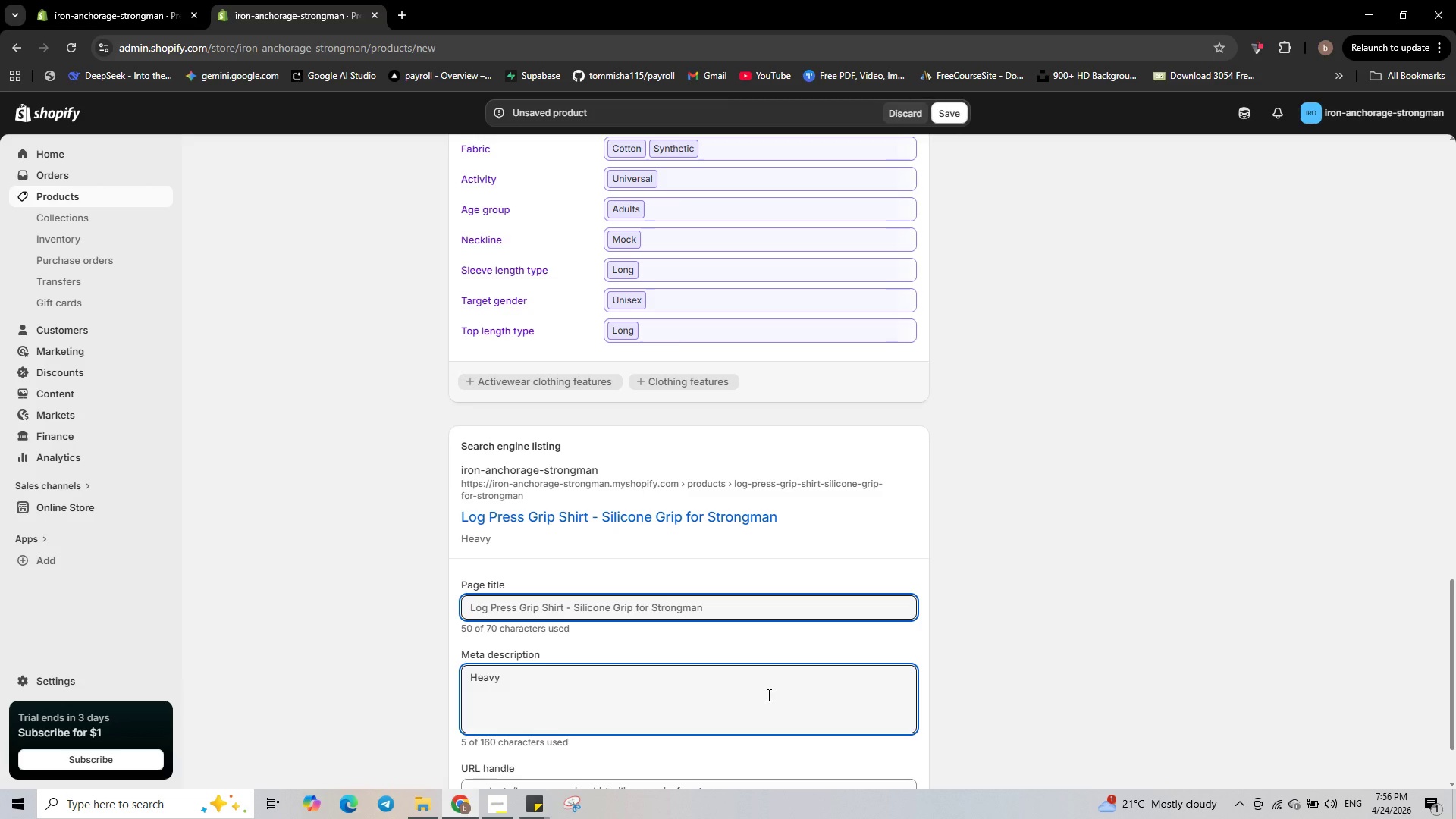 
type(weight strongman )
 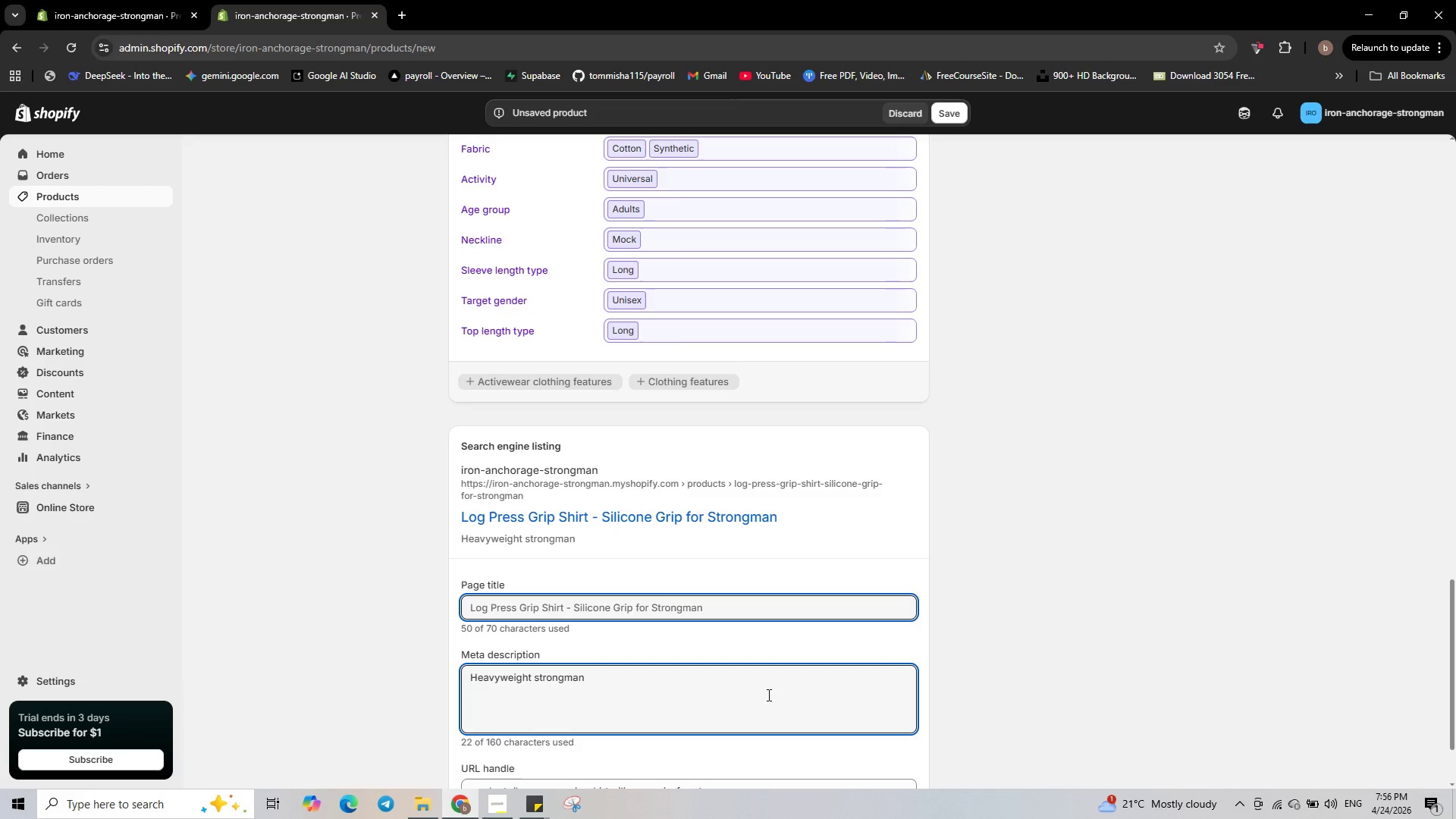 
type(grip shirt with food gra)
key(Backspace)
key(Backspace)
key(Backspace)
key(Backspace)
type(-grade silicone )
 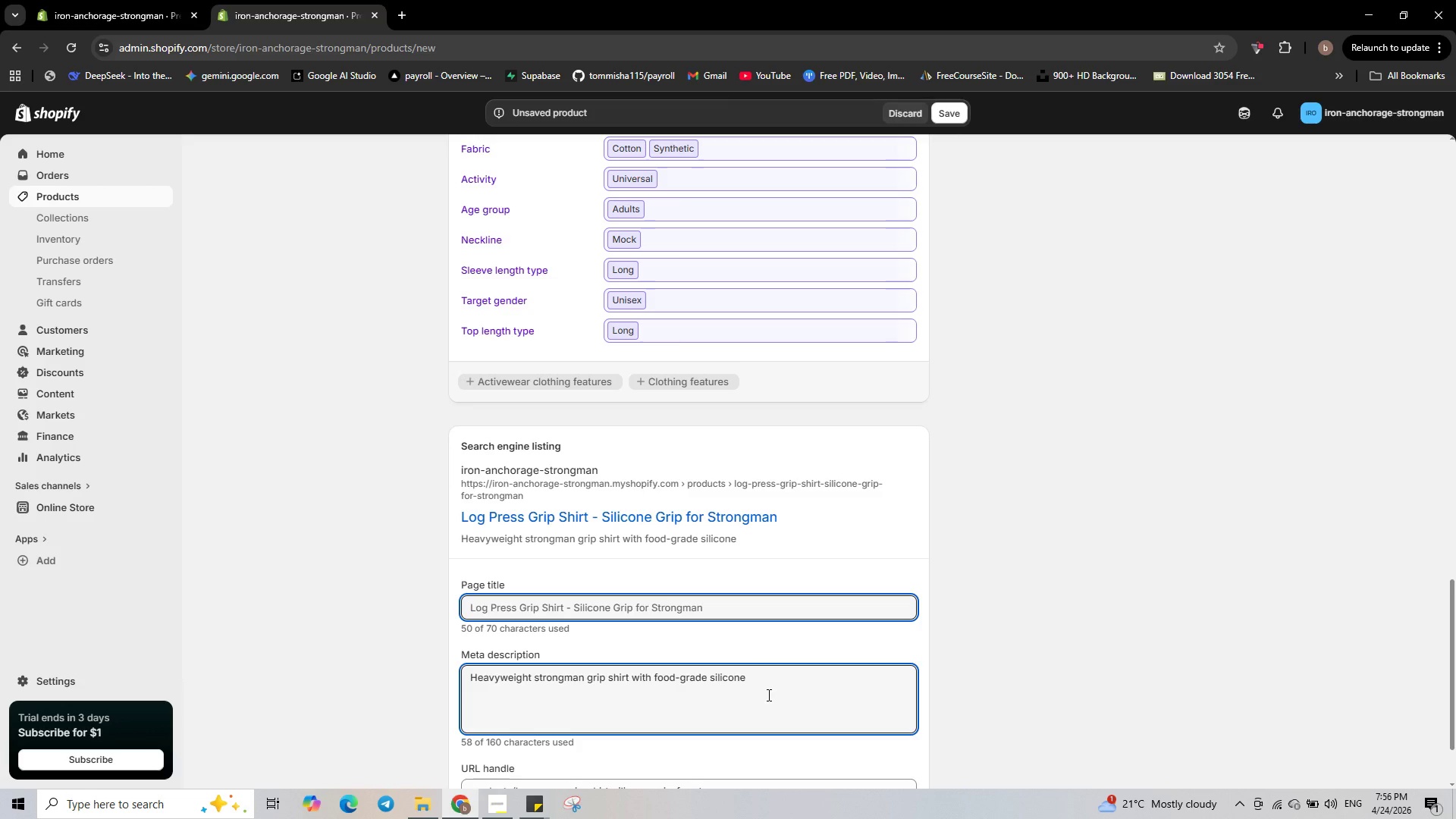 
type(print )
key(Backspace)
type(. Stops the log from rolling)
 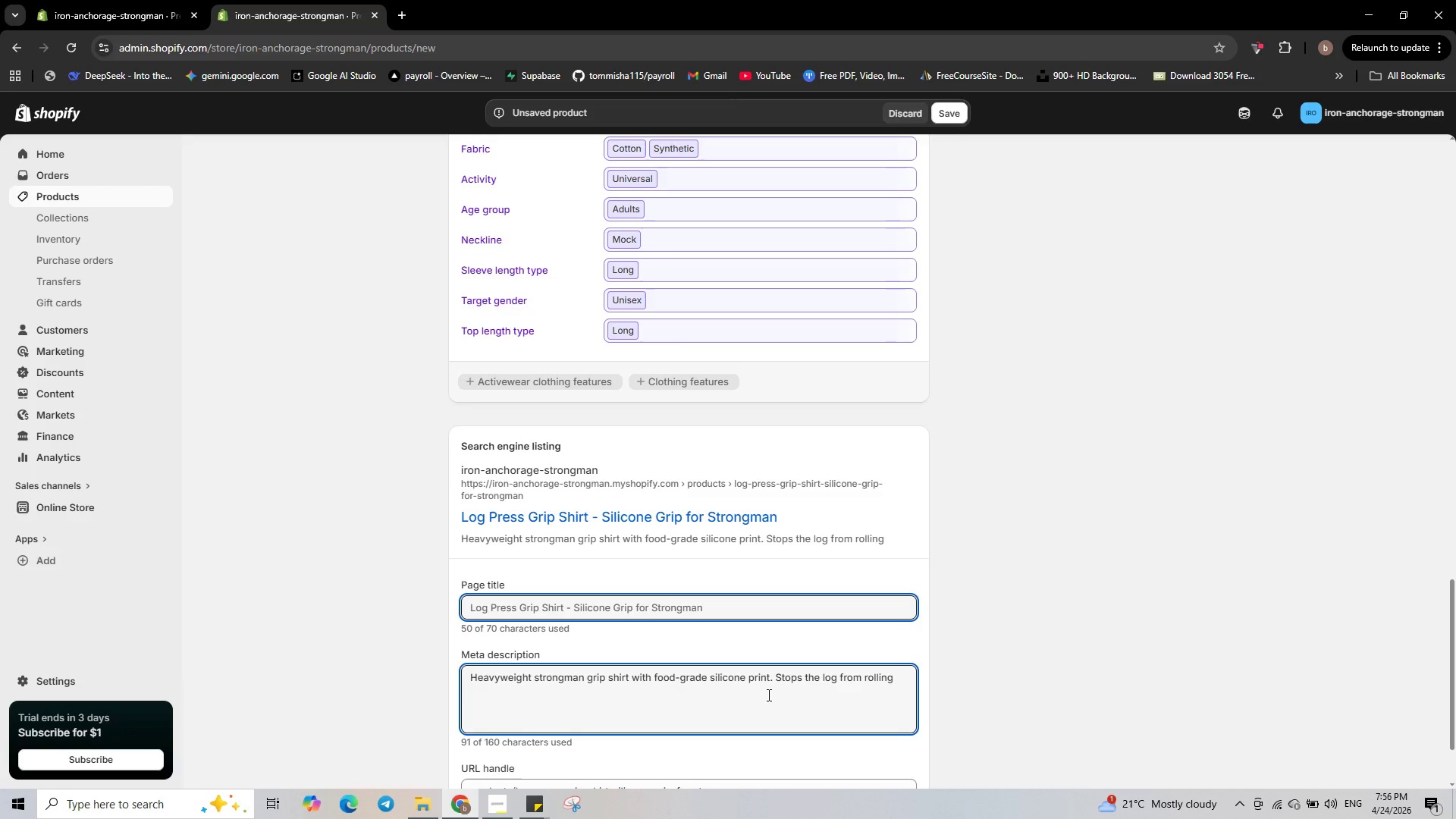 
type( off your )
 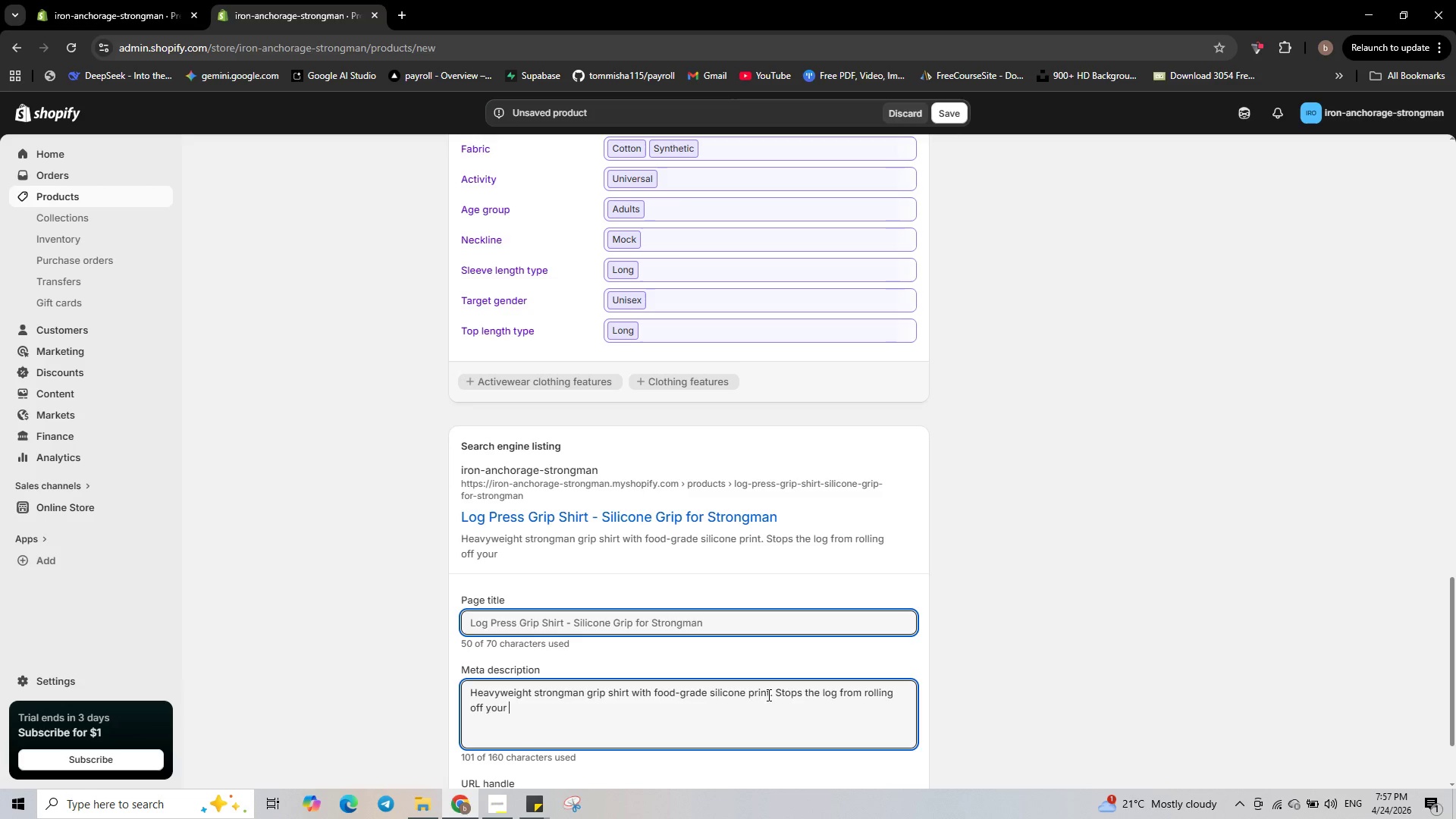 
type(chest)
 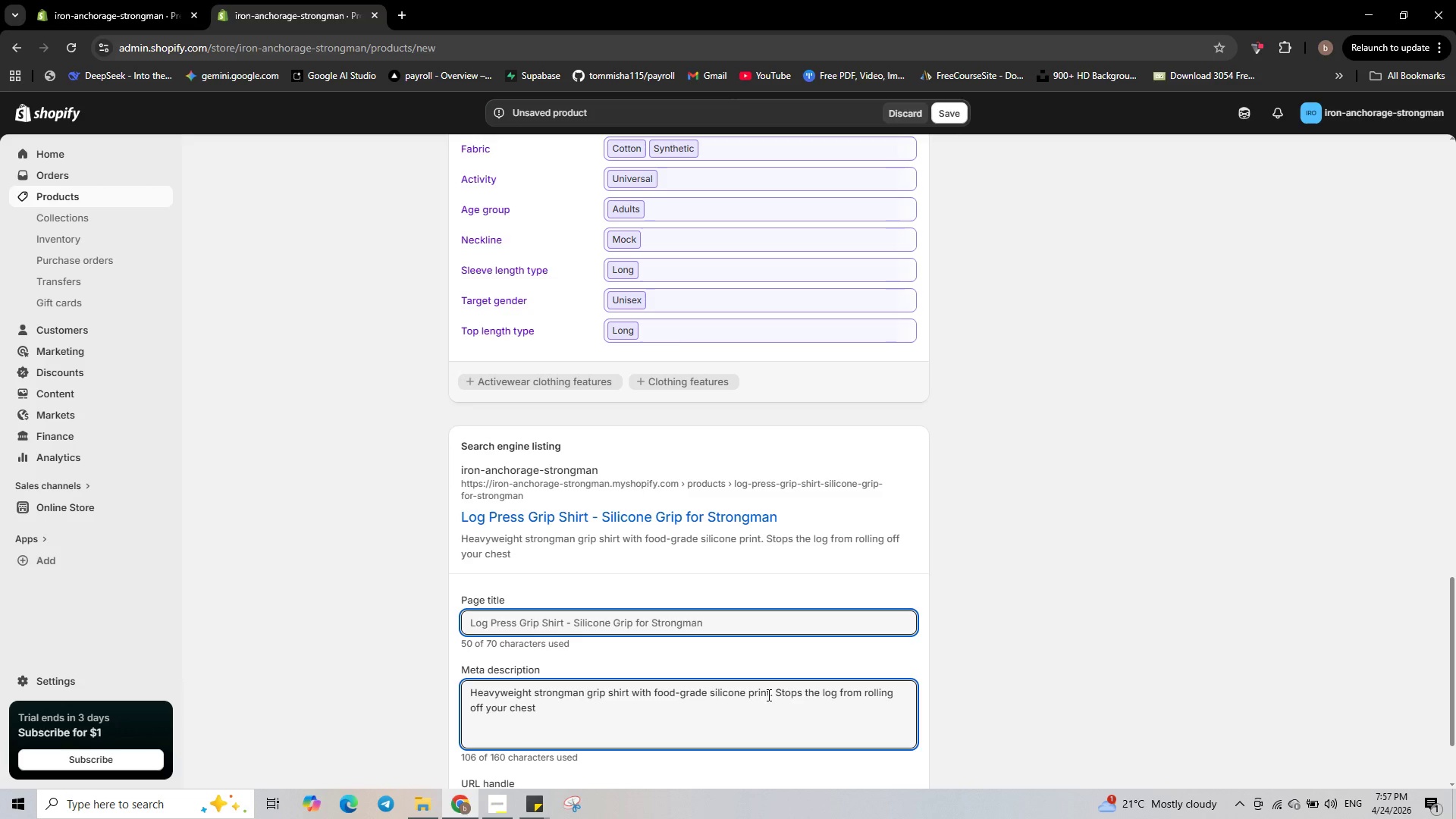 
key(Period)
 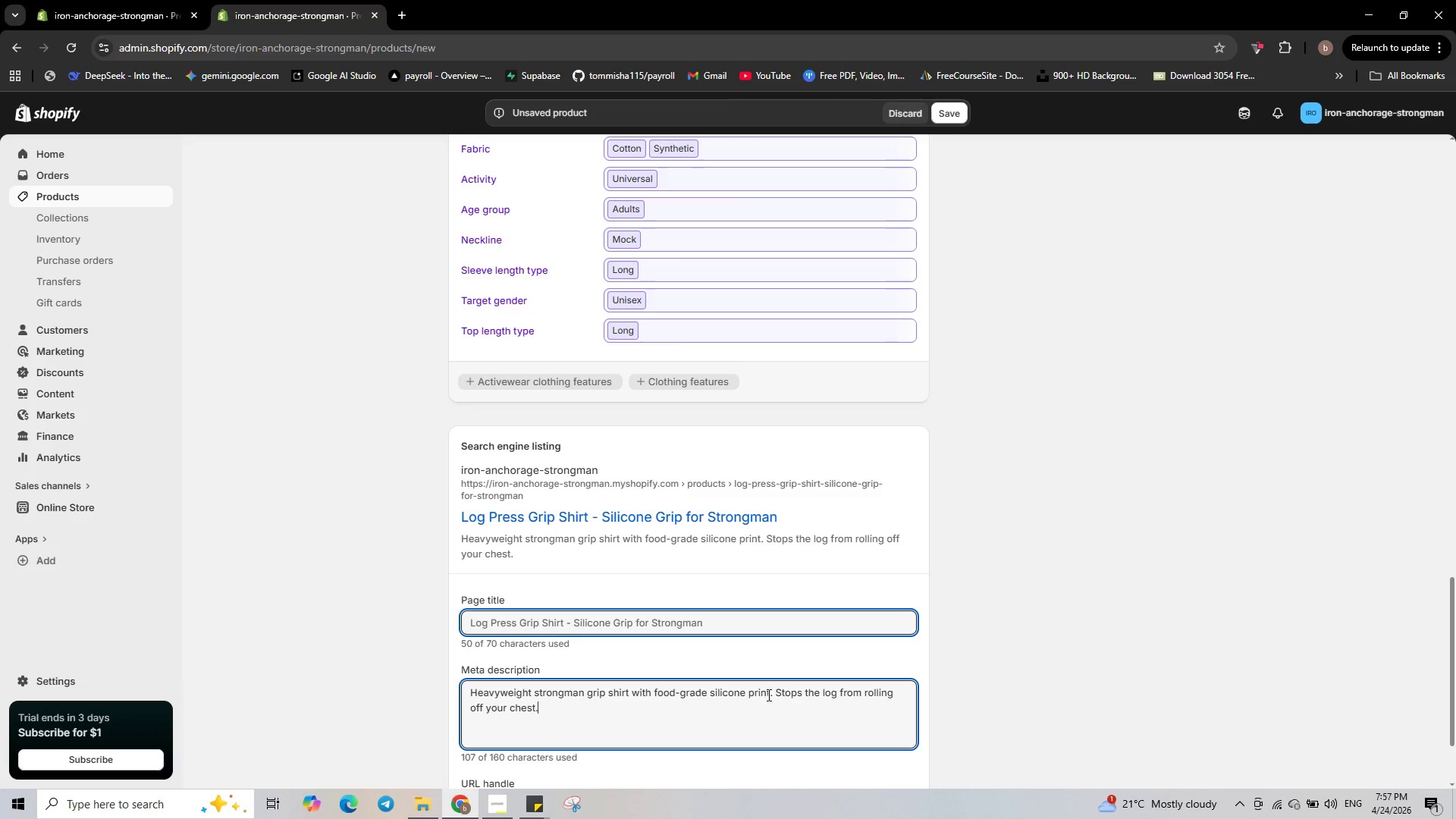 
type( Available)
 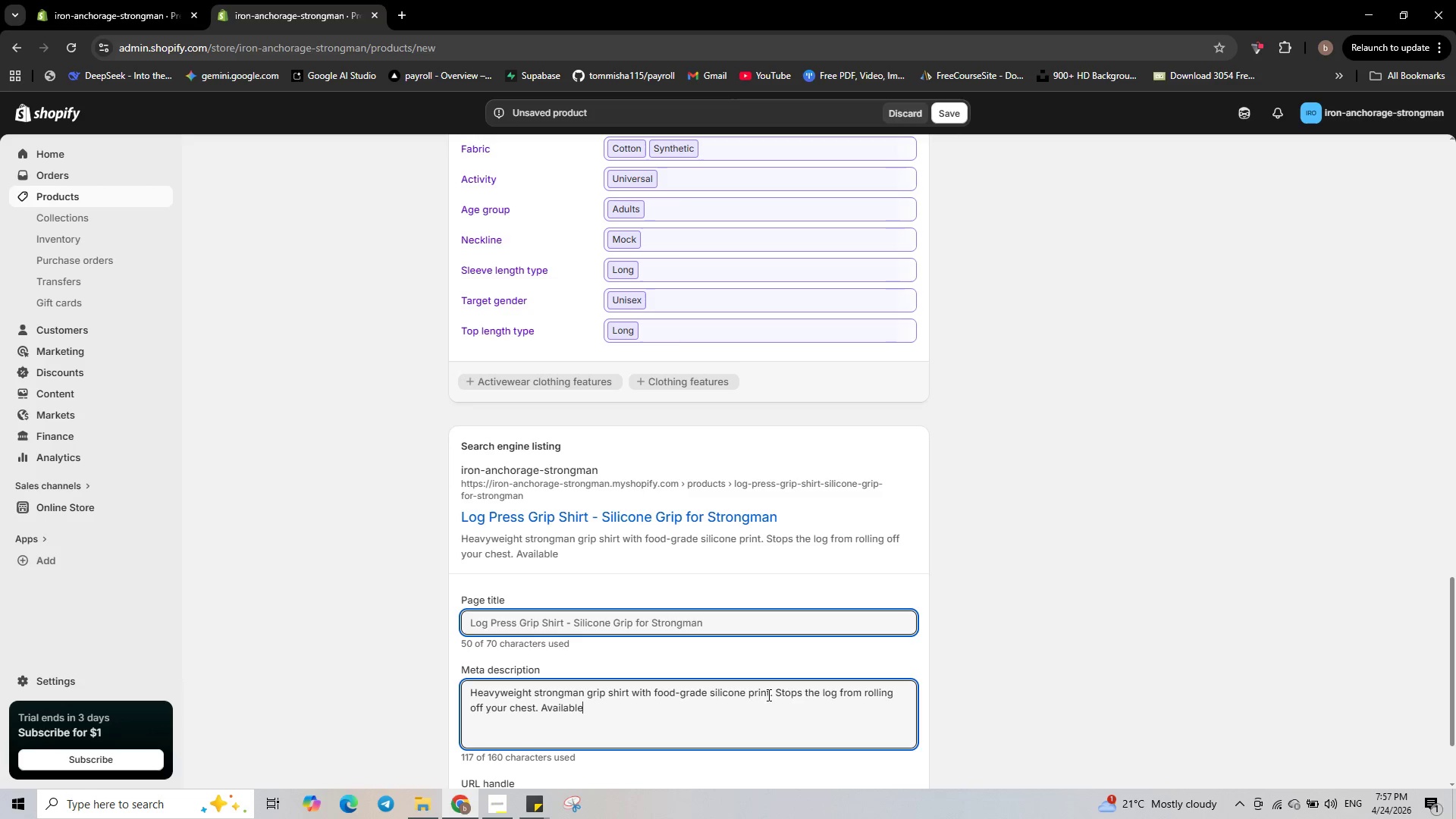 
type( S_)
key(Backspace)
type(-XL)
 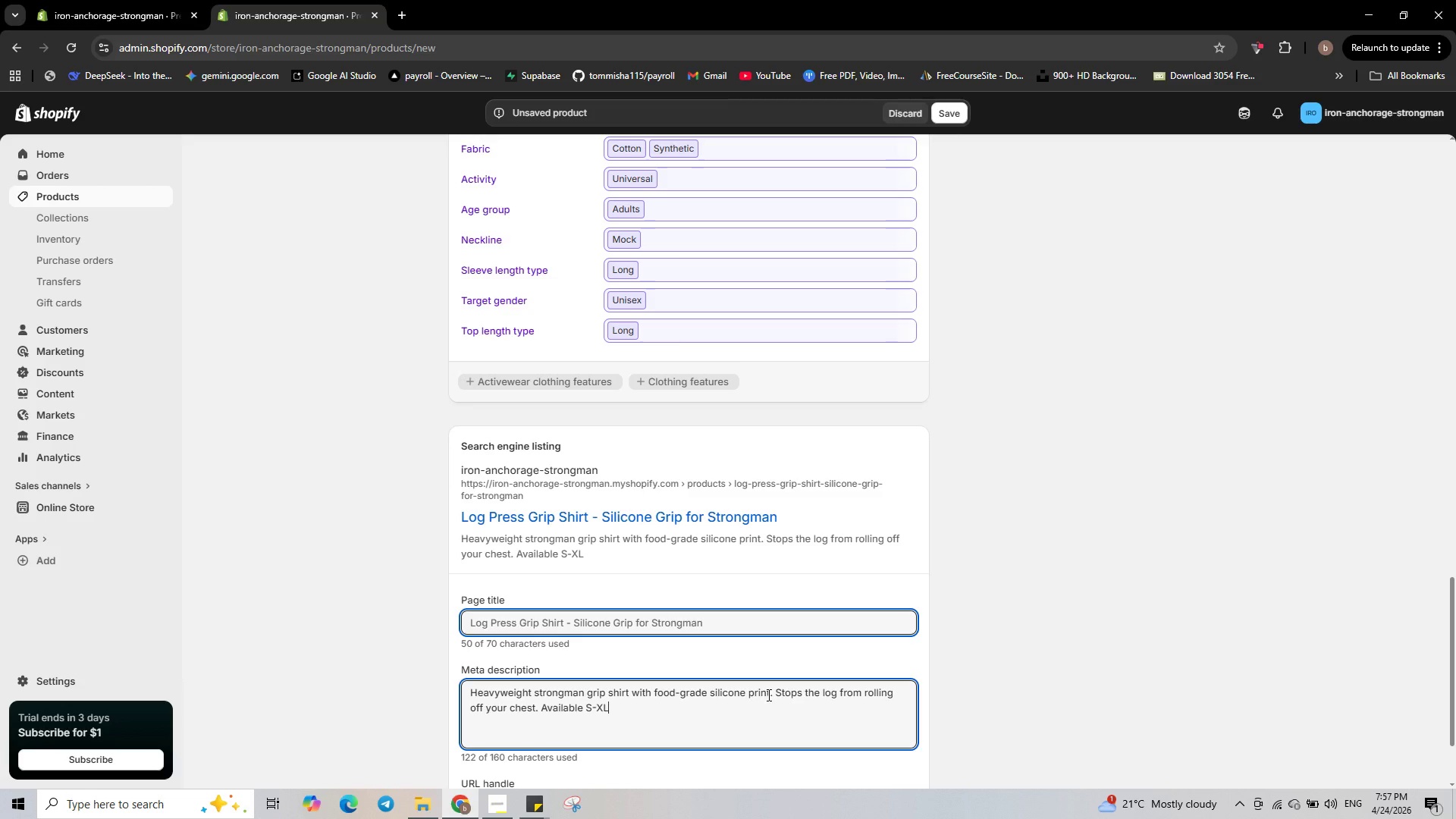 
wait(5.73)
 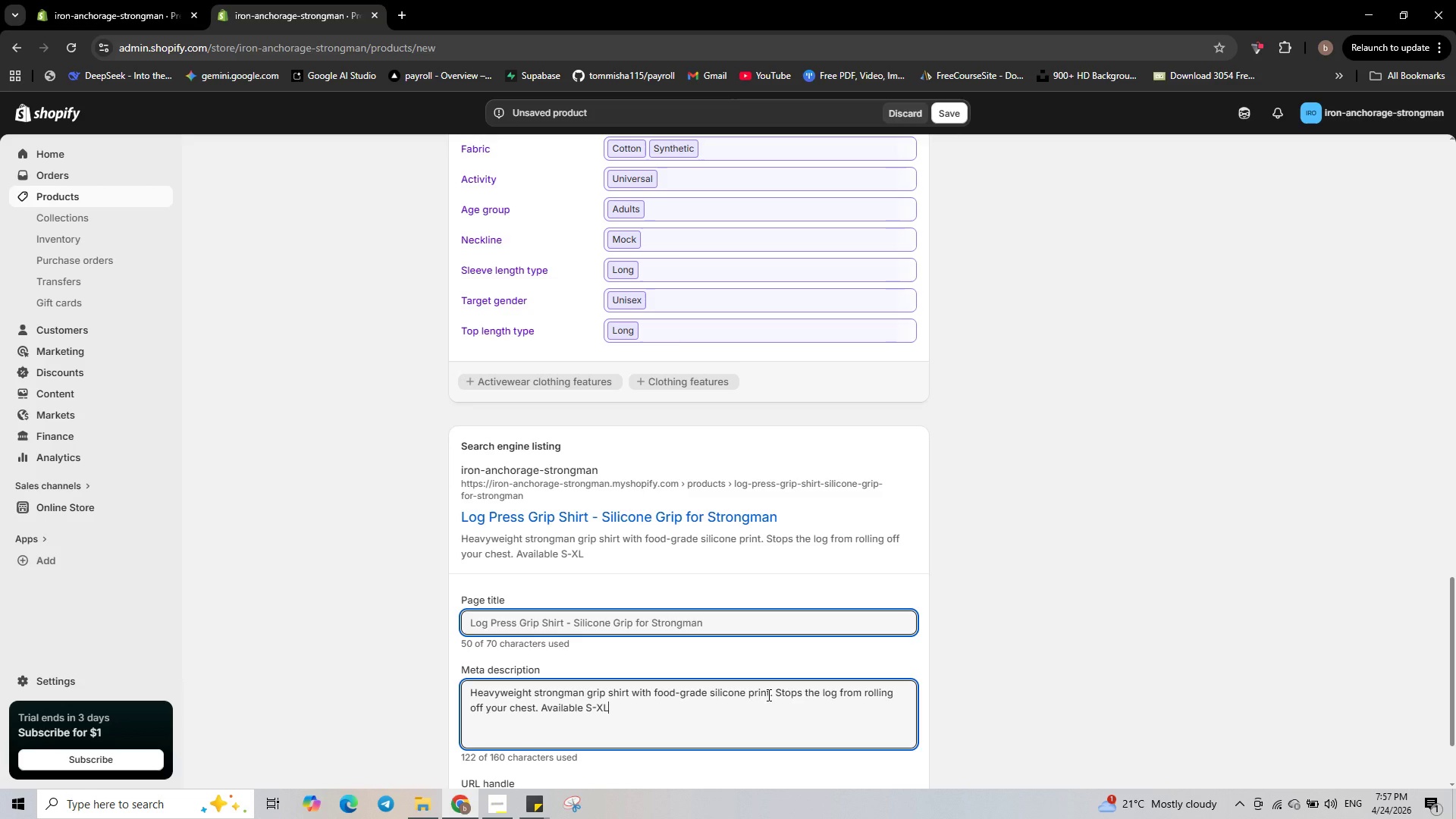 
key(Period)
 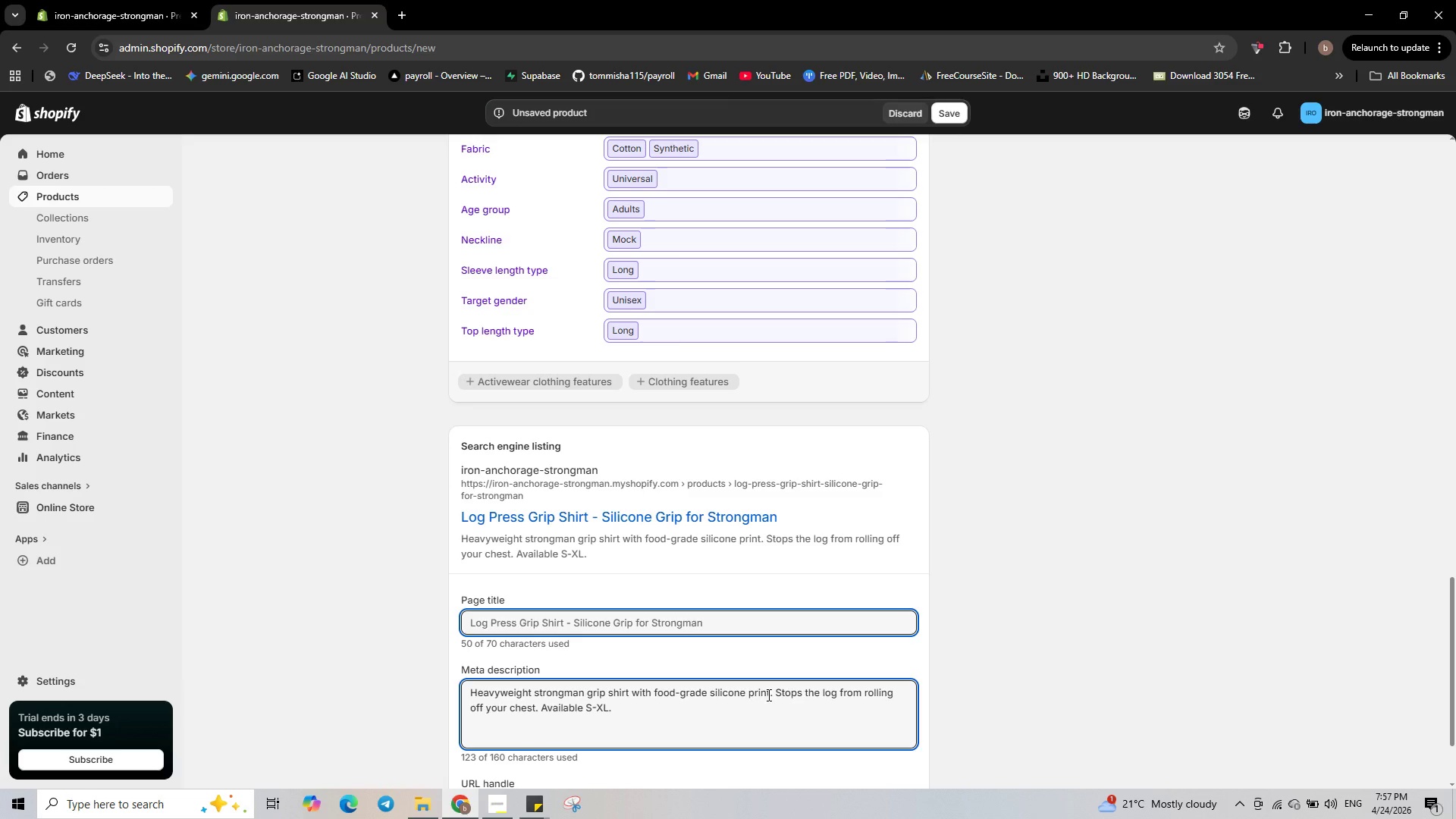 
type( Shop now.)
 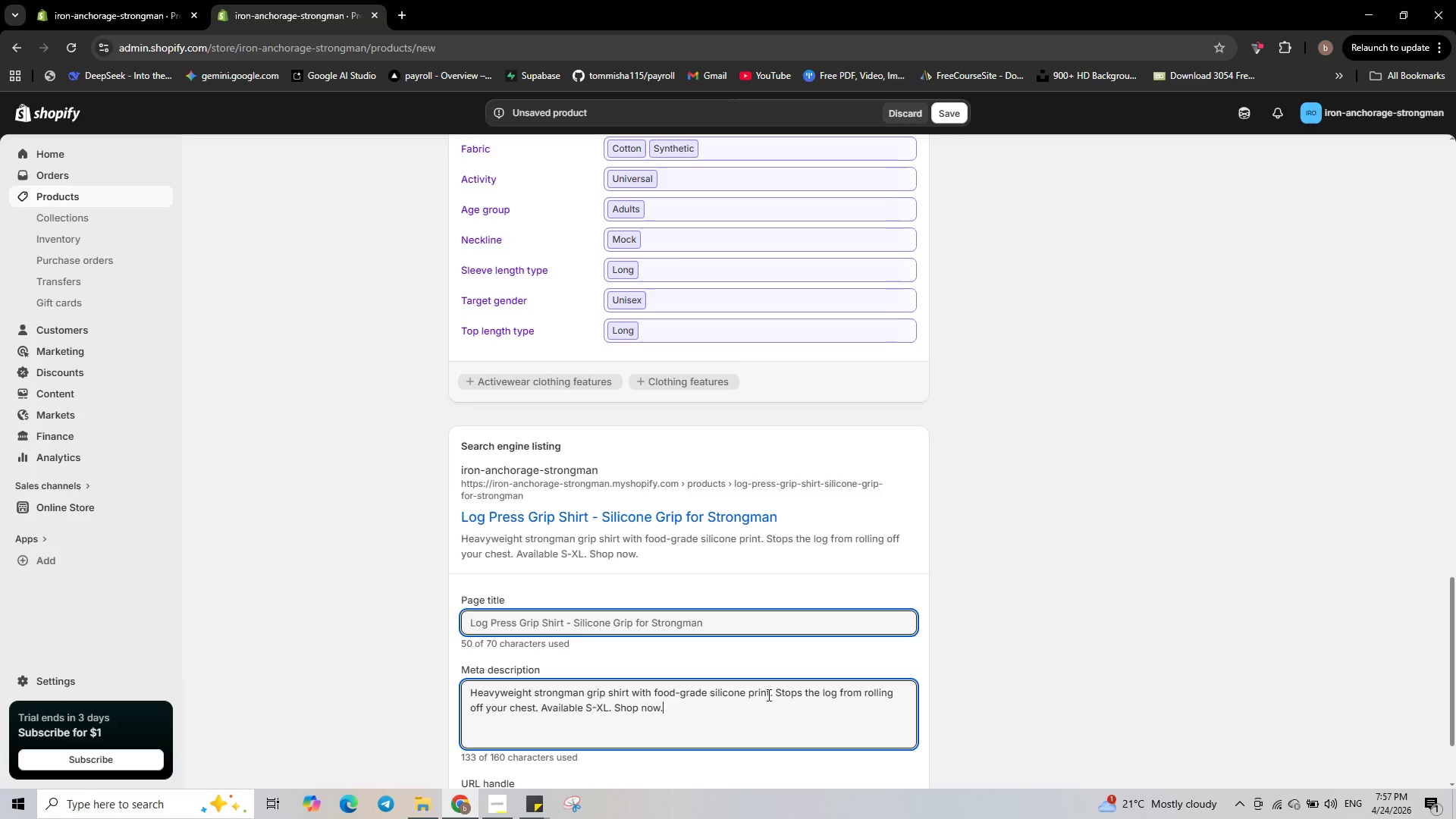 
scroll: coordinate [768, 680], scroll_direction: down, amount: 2.0
 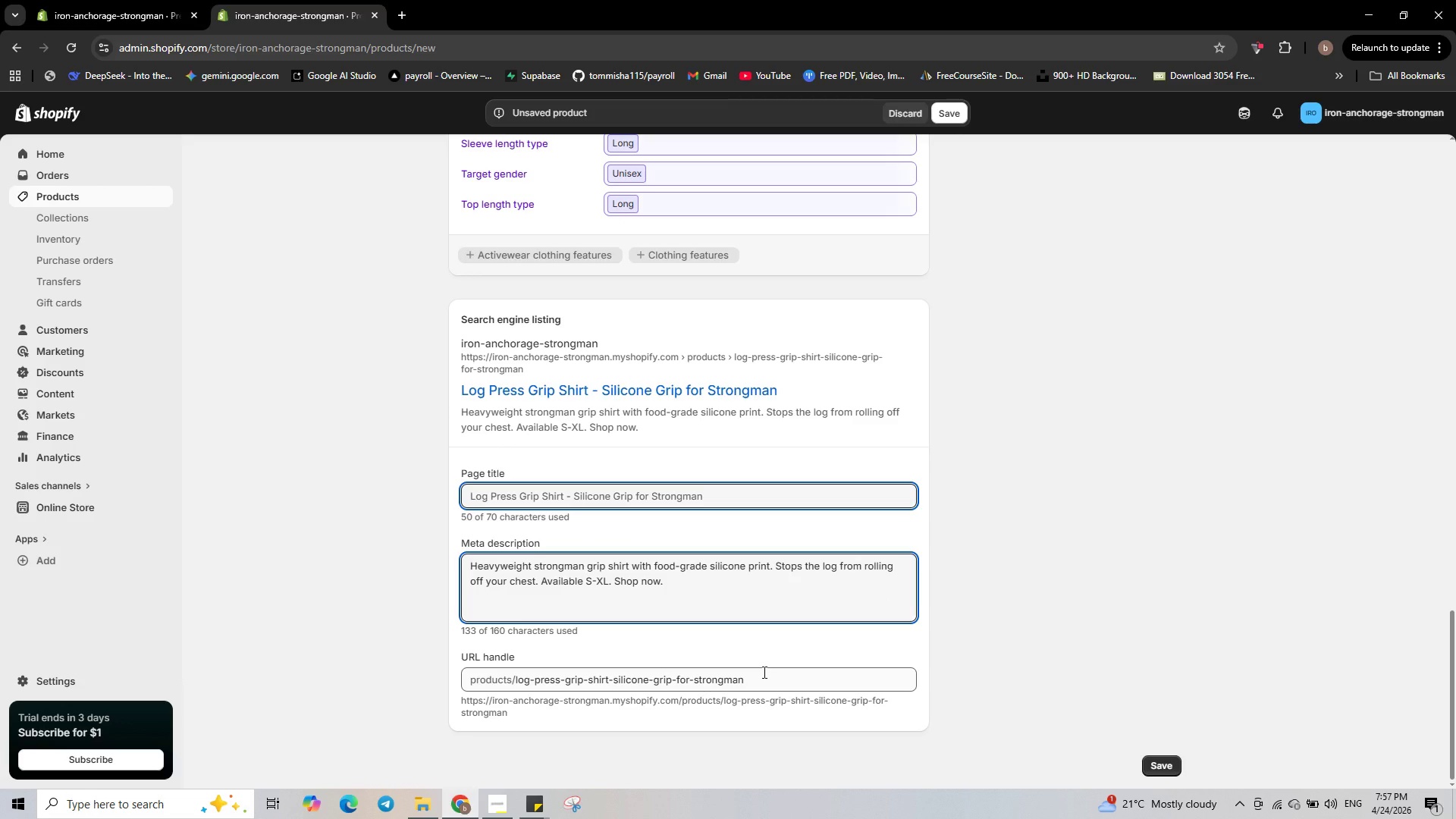 
wait(8.1)
 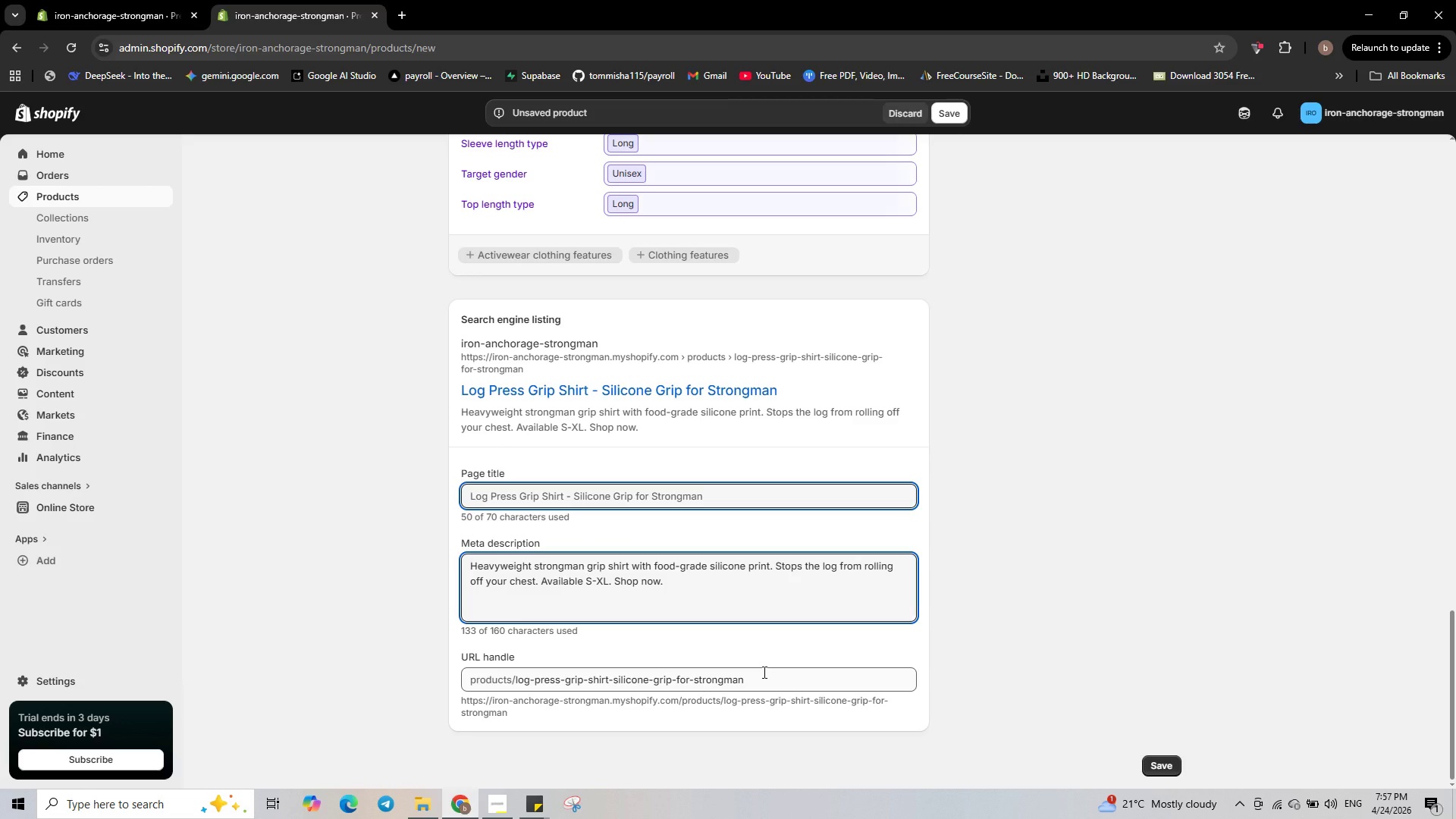 
left_click_drag(start_coordinate=[613, 682], to_coordinate=[692, 683])
 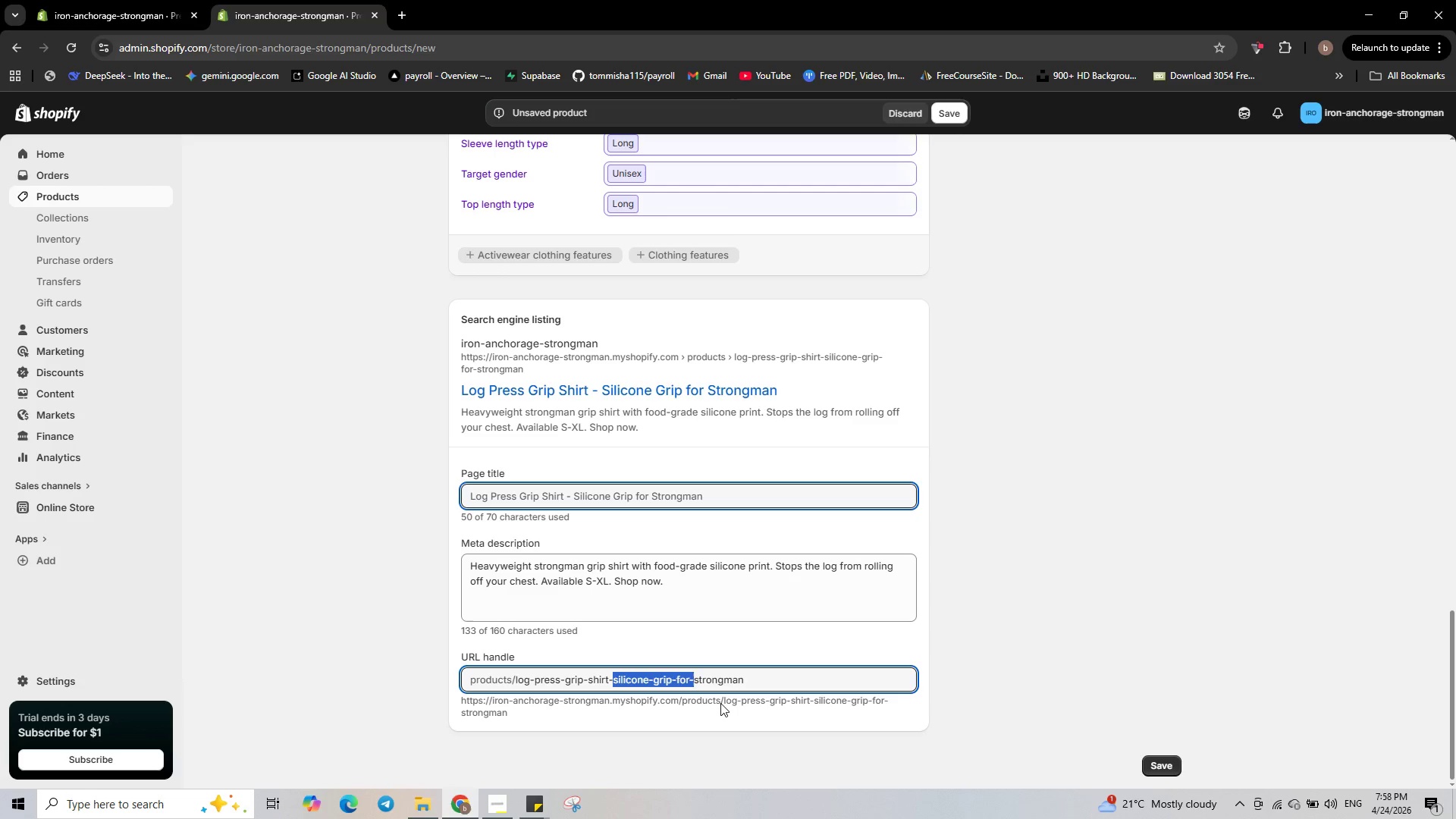 
key(Backspace)
 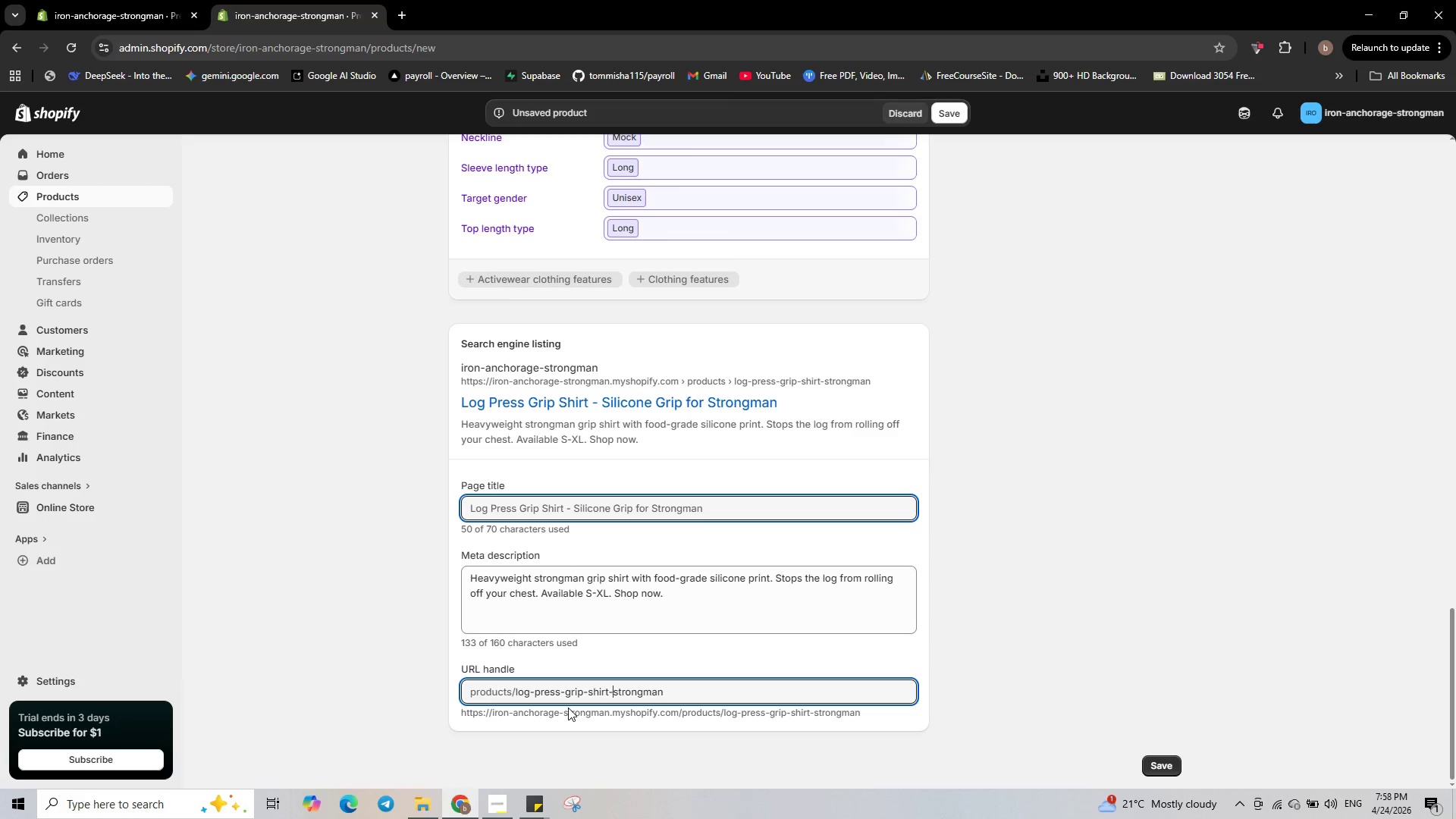 
wait(11.67)
 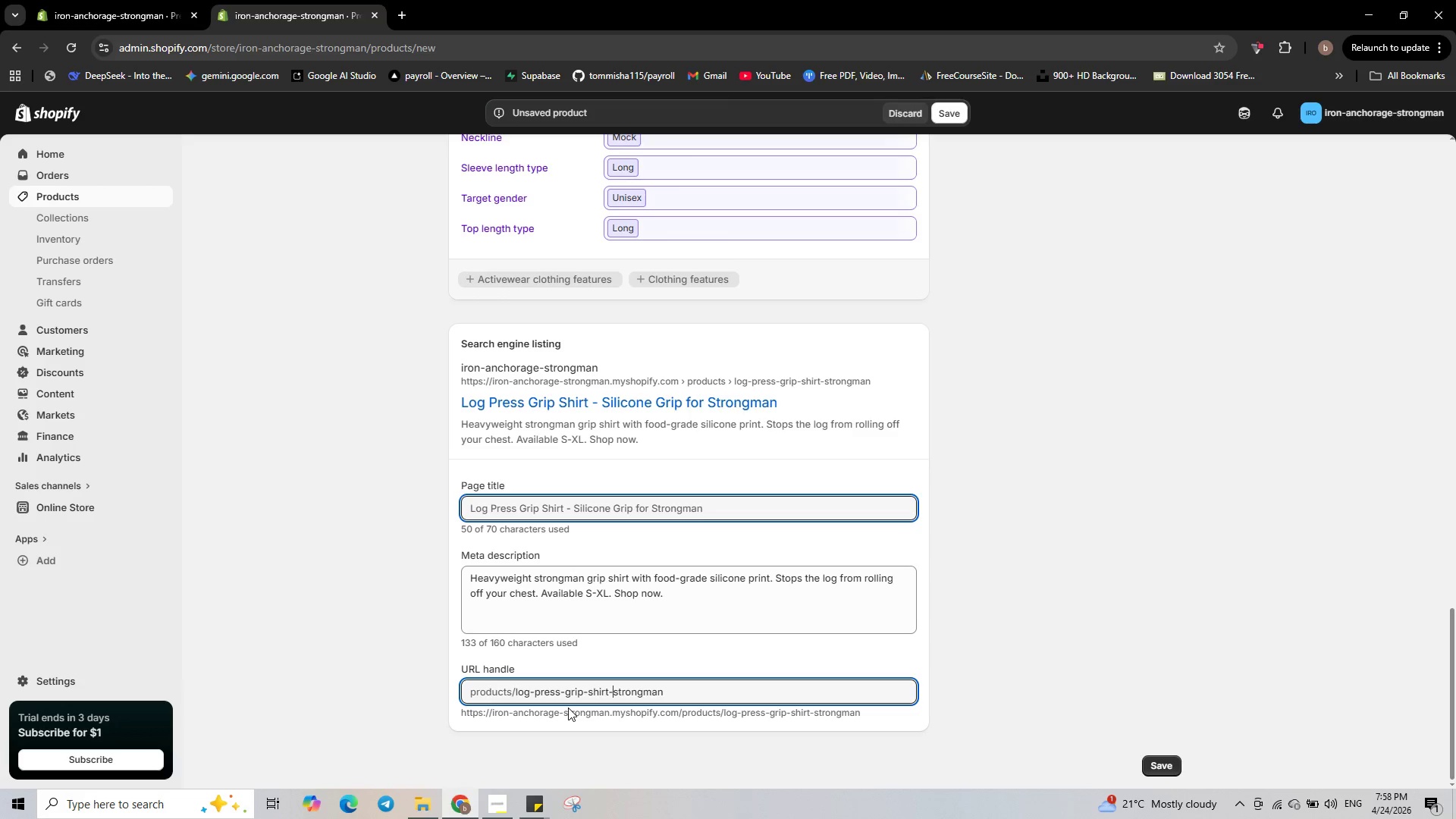 
left_click([519, 689])
 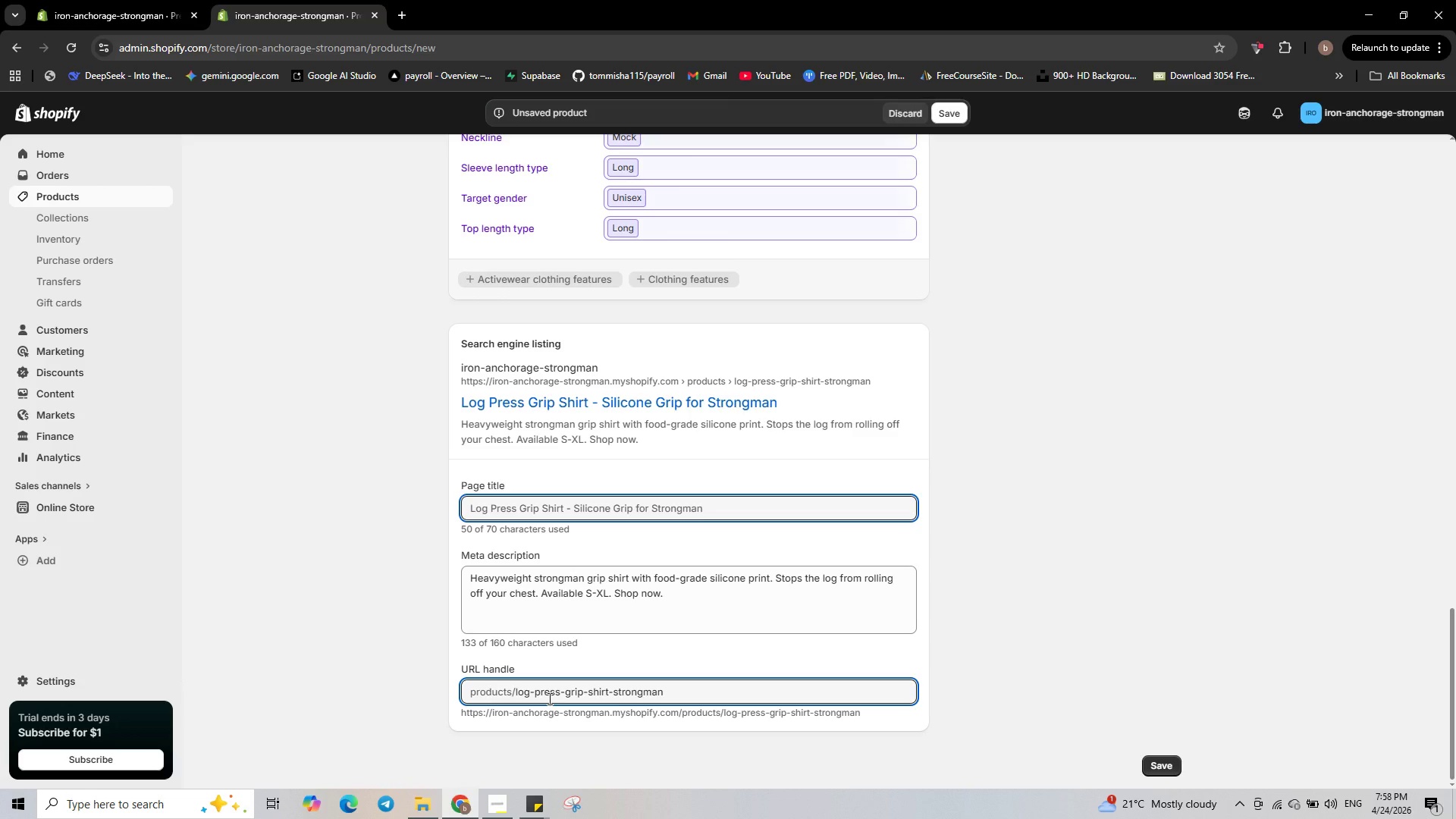 
key(Backspace)
 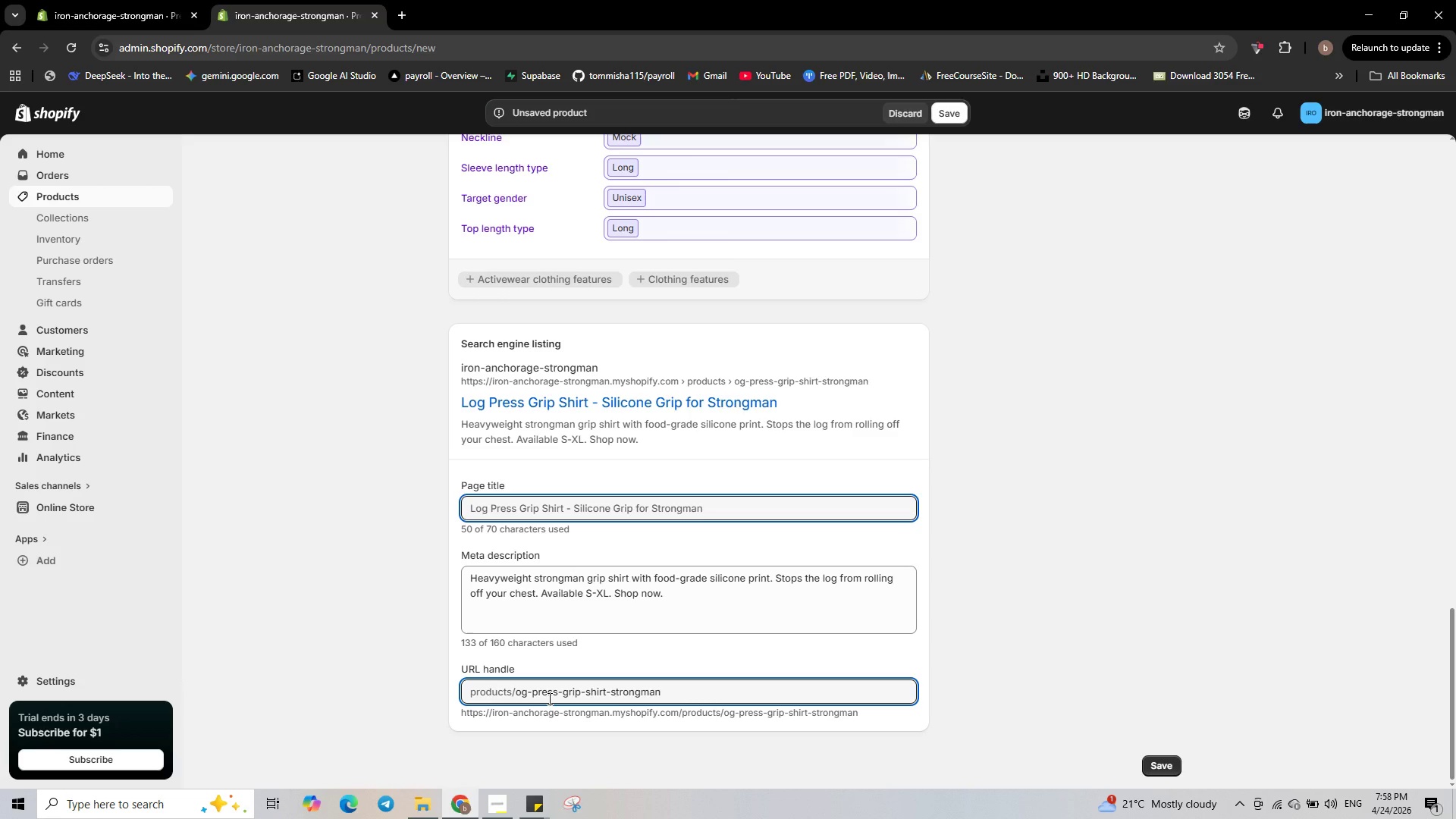 
key(Shift+L)
 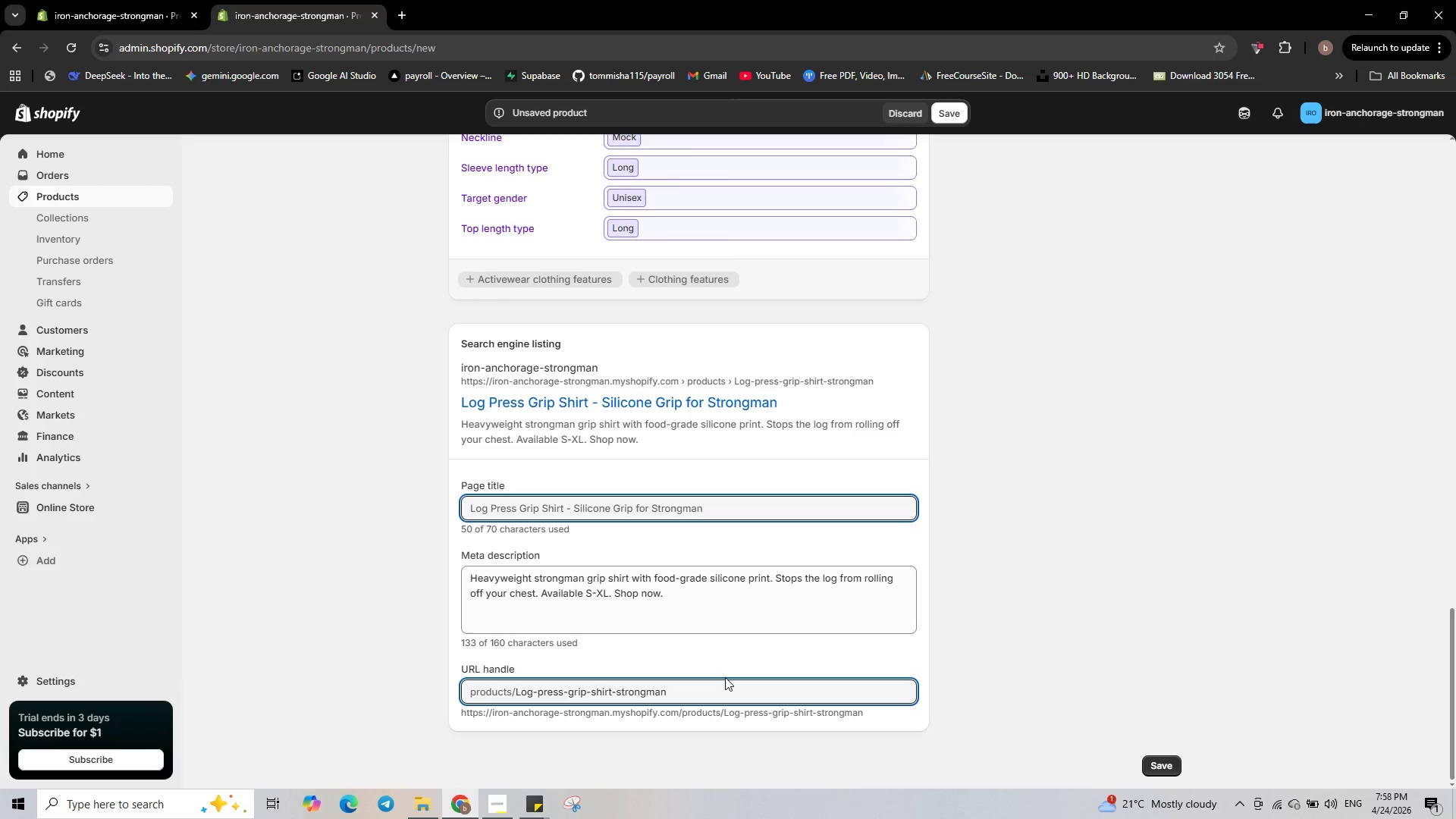 
wait(5.66)
 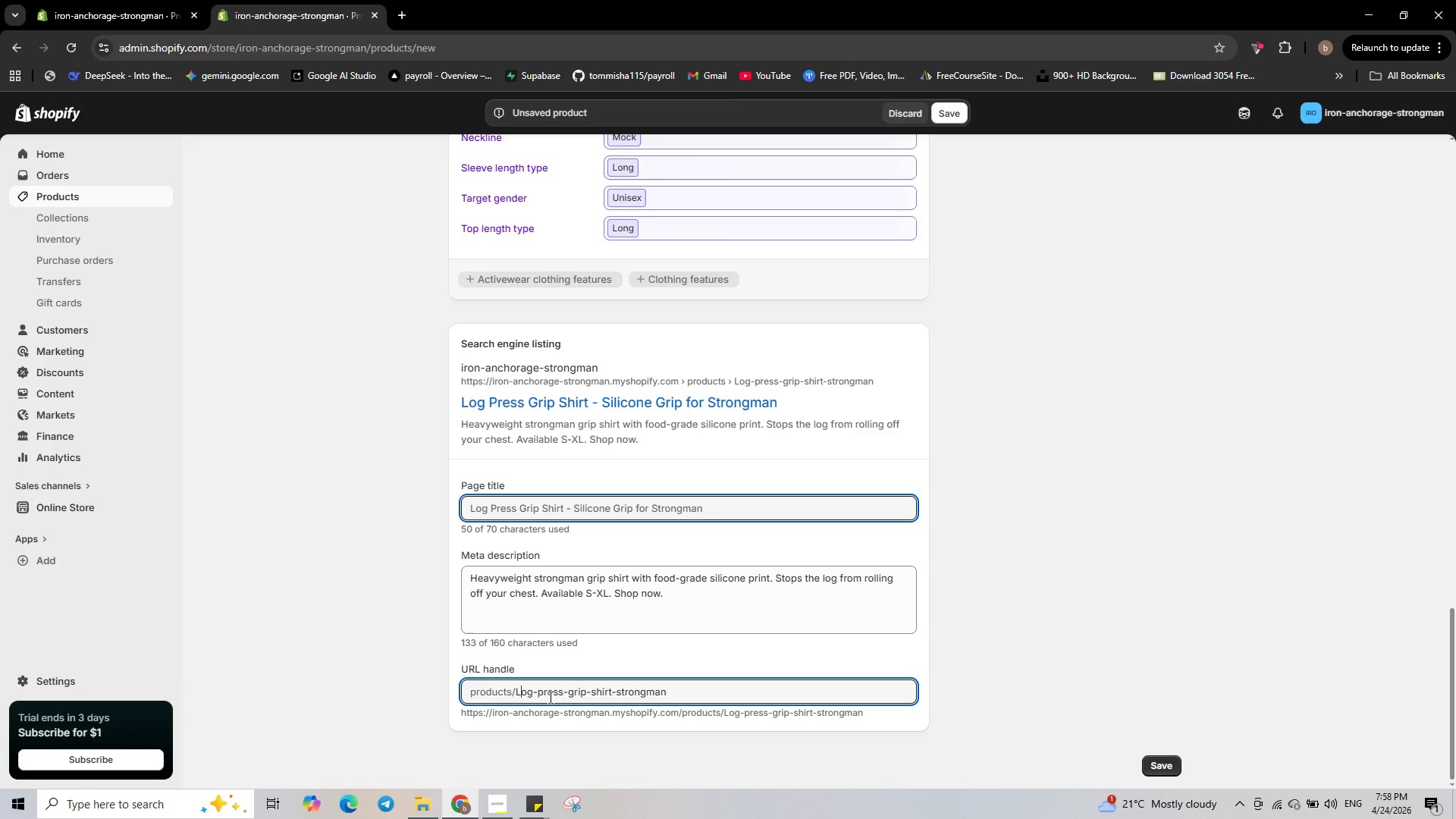 
scroll: coordinate [721, 675], scroll_direction: up, amount: 22.0
 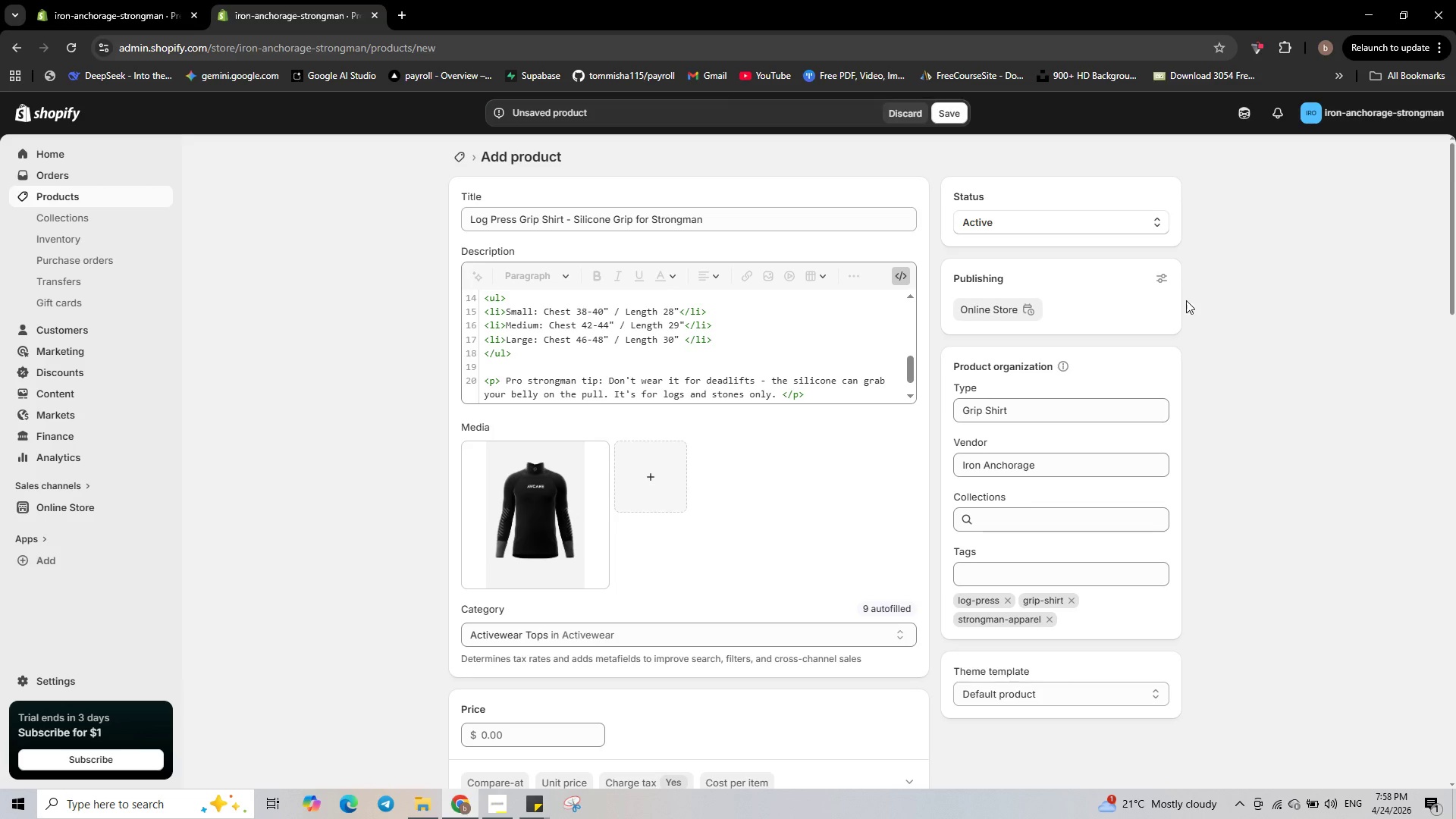 
left_click([1159, 277])
 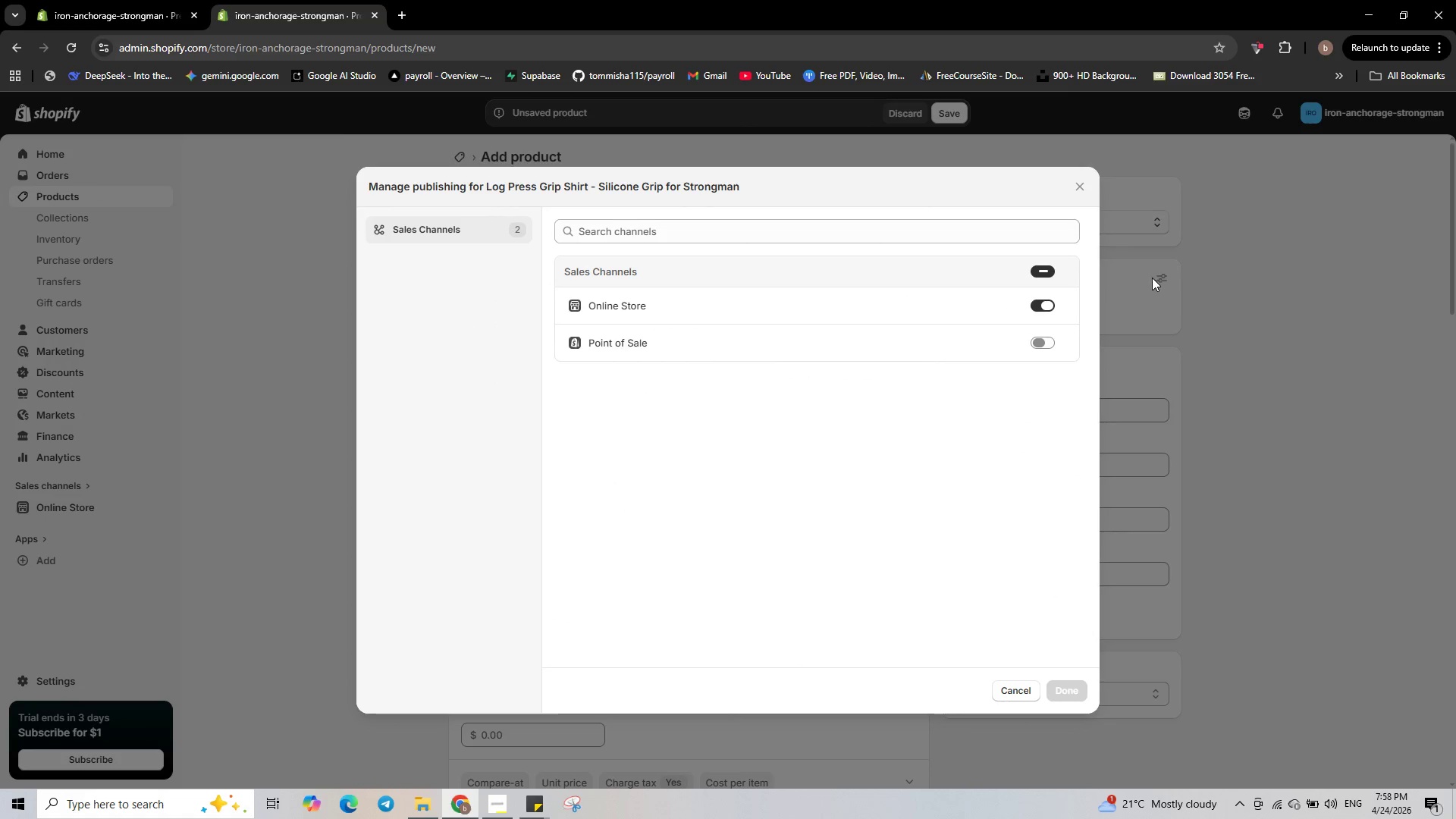 
left_click([1087, 190])
 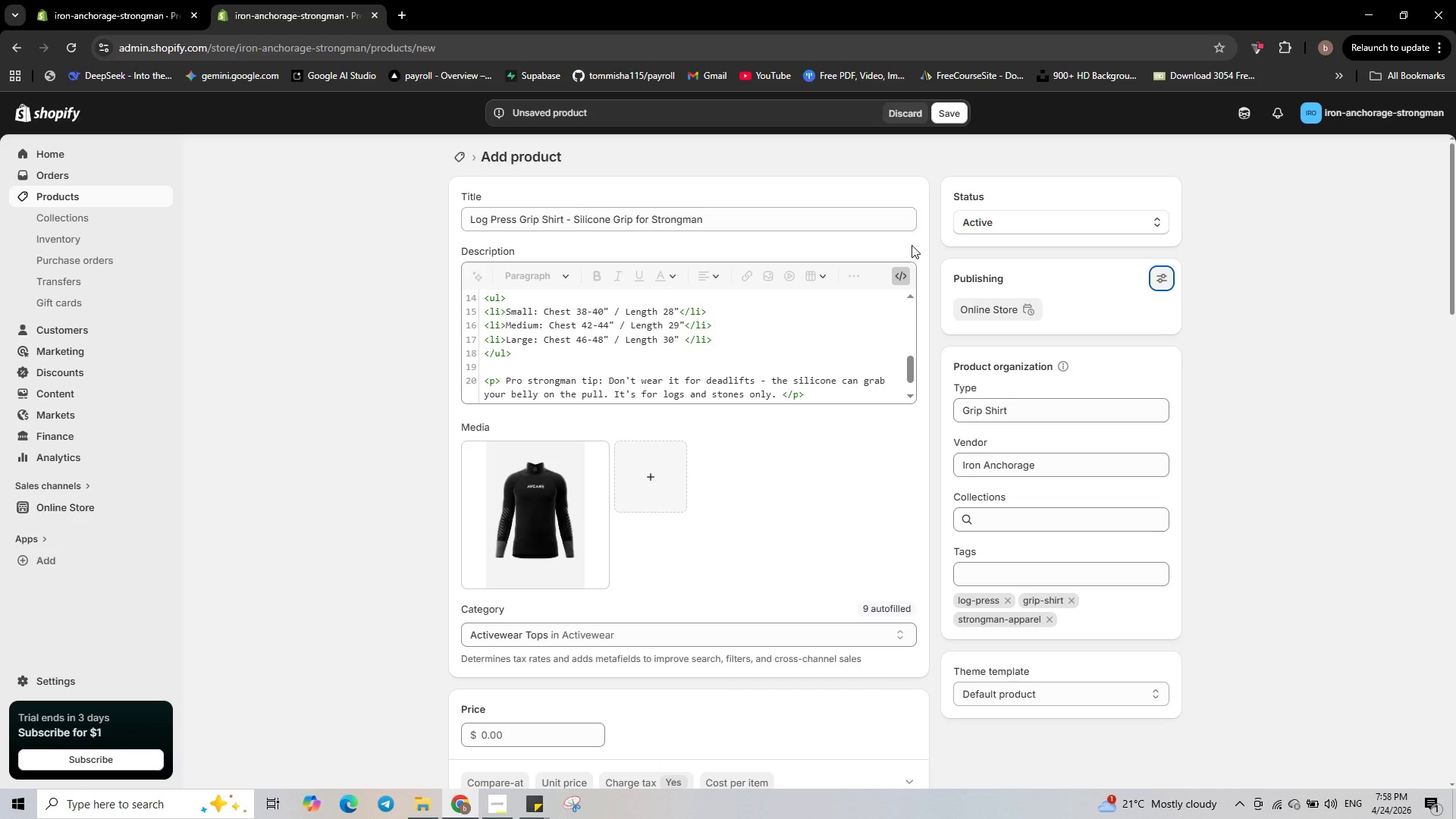 
wait(7.36)
 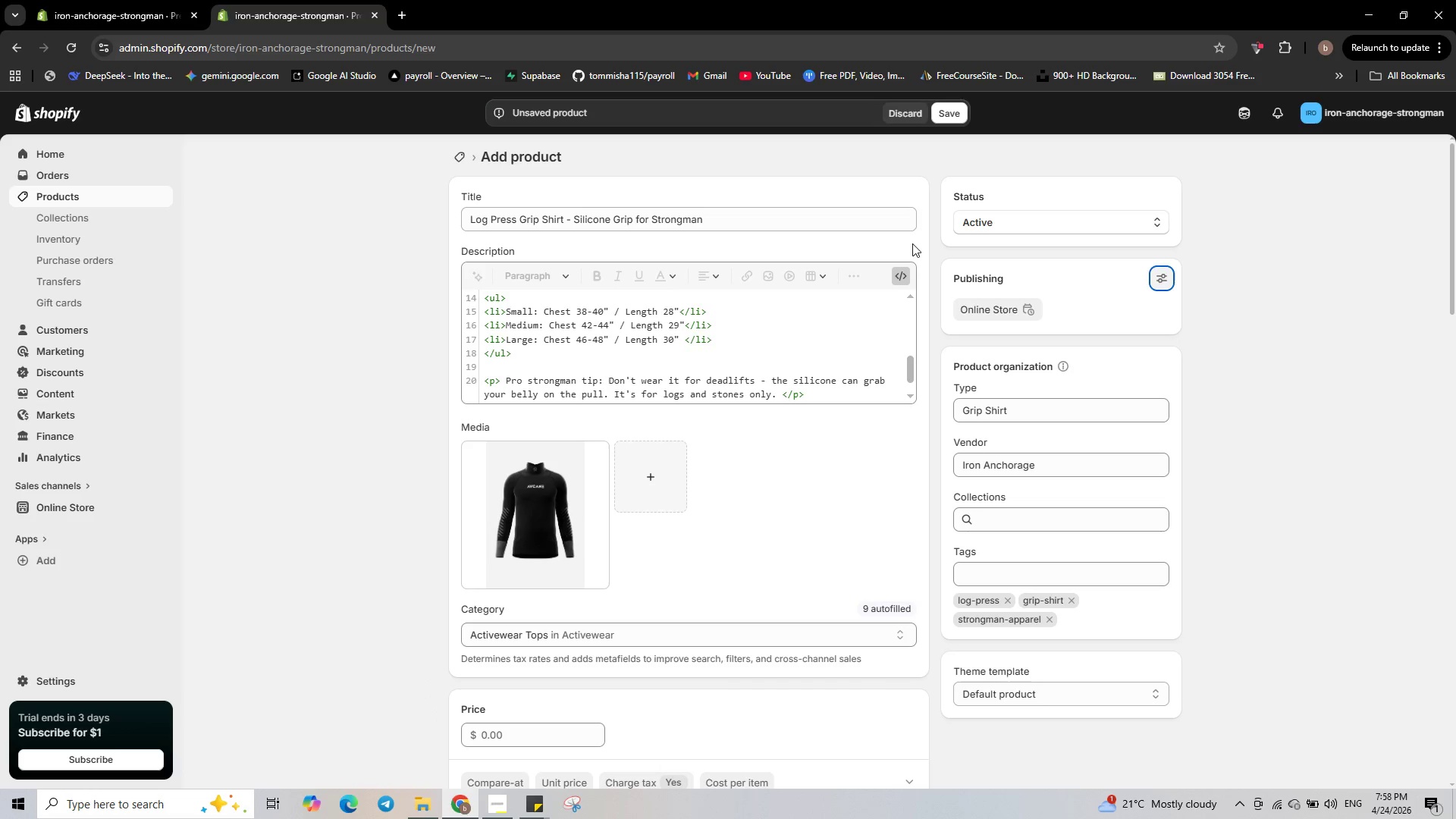 
left_click([949, 118])
 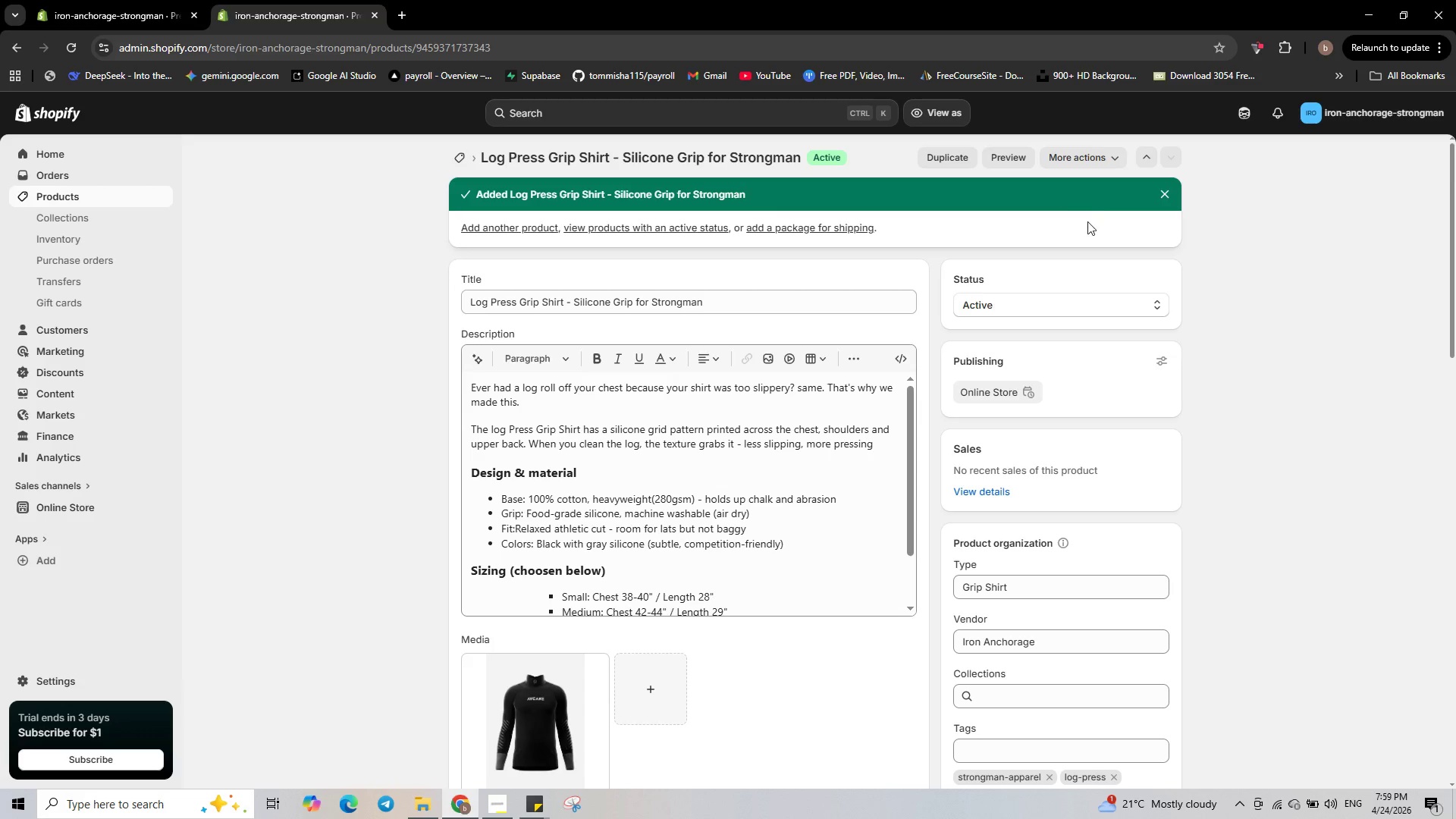 
wait(27.7)
 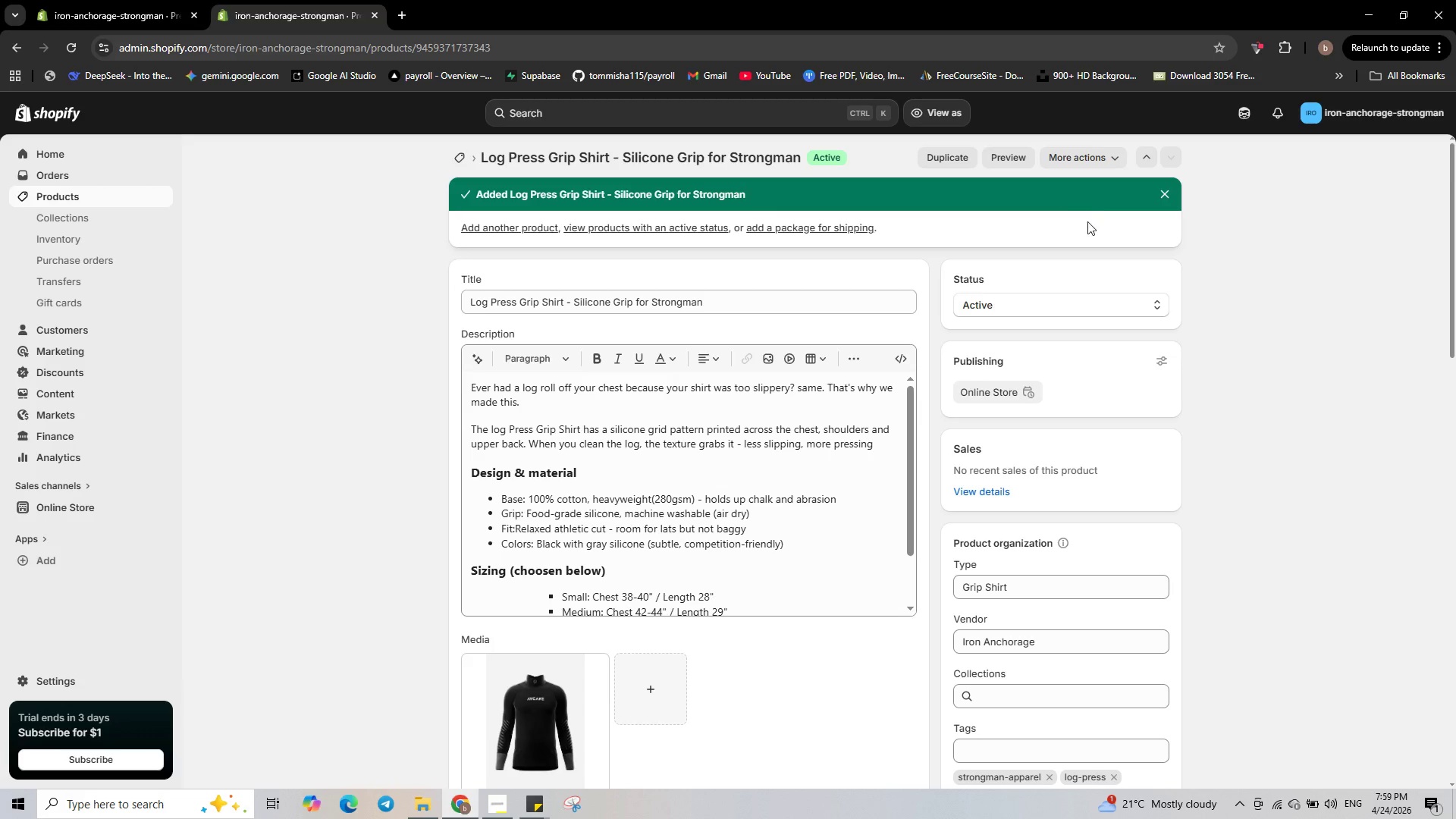 
left_click([127, 192])
 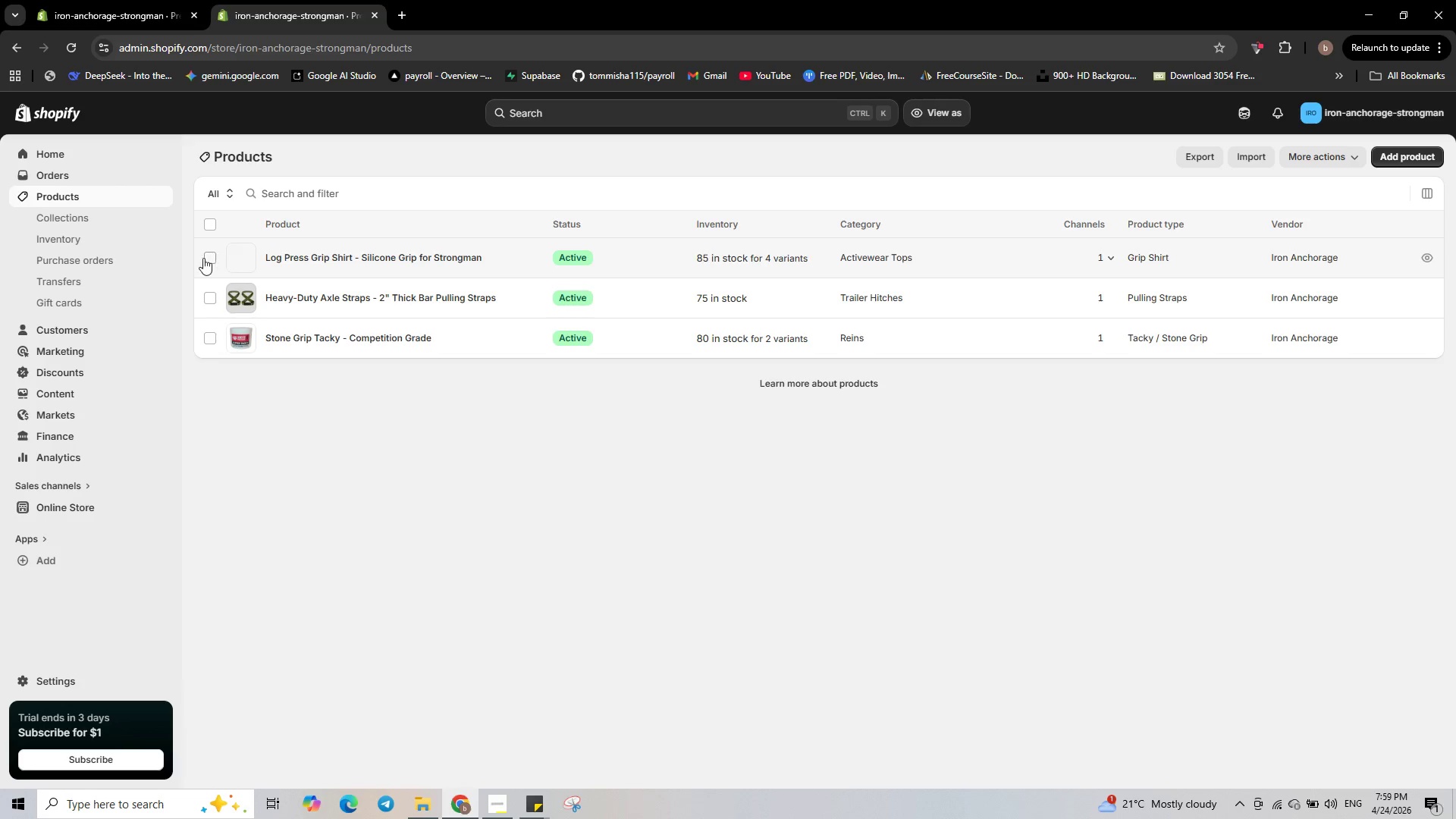 
left_click([211, 225])
 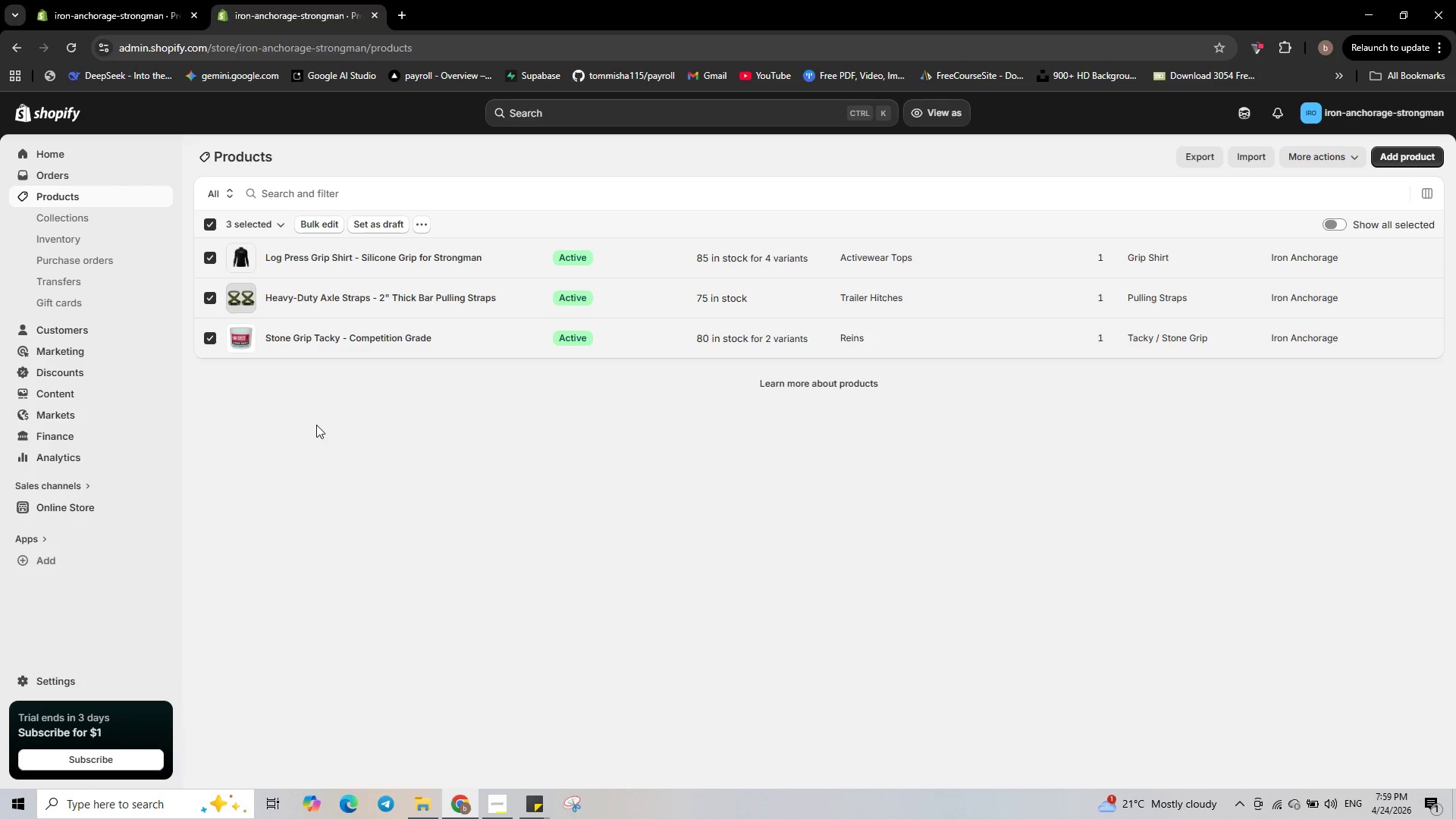 
wait(10.62)
 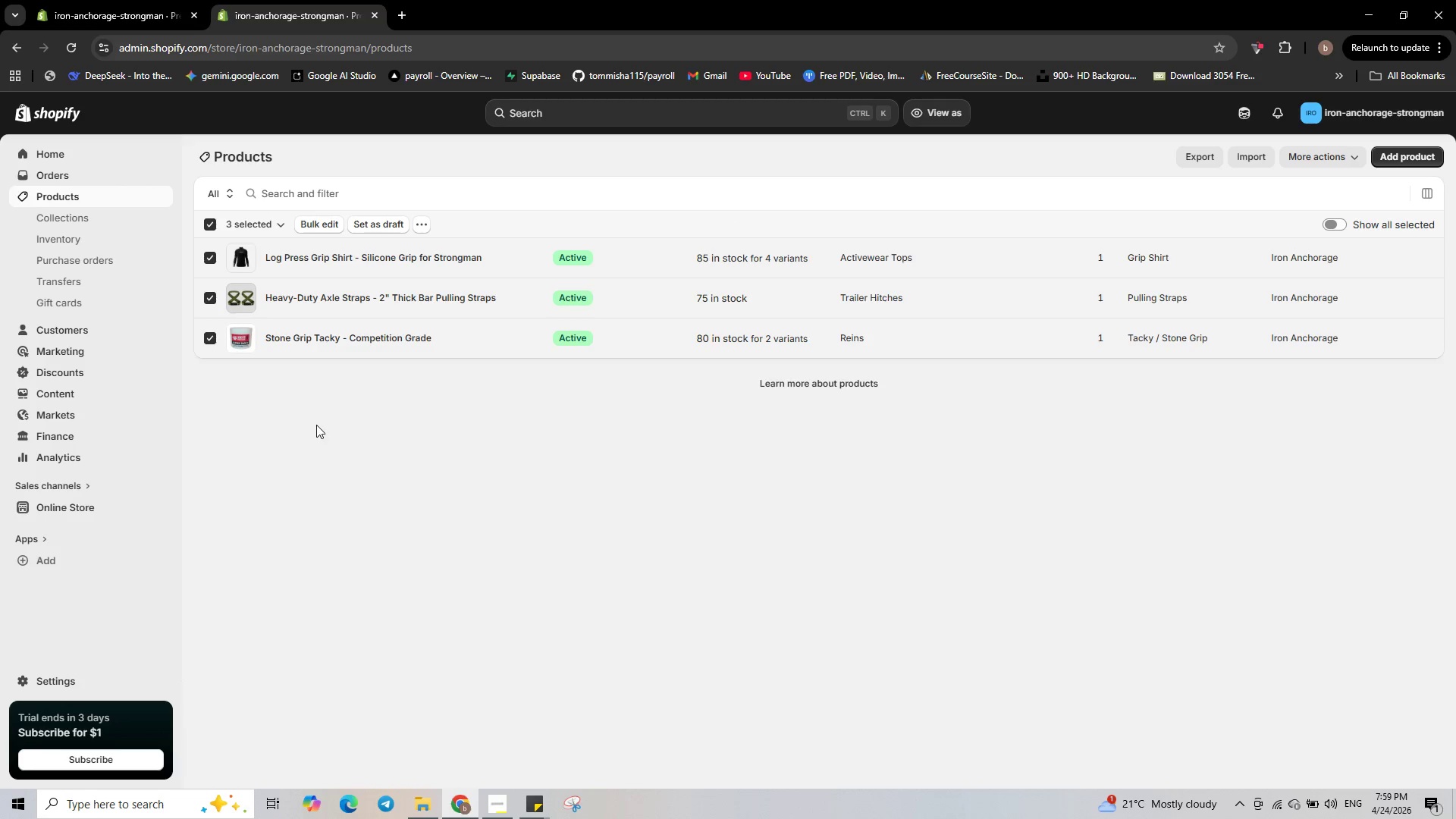 
left_click([1208, 153])
 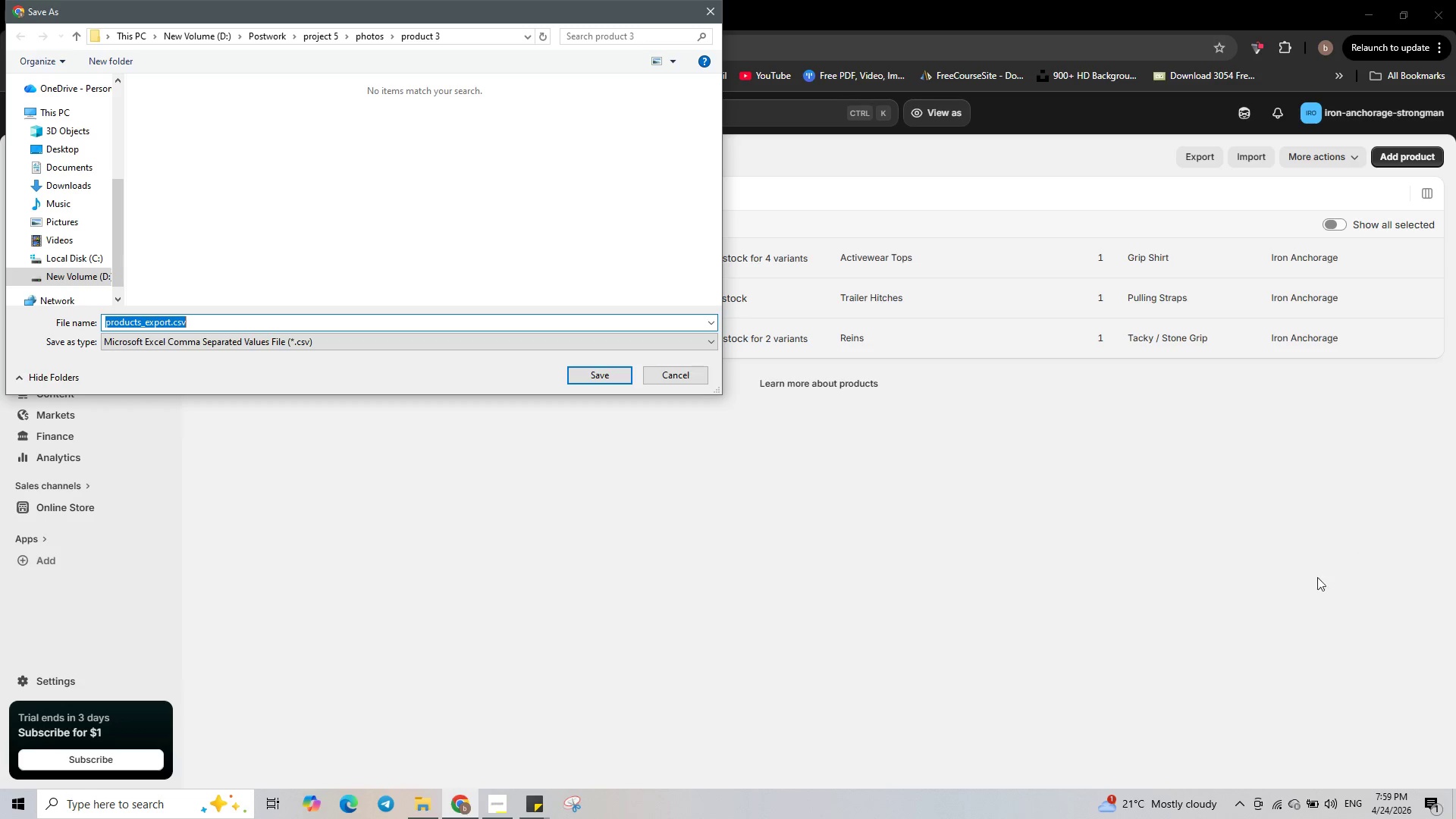 
wait(35.23)
 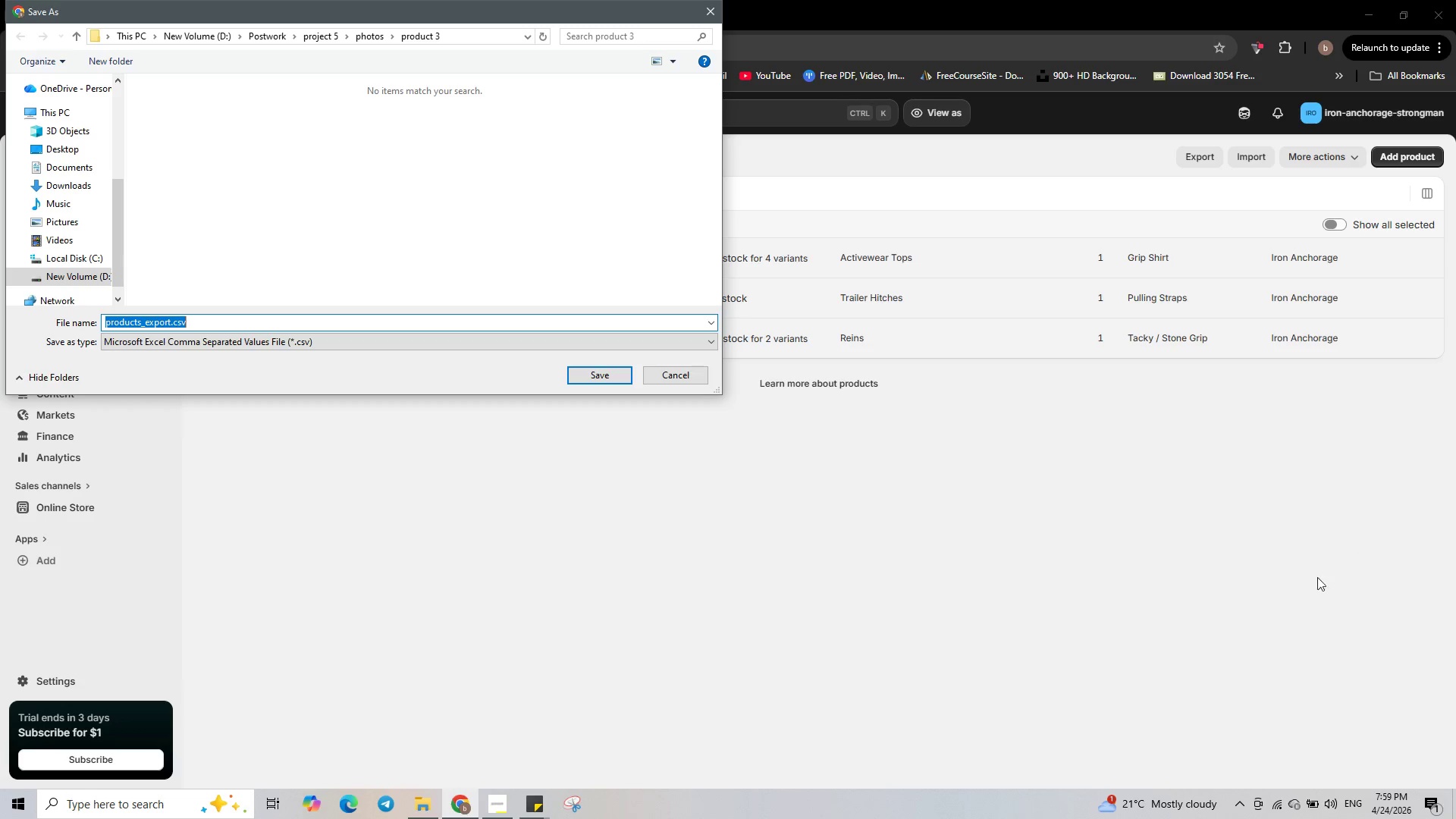 
left_click([325, 38])
 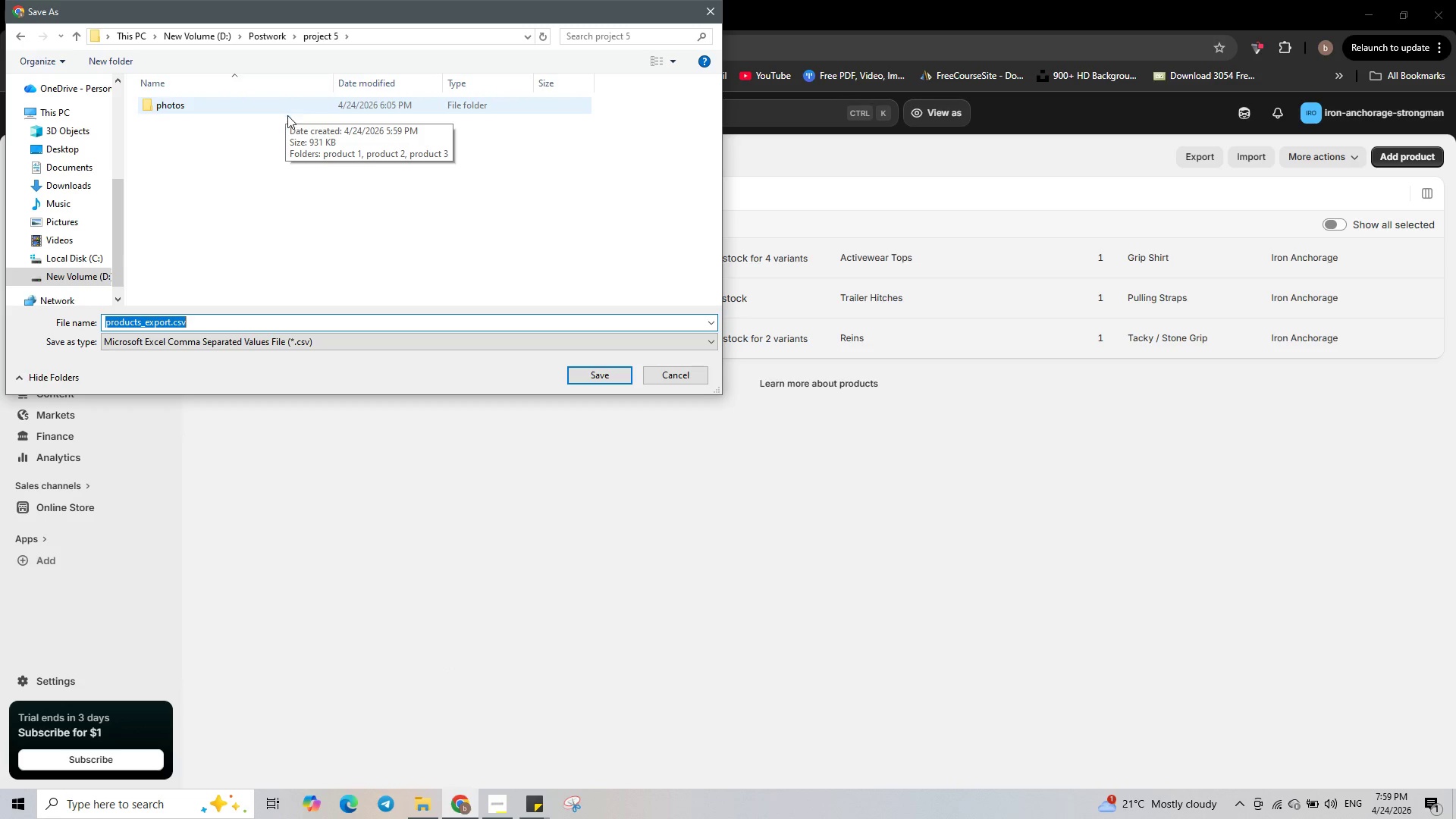 
right_click([296, 162])
 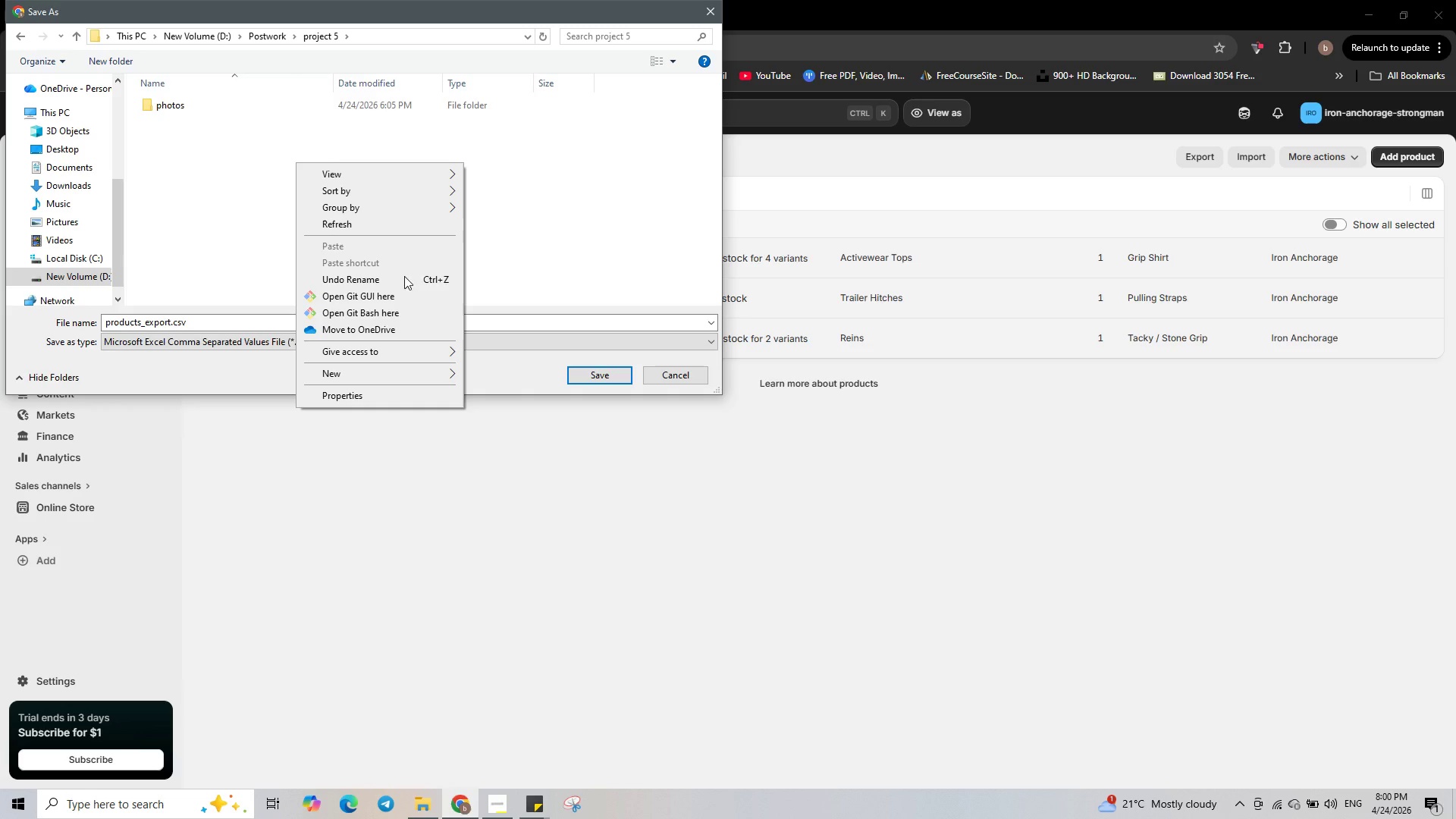 
mouse_move([402, 343])
 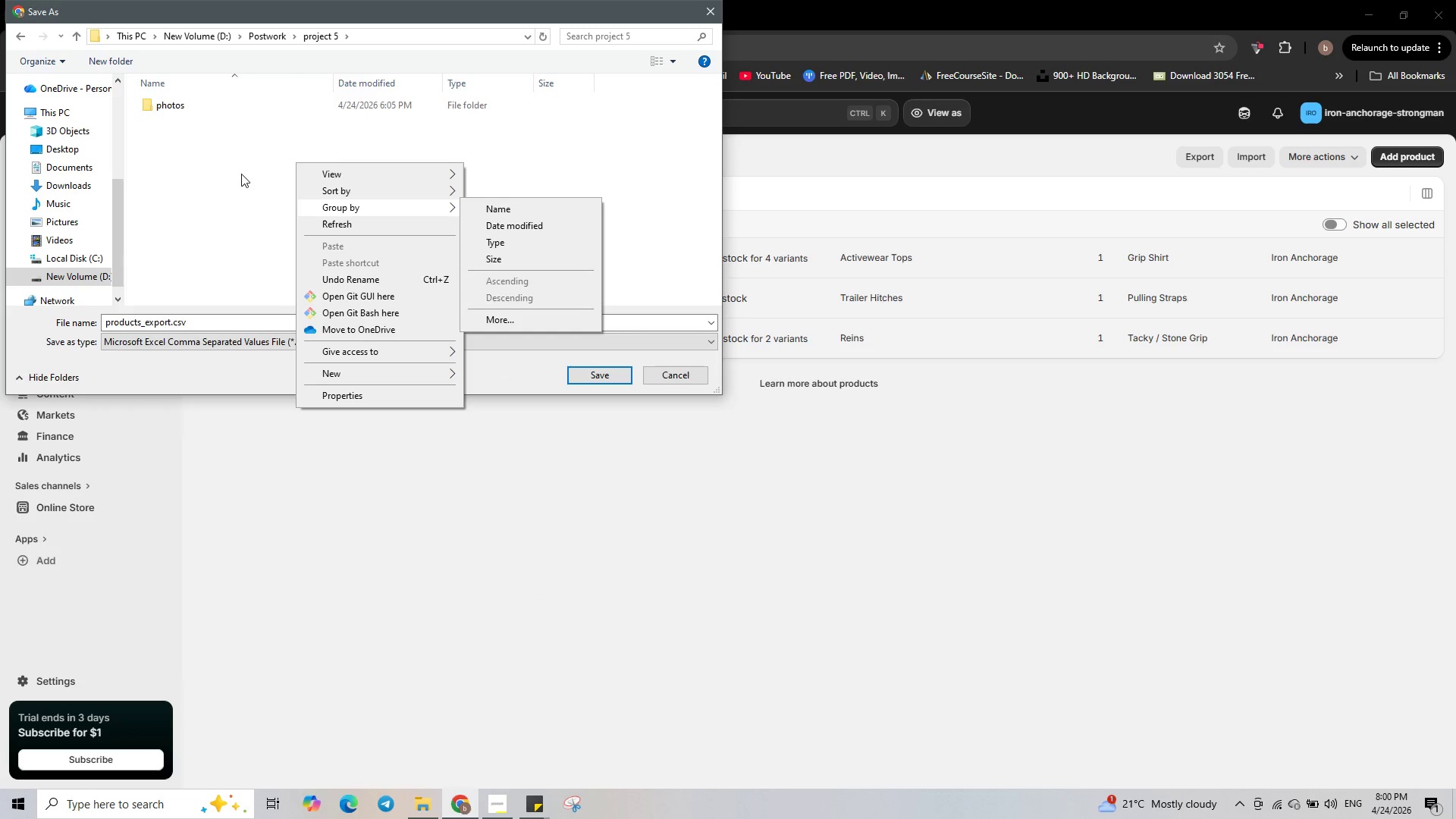 
left_click([240, 172])
 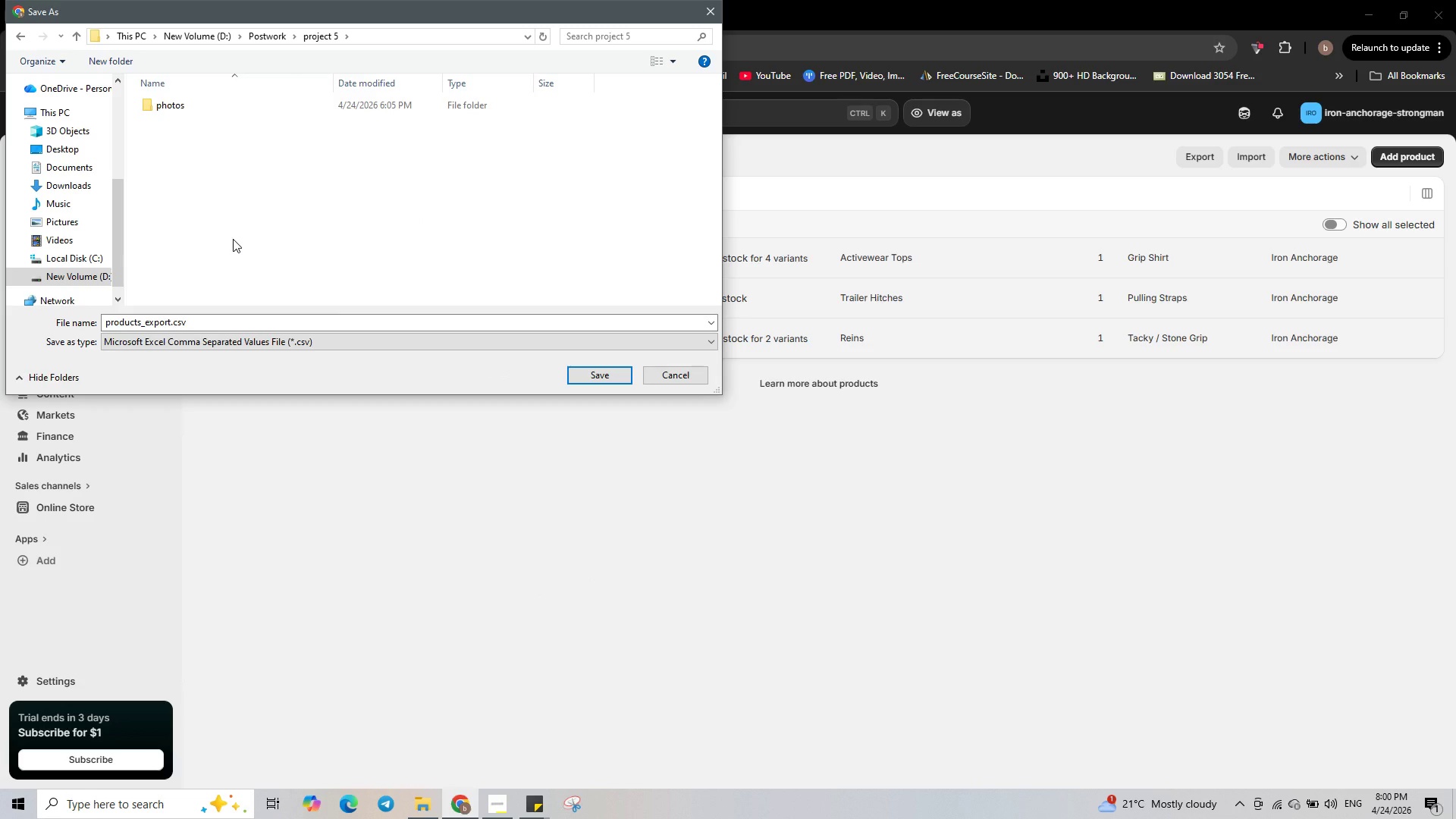 
wait(9.55)
 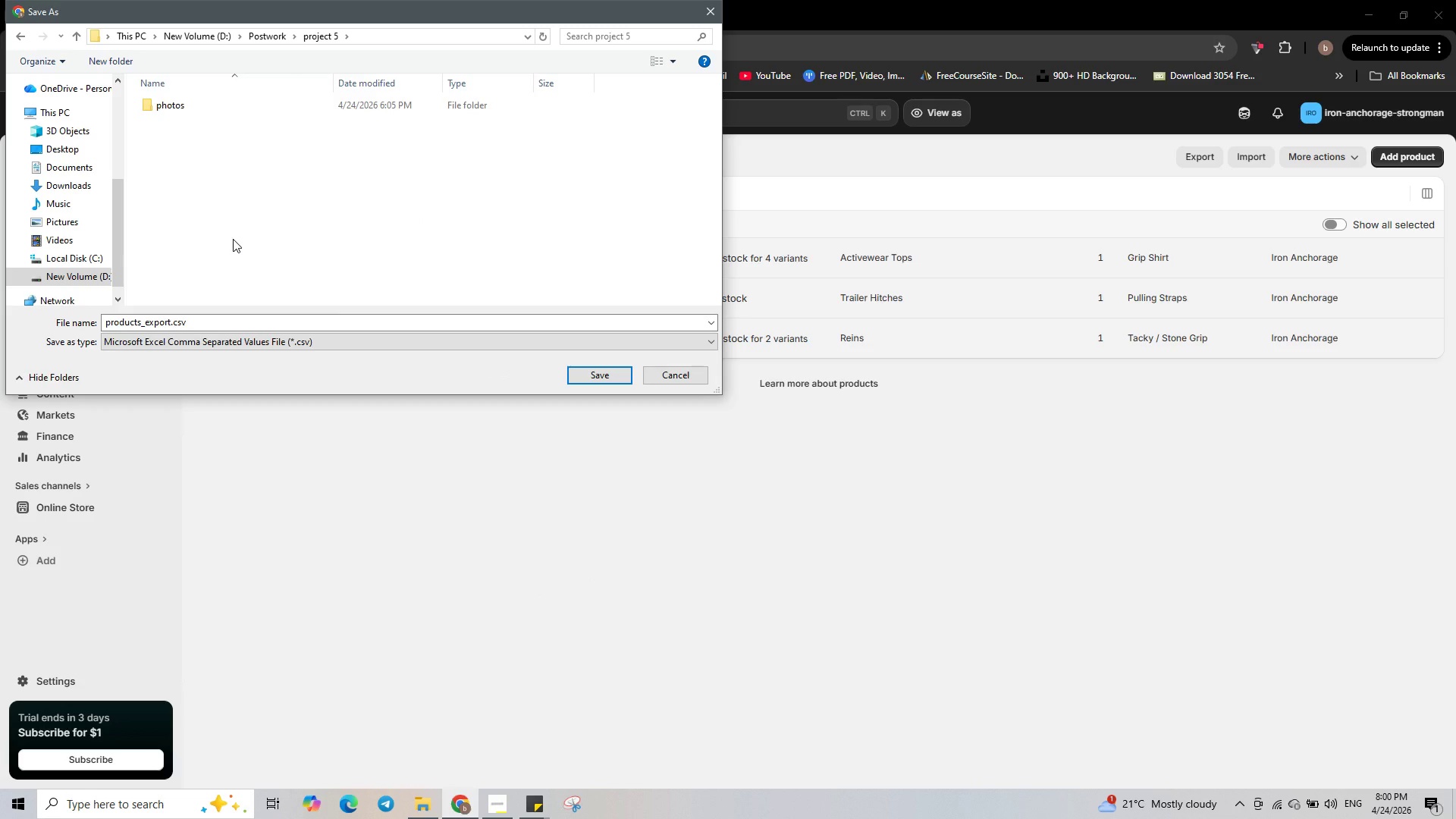 
left_click_drag(start_coordinate=[168, 322], to_coordinate=[142, 322])
 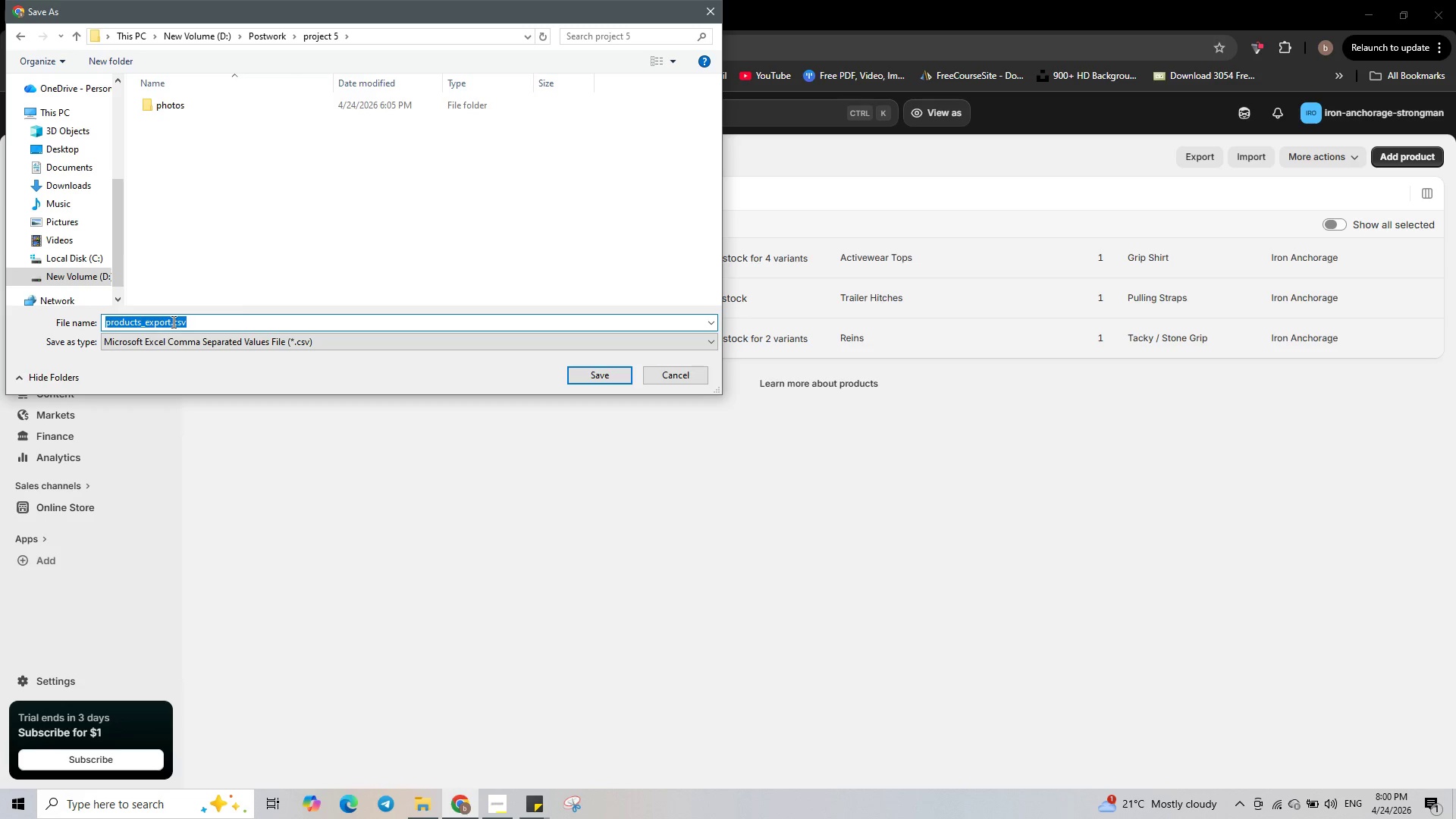 
left_click([172, 322])
 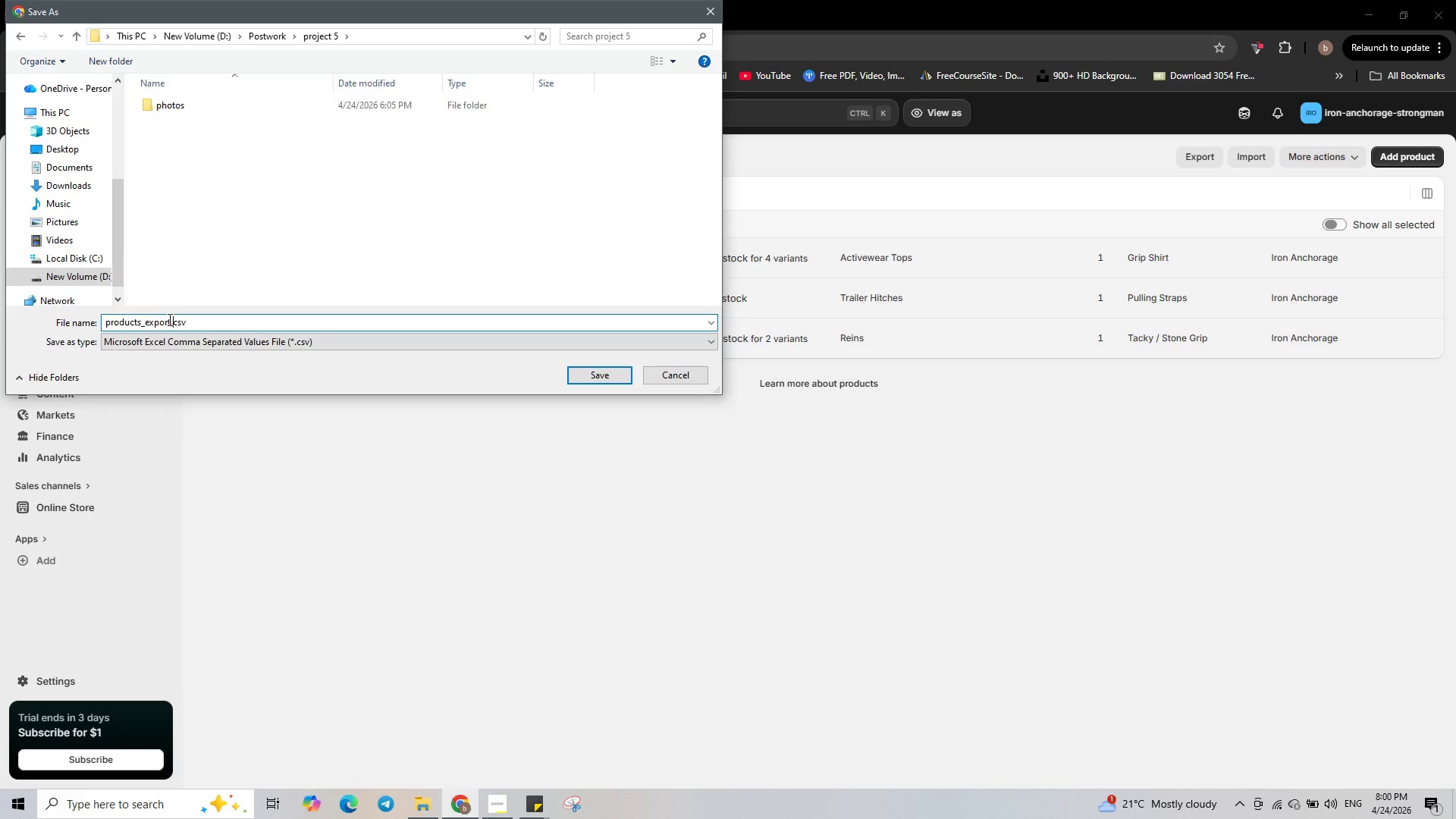 
key(ArrowLeft)
 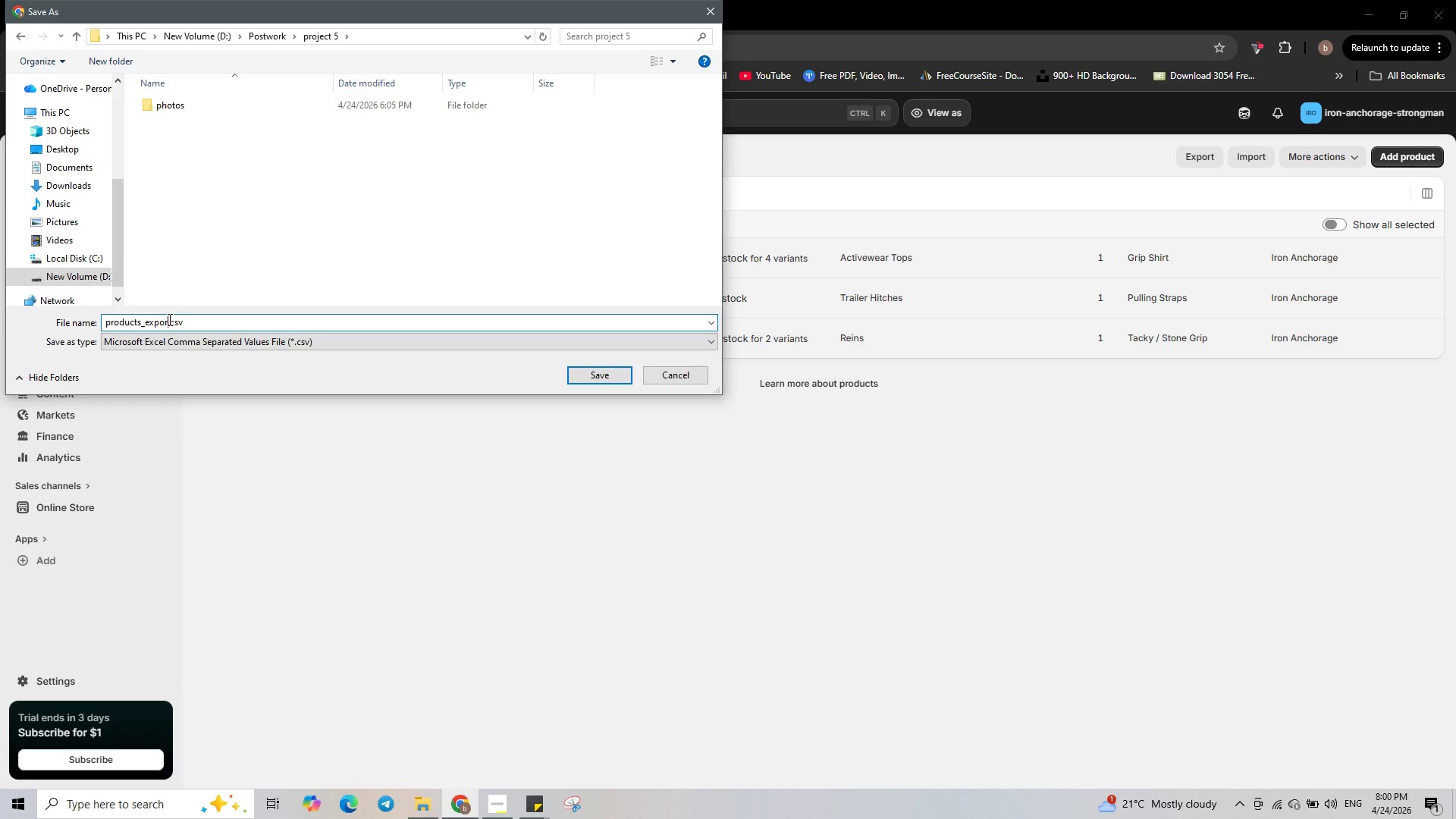 
hold_key(key=Backspace, duration=1.28)
 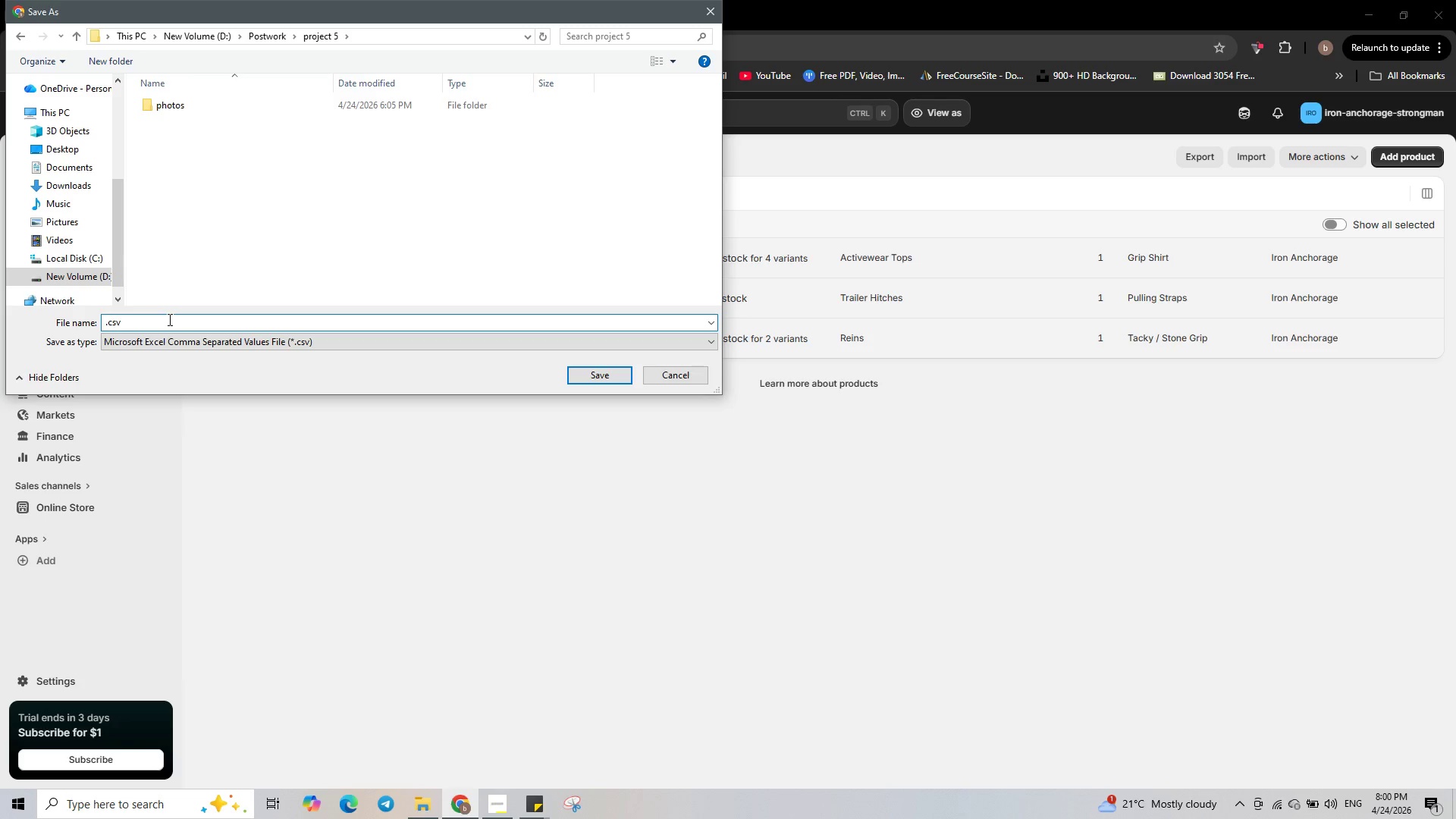 
wait(6.0)
 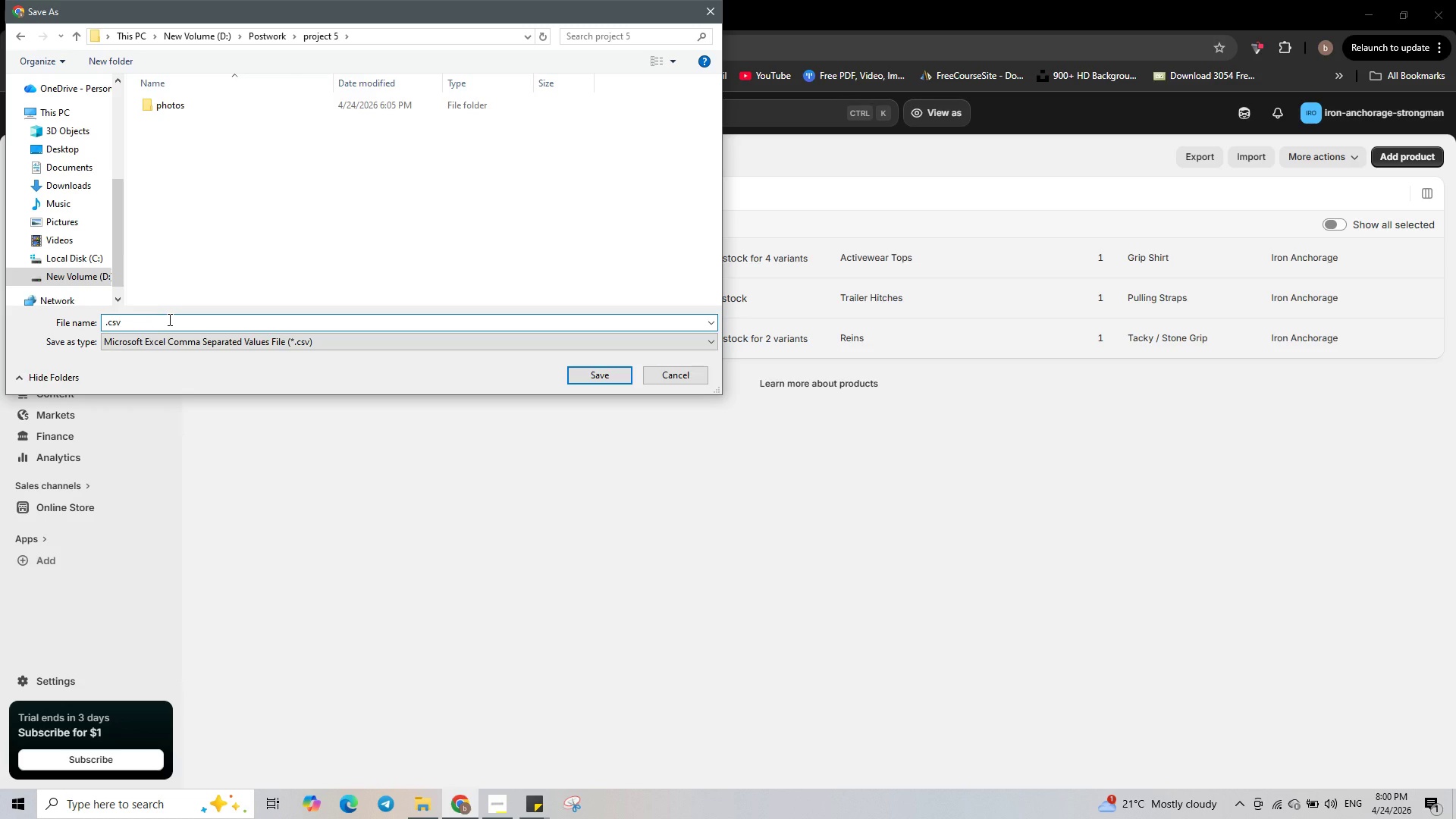 
type(iron_anchorage_products)
 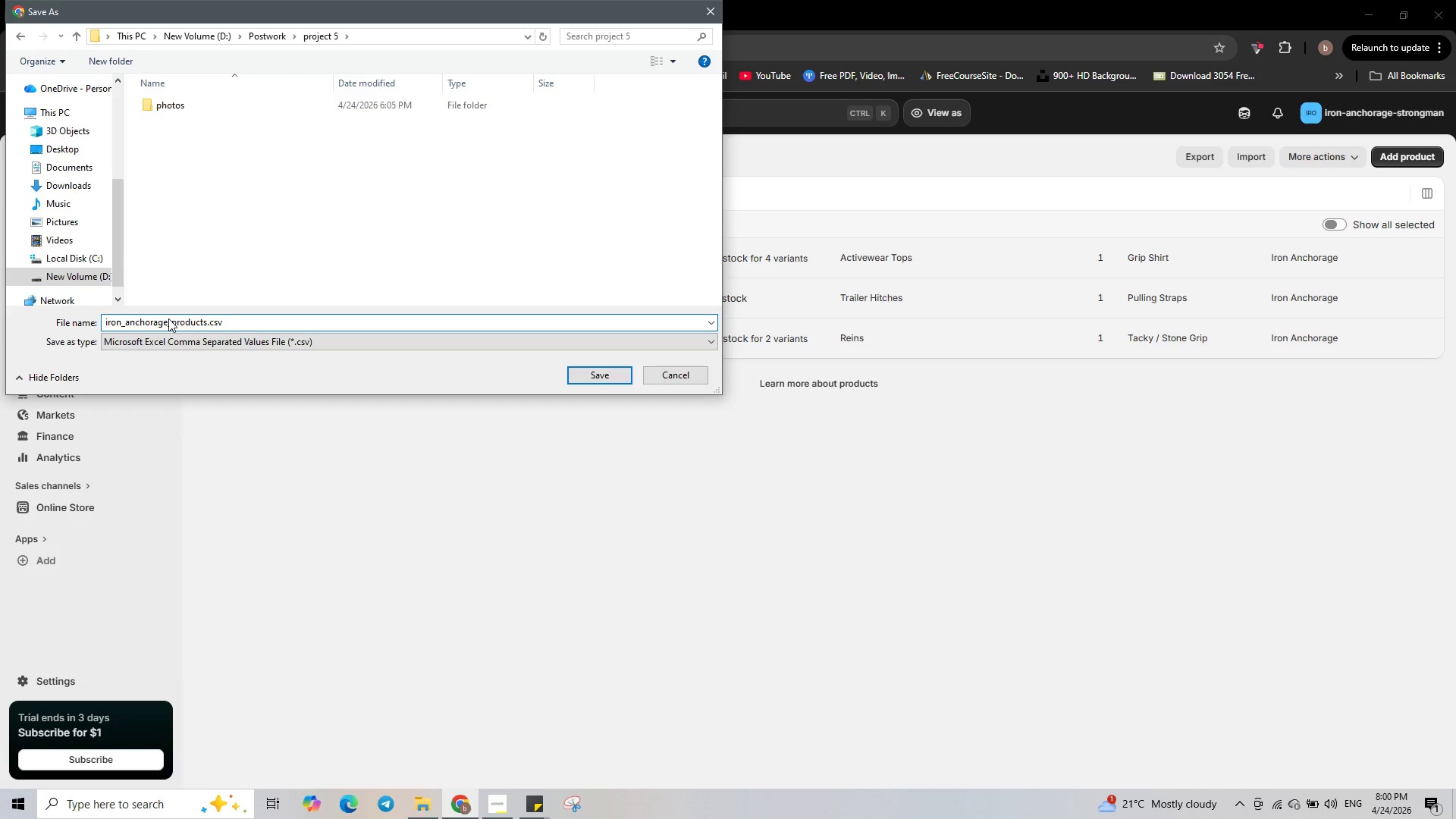 
left_click([595, 379])
 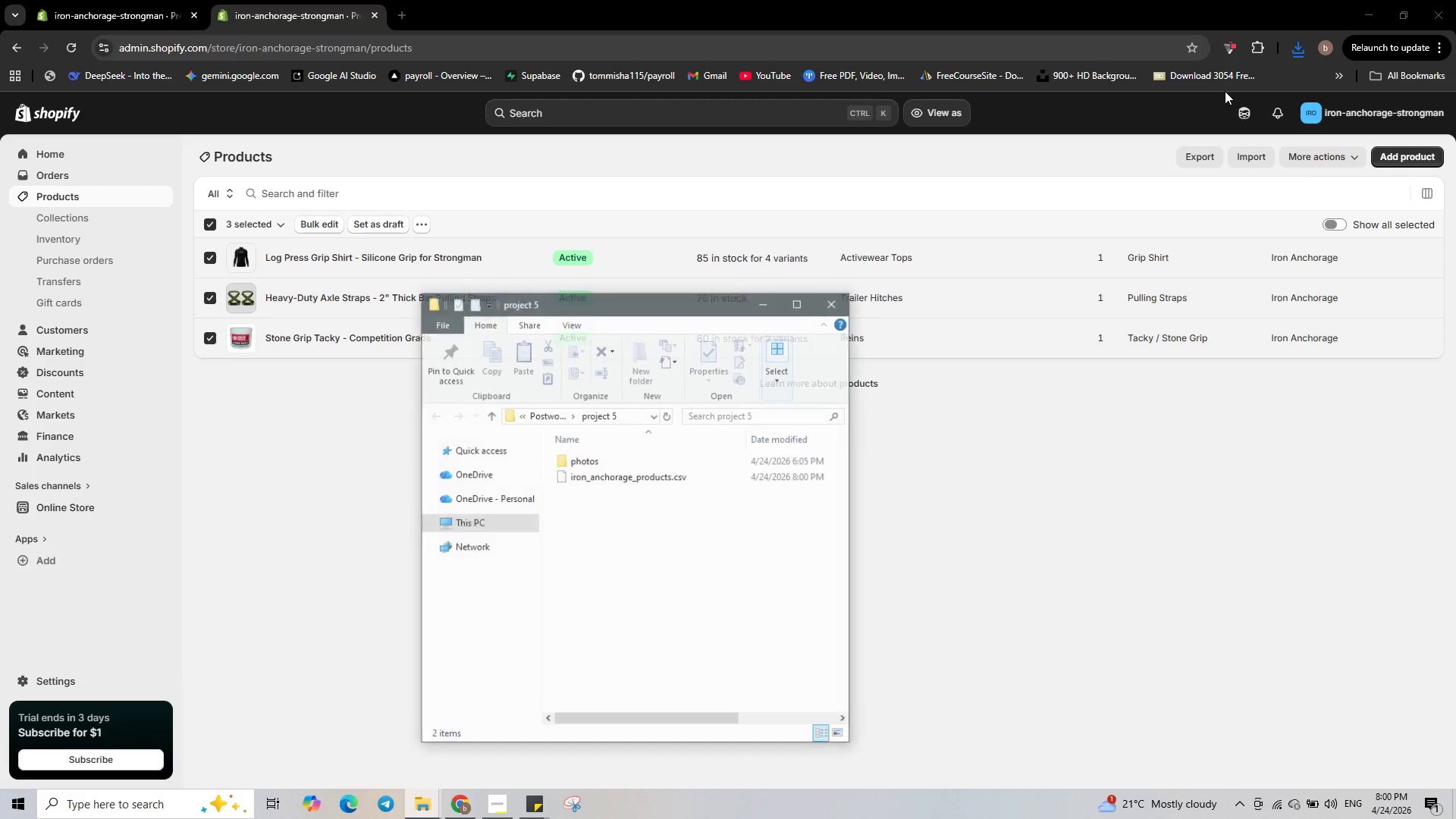 
wait(12.11)
 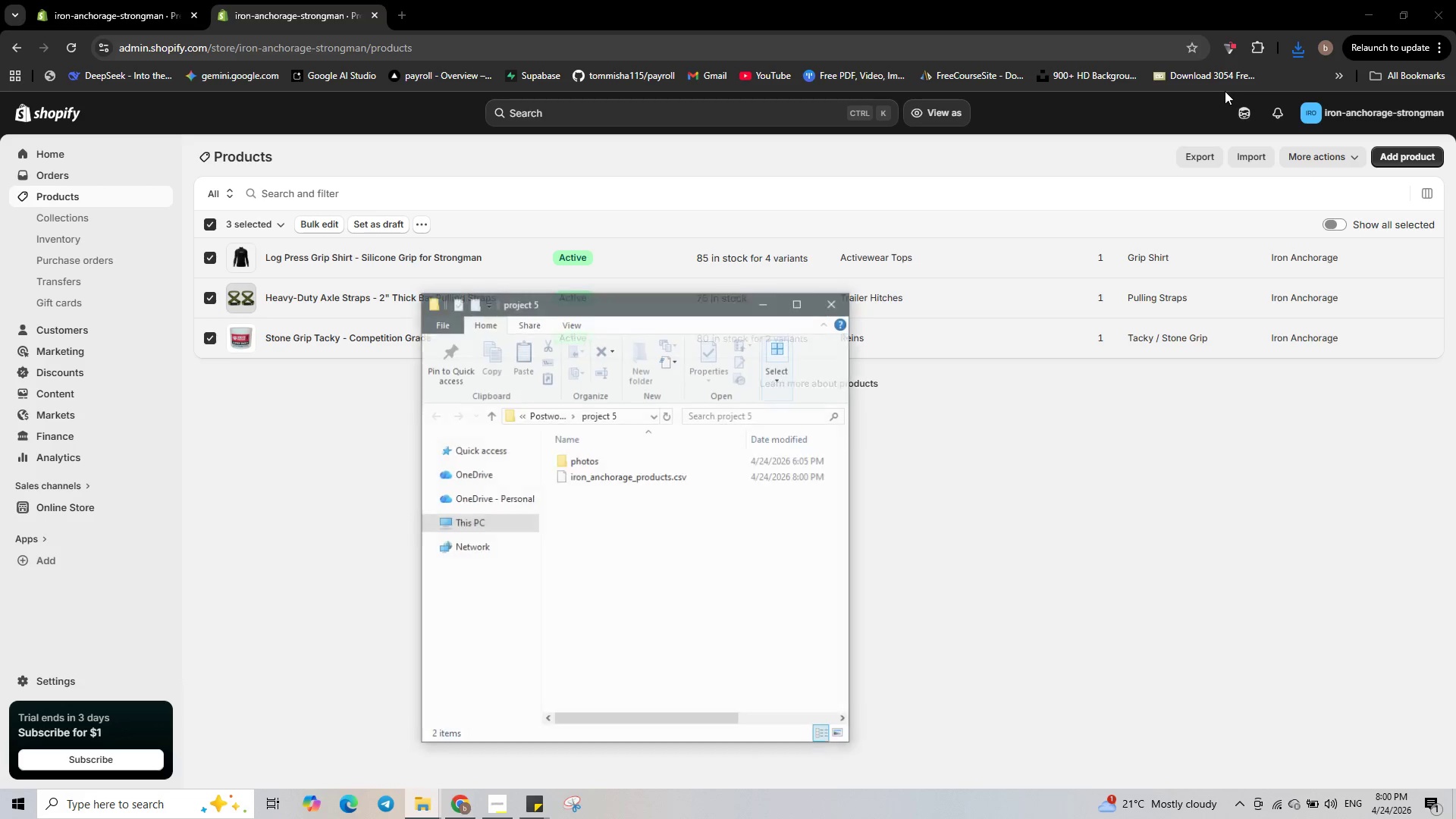 
double_click([657, 474])
 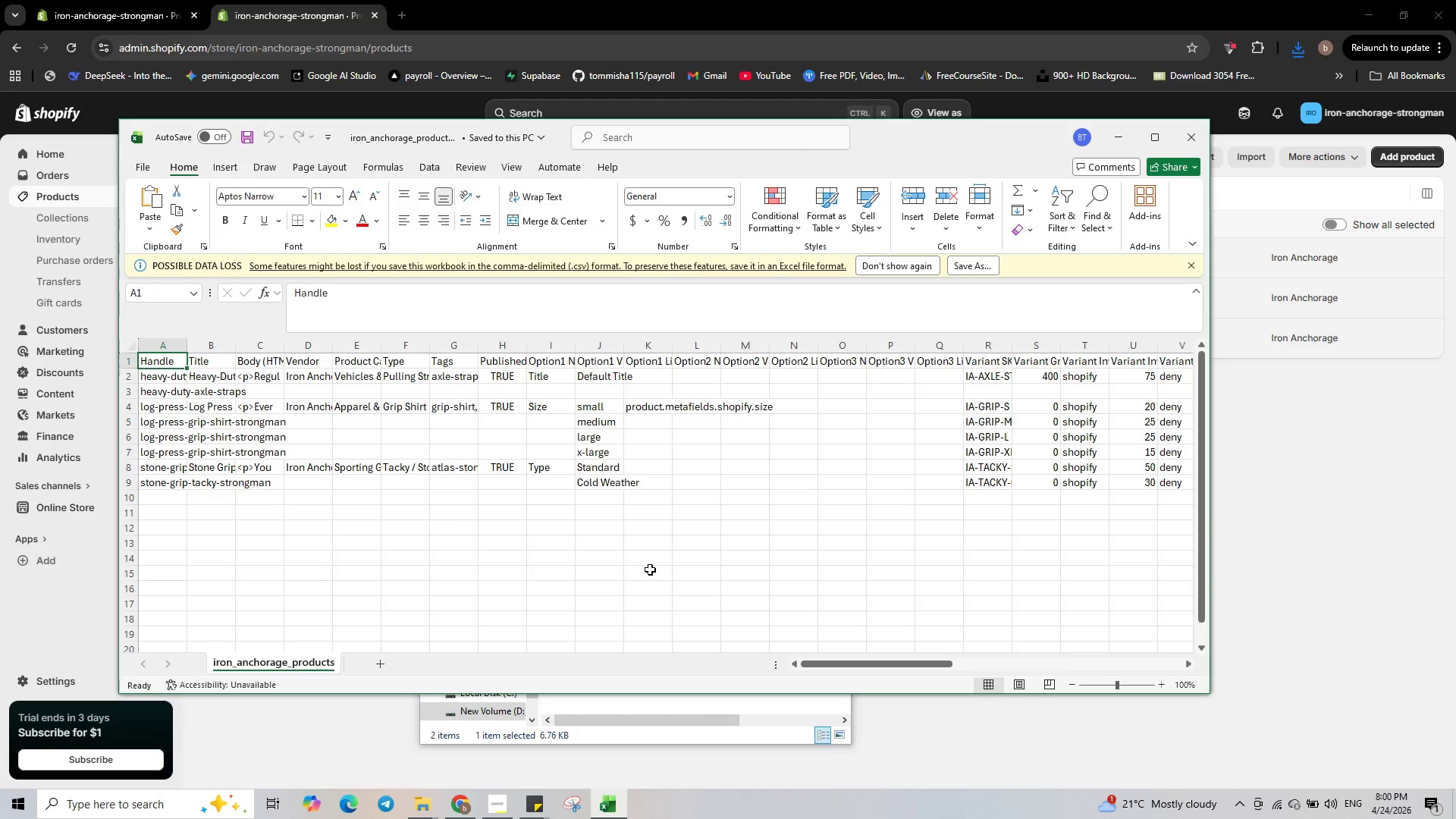 
wait(10.17)
 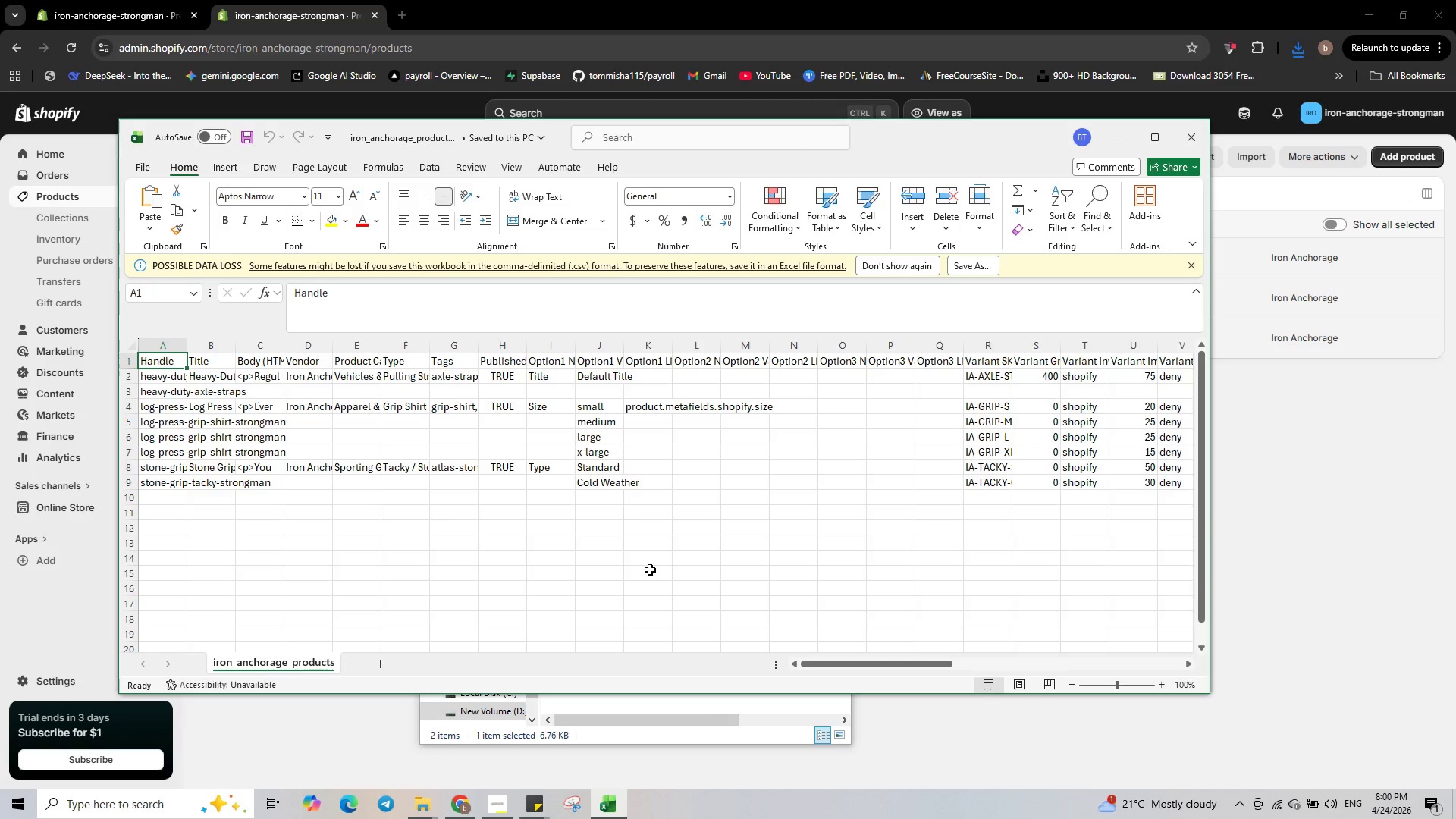 
left_click([1148, 133])
 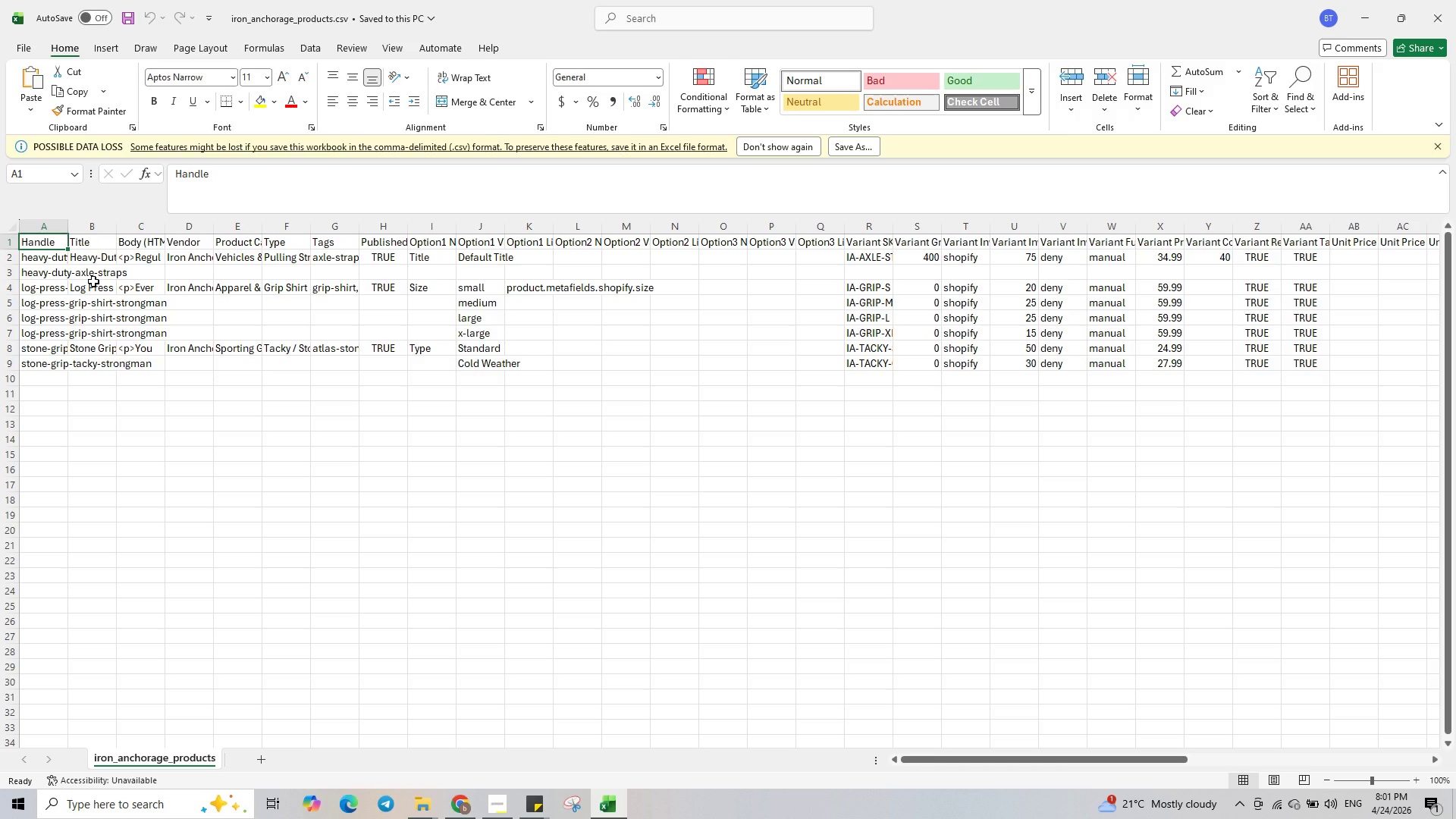 
wait(29.78)
 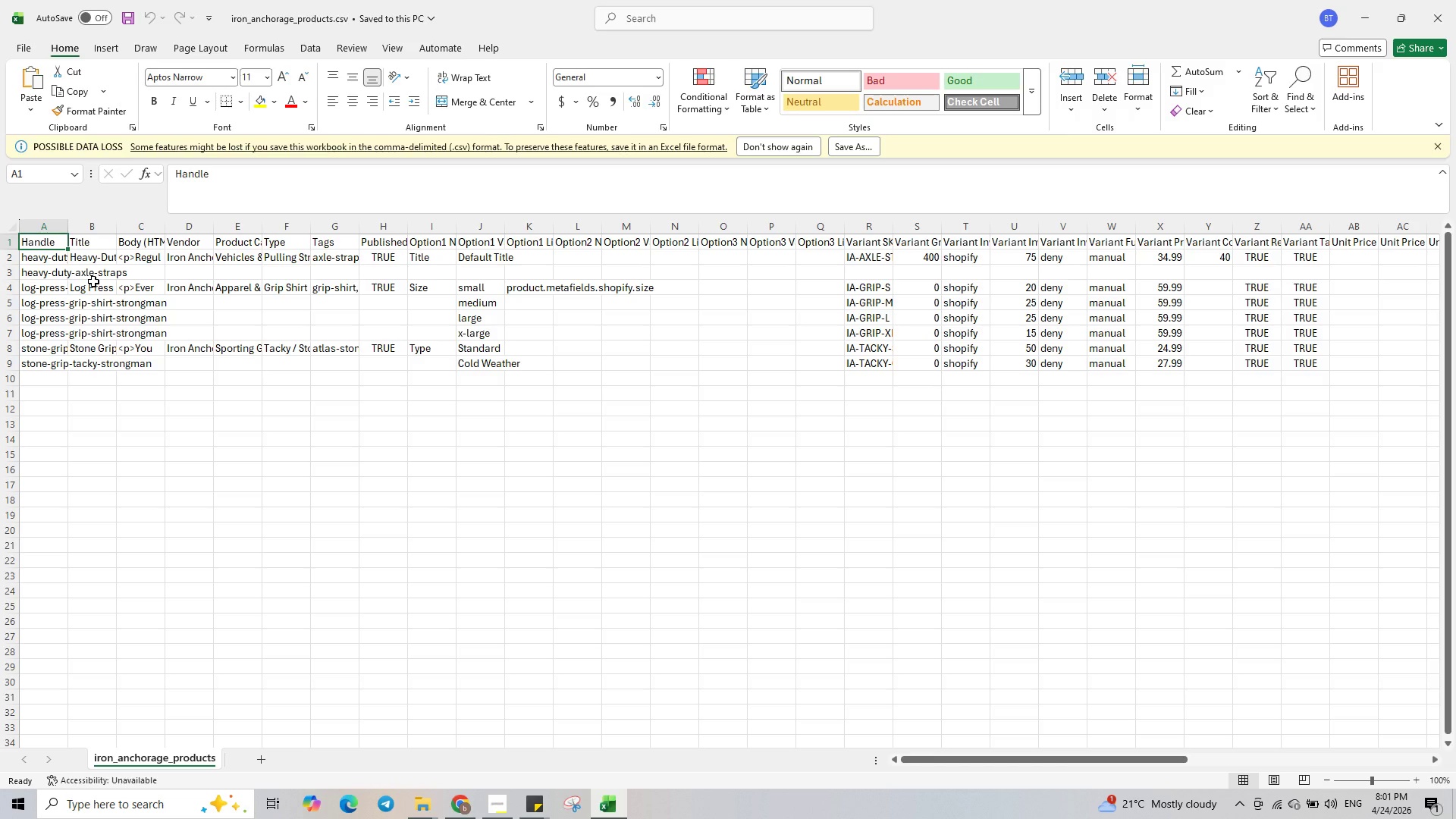 
left_click([1370, 17])
 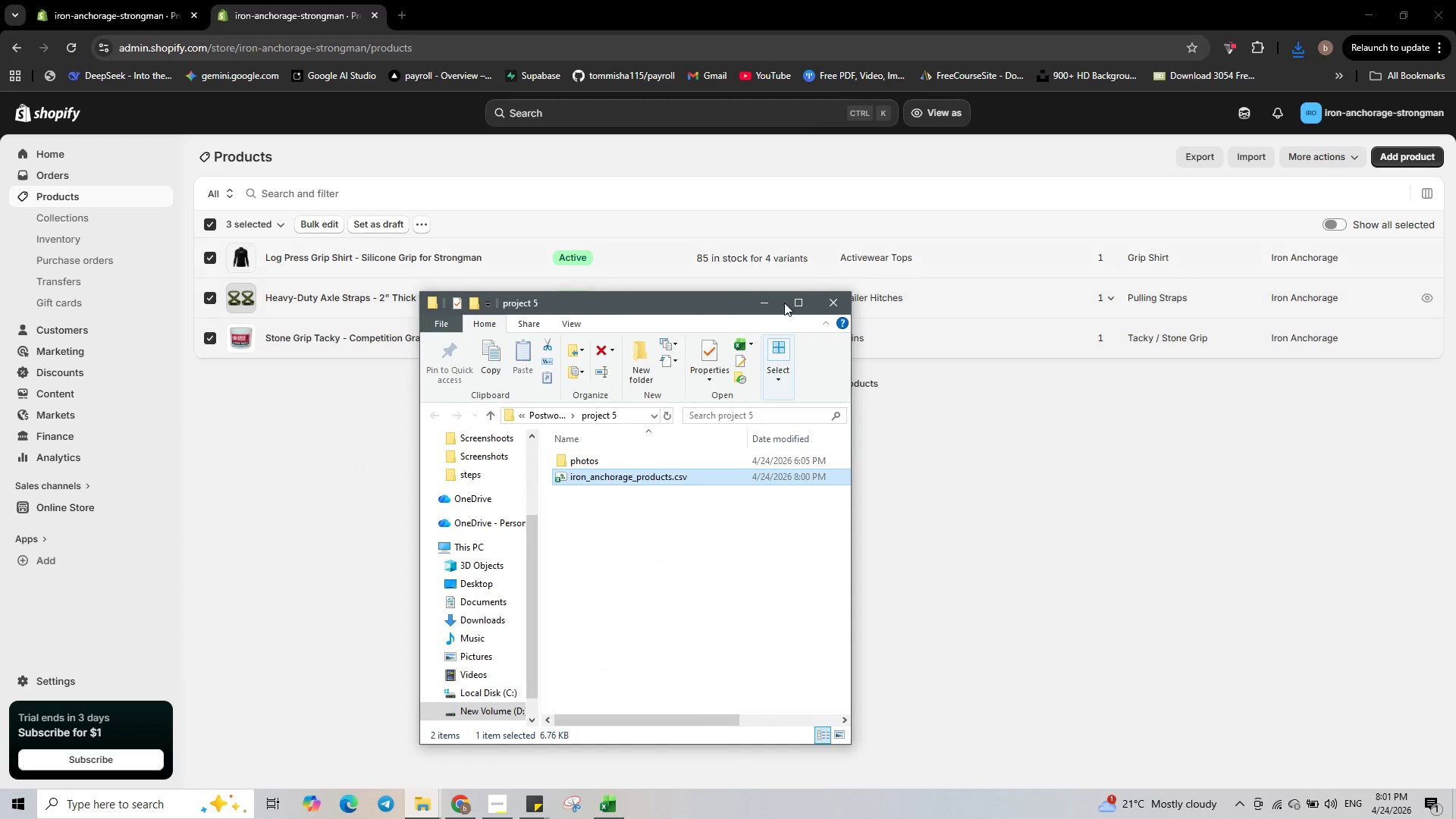 
left_click([769, 297])
 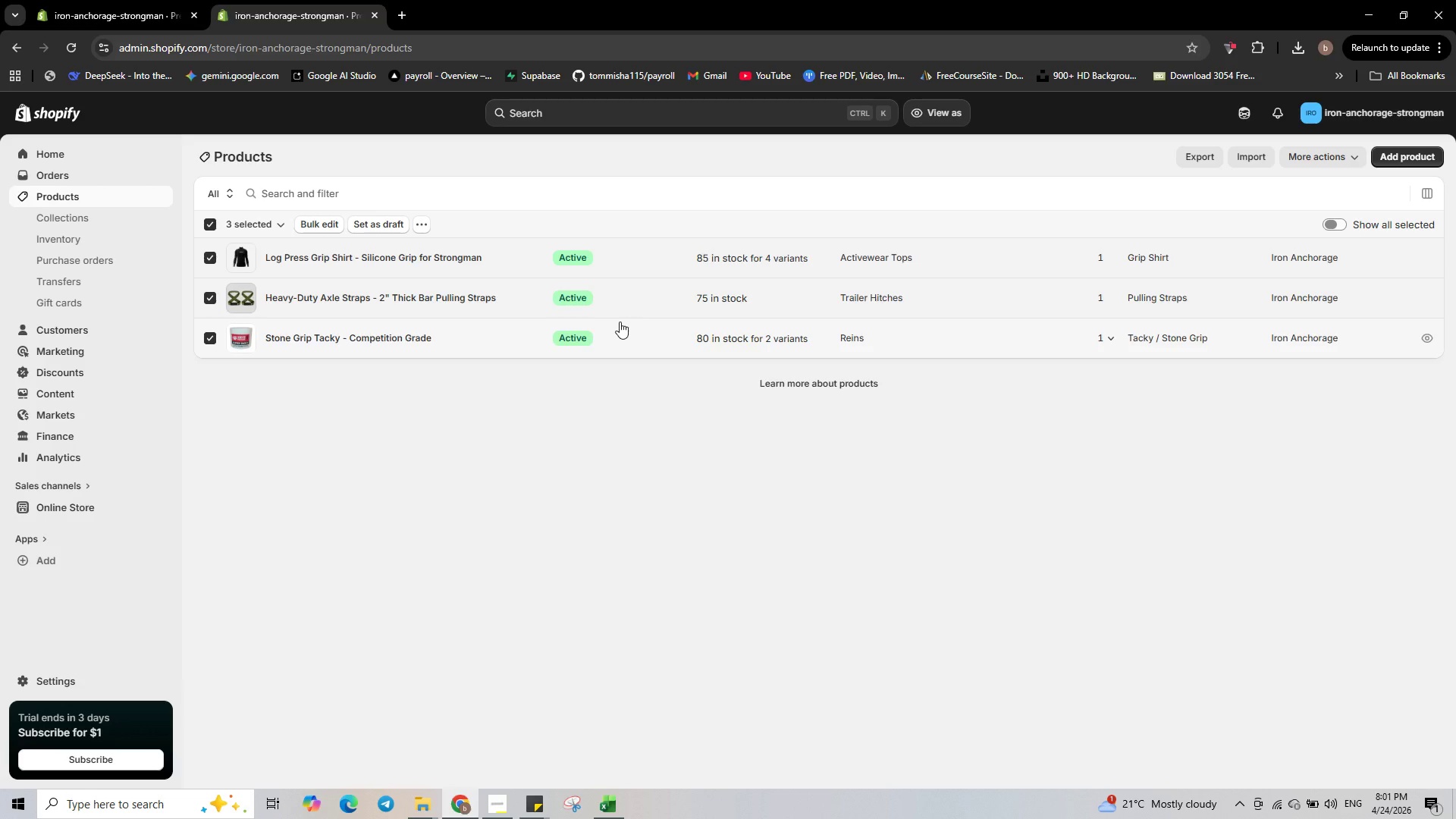 
wait(17.78)
 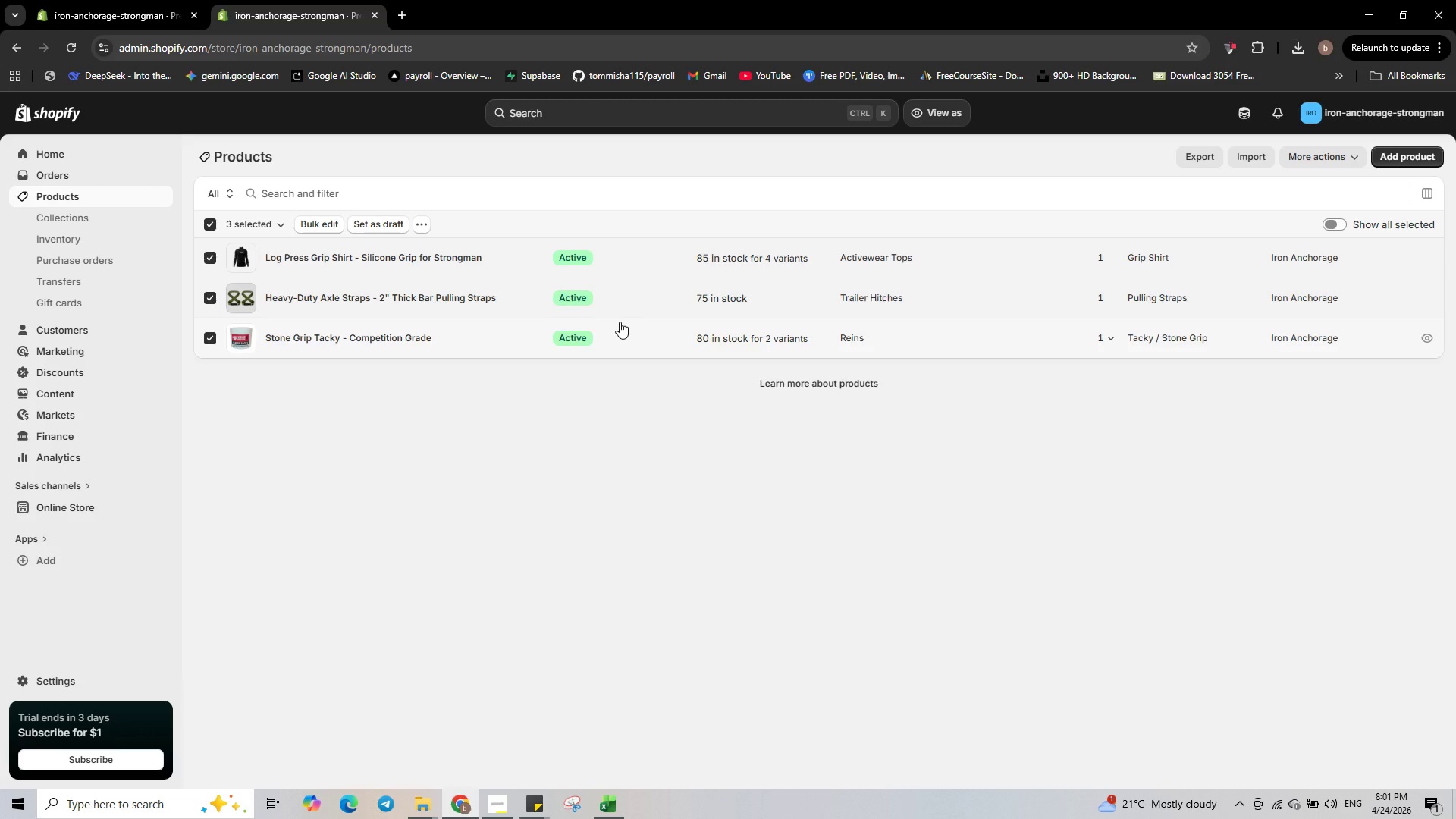 
left_click([612, 805])
 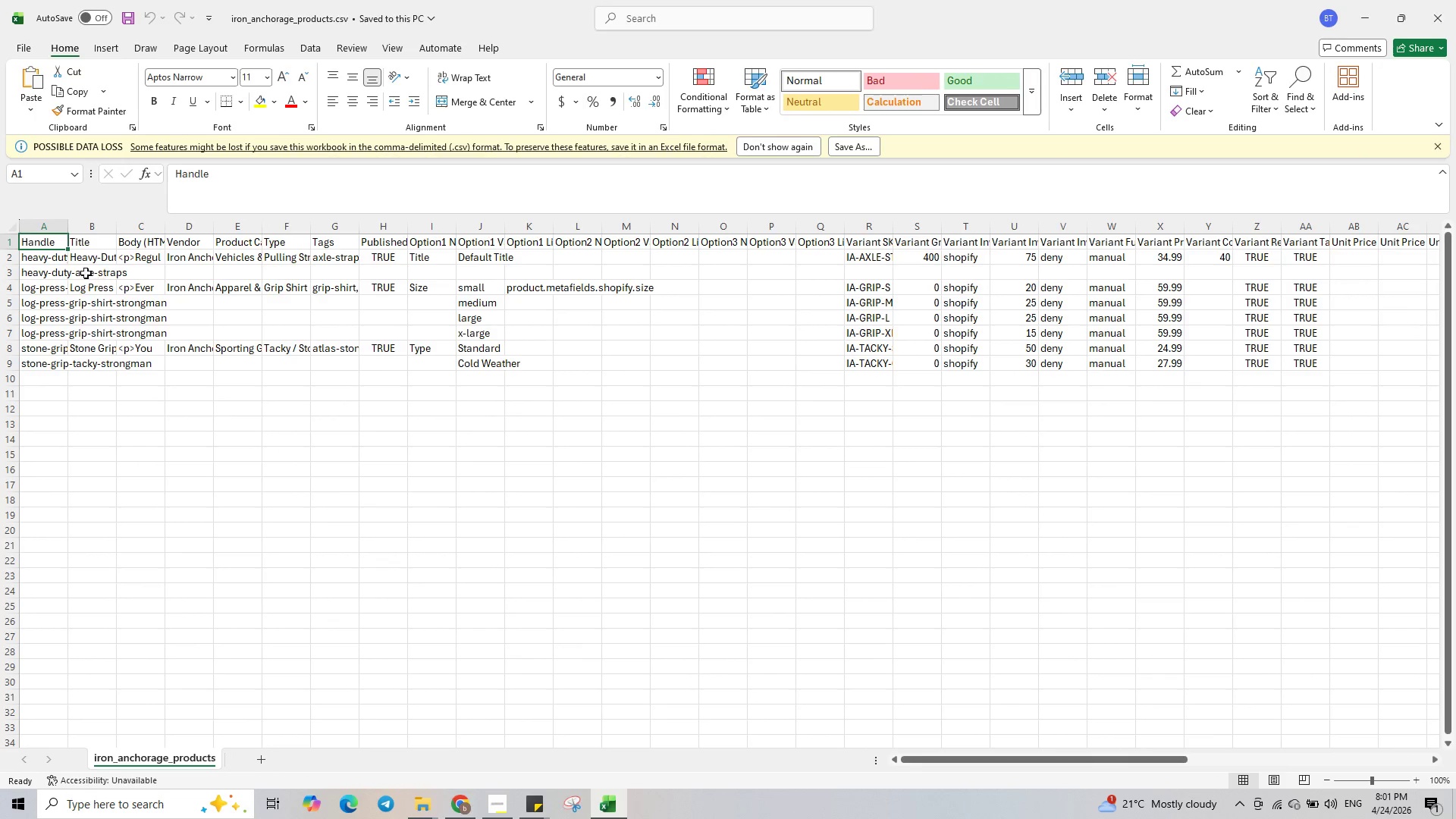 
left_click([86, 273])
 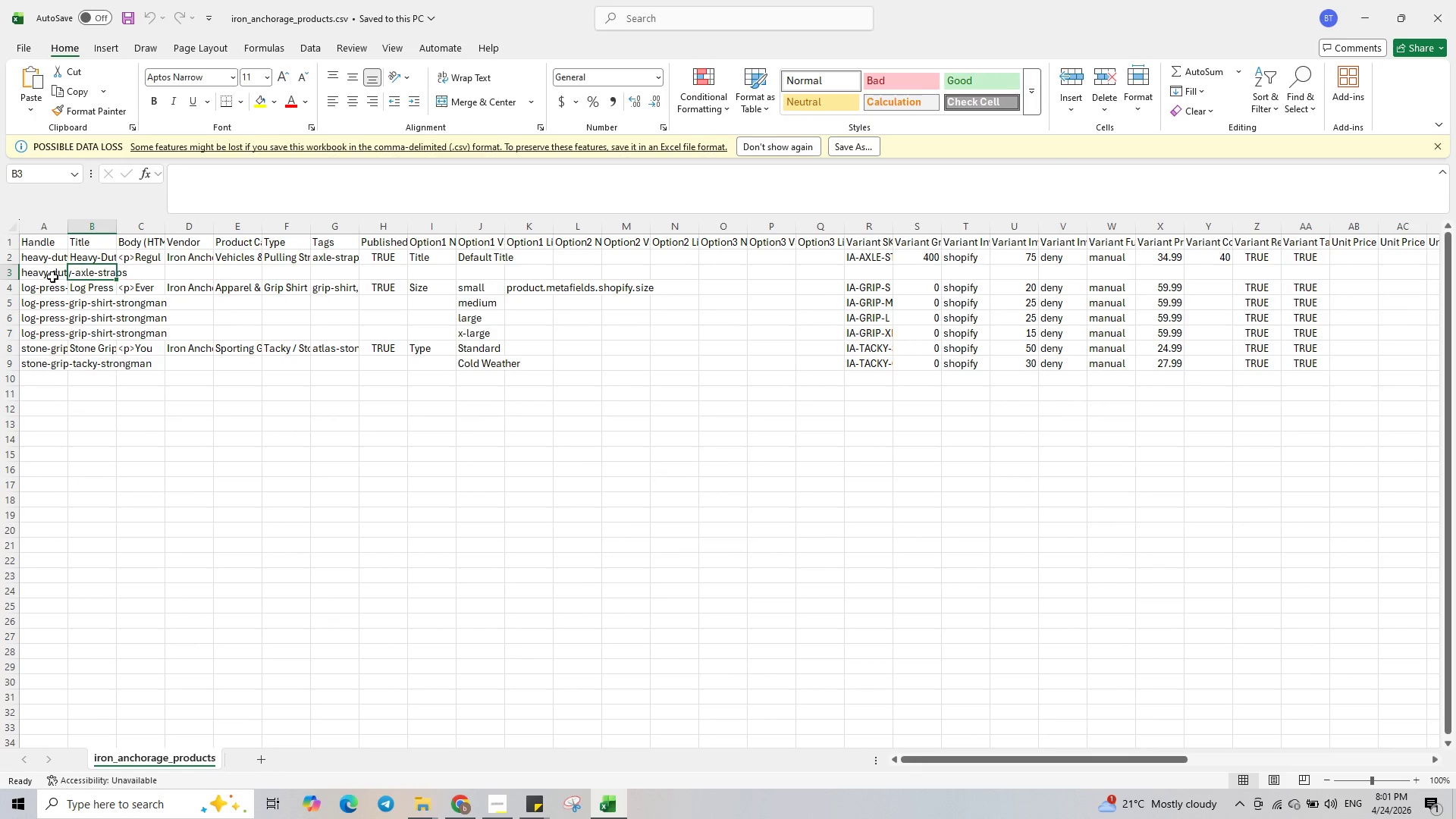 
left_click([39, 272])
 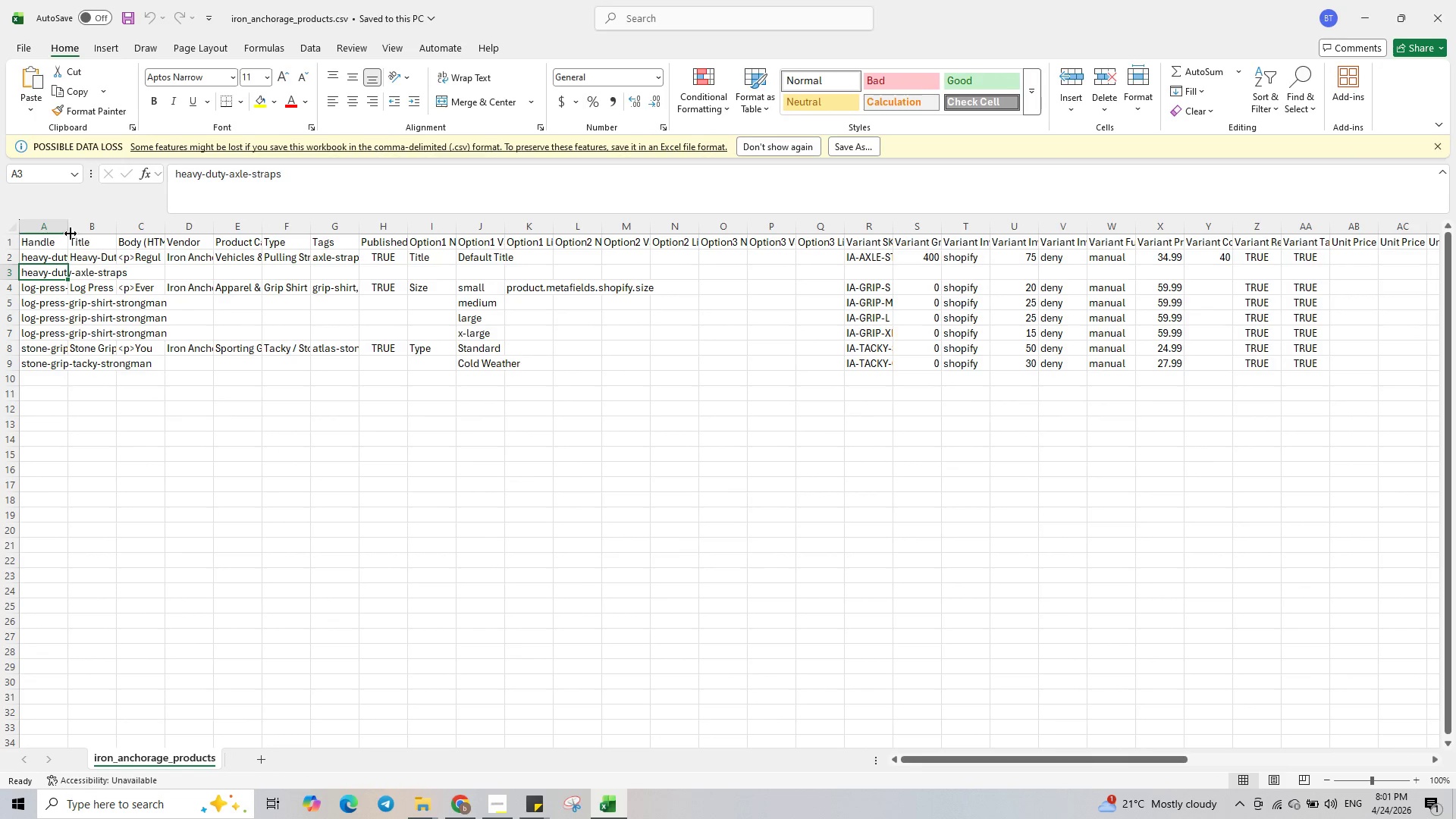 
left_click_drag(start_coordinate=[69, 228], to_coordinate=[158, 230])
 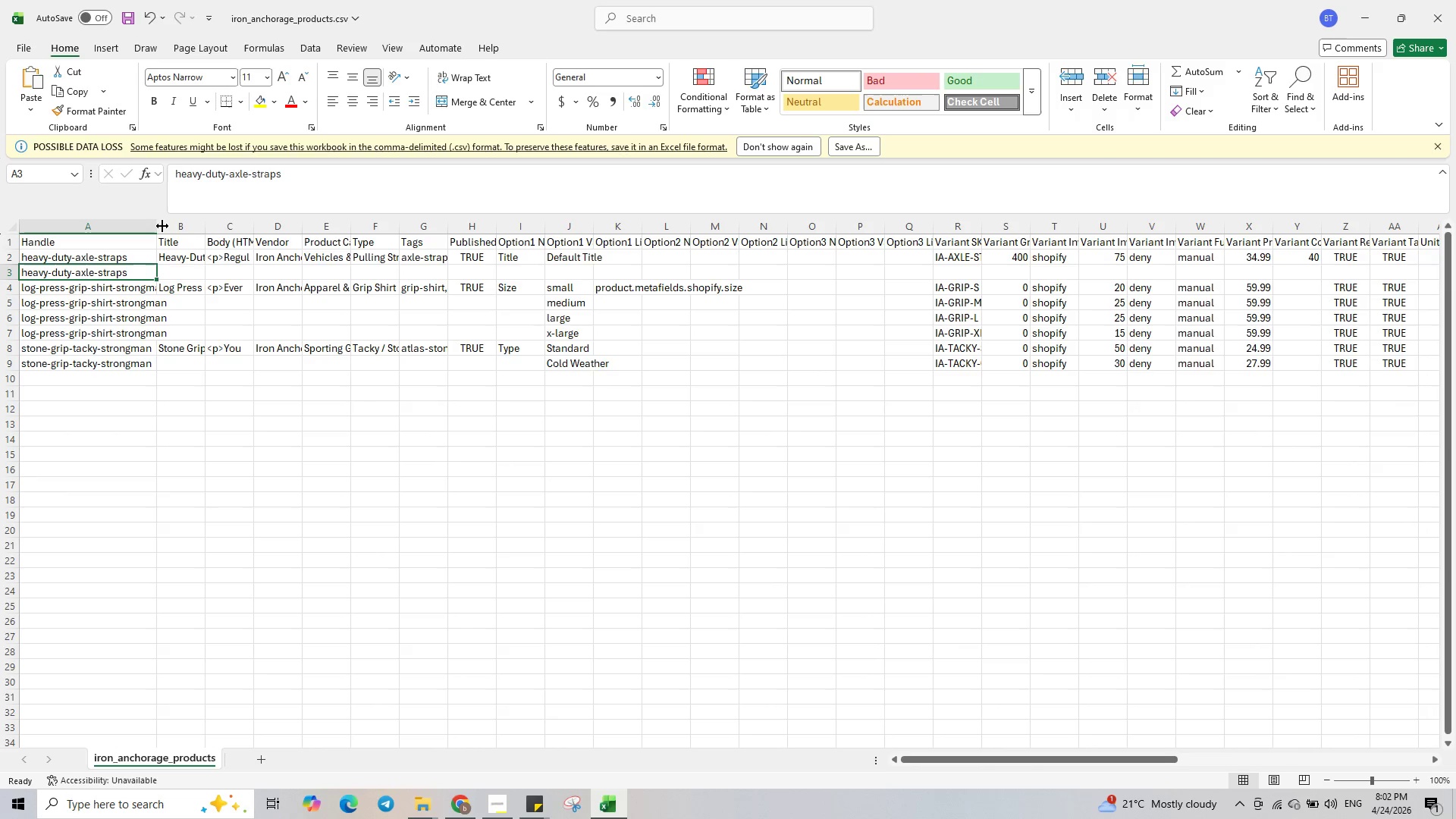 
left_click_drag(start_coordinate=[154, 227], to_coordinate=[231, 233])
 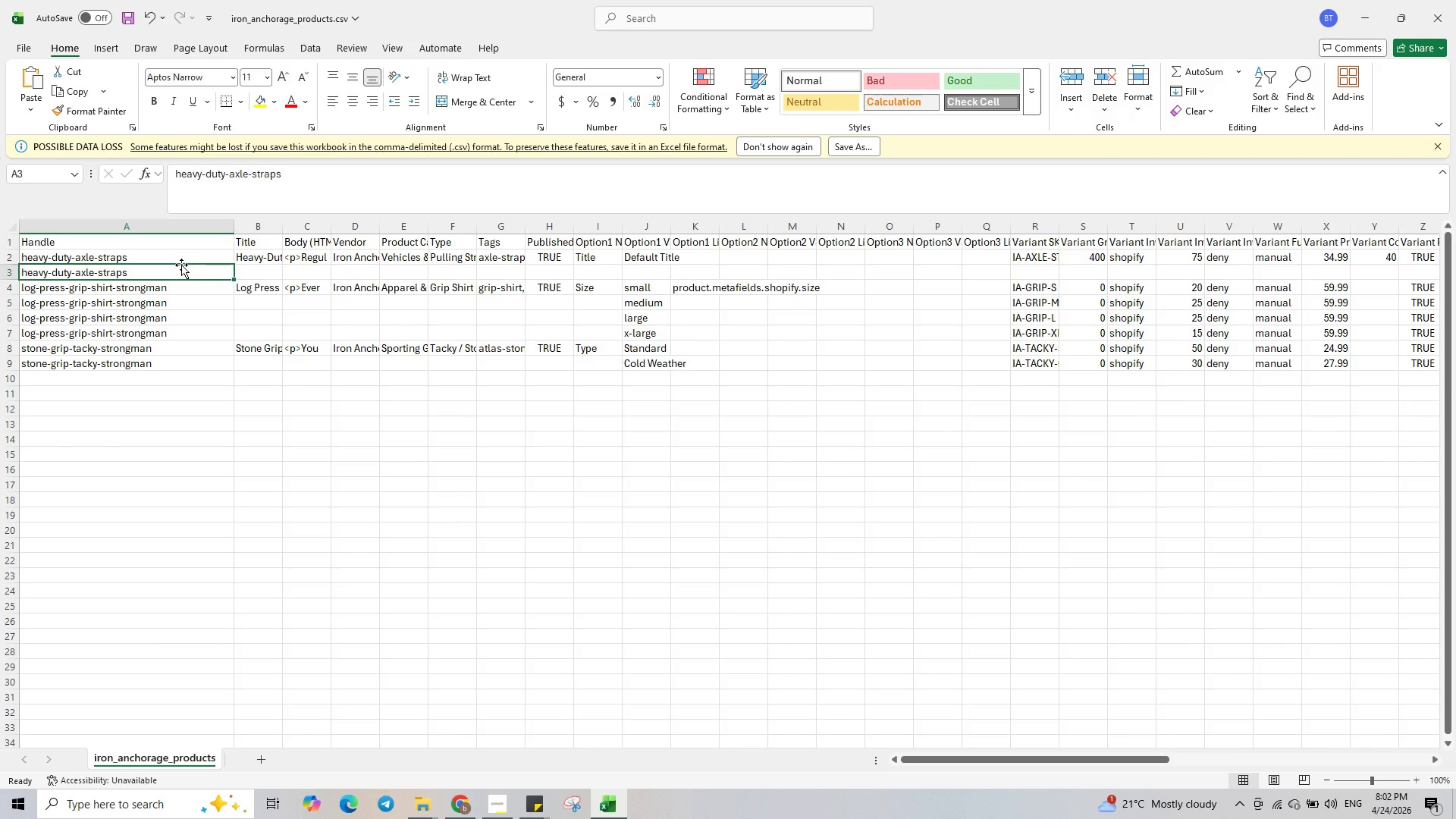 
left_click([172, 256])
 